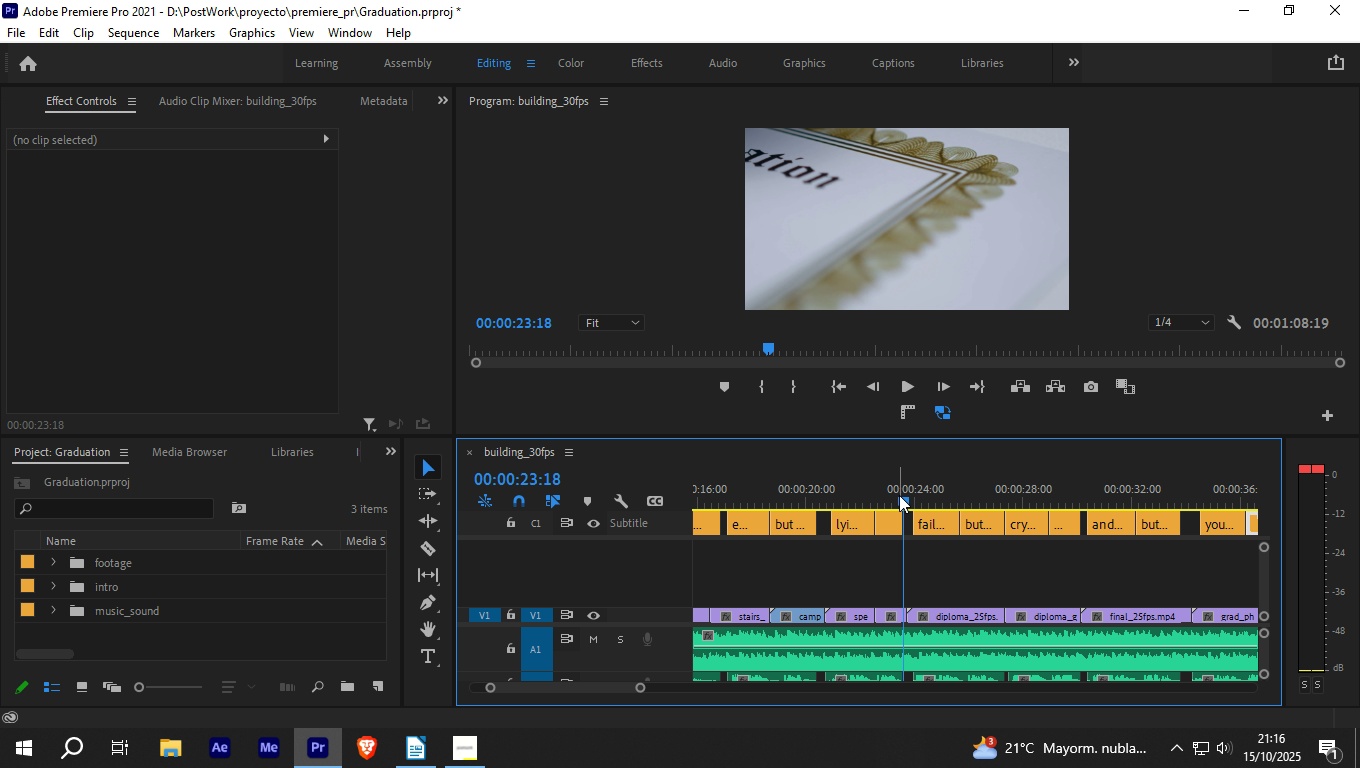 
left_click_drag(start_coordinate=[899, 495], to_coordinate=[718, 487])
 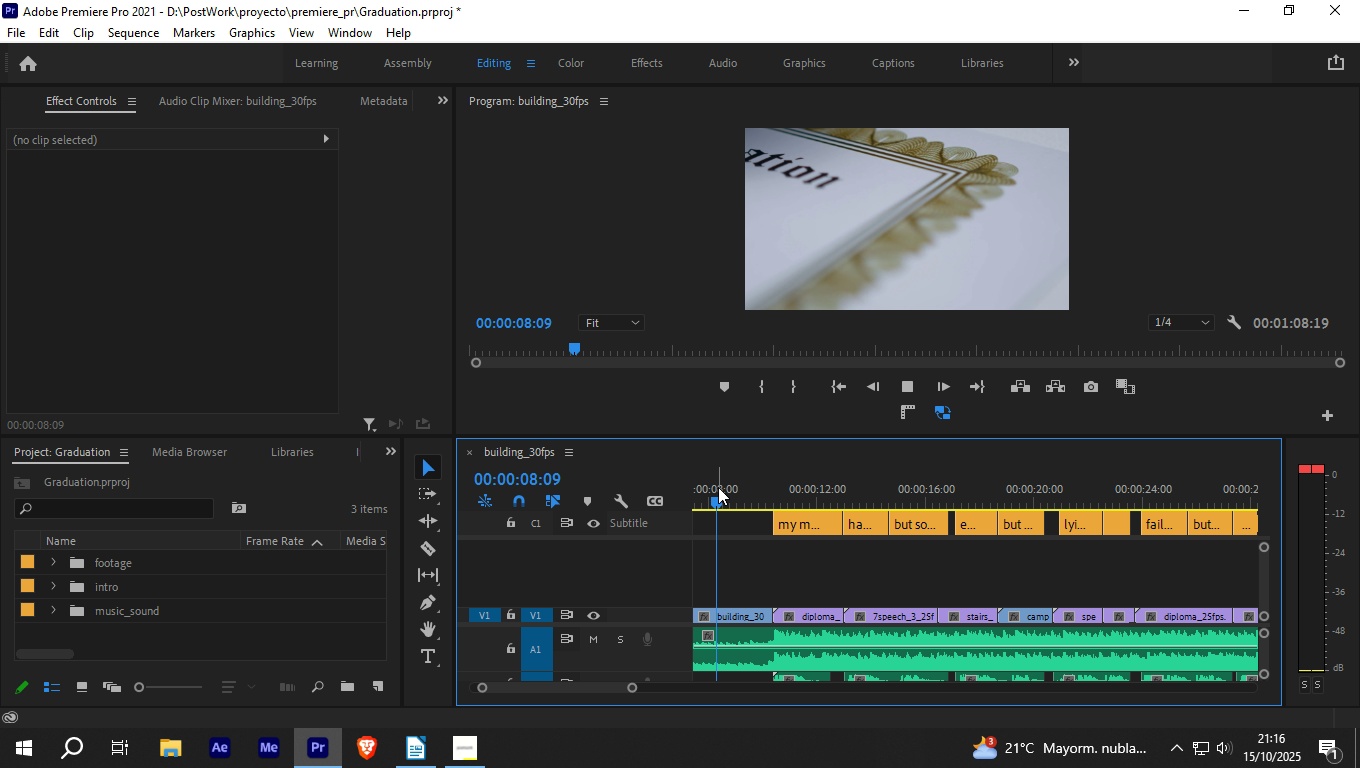 
key(Space)
 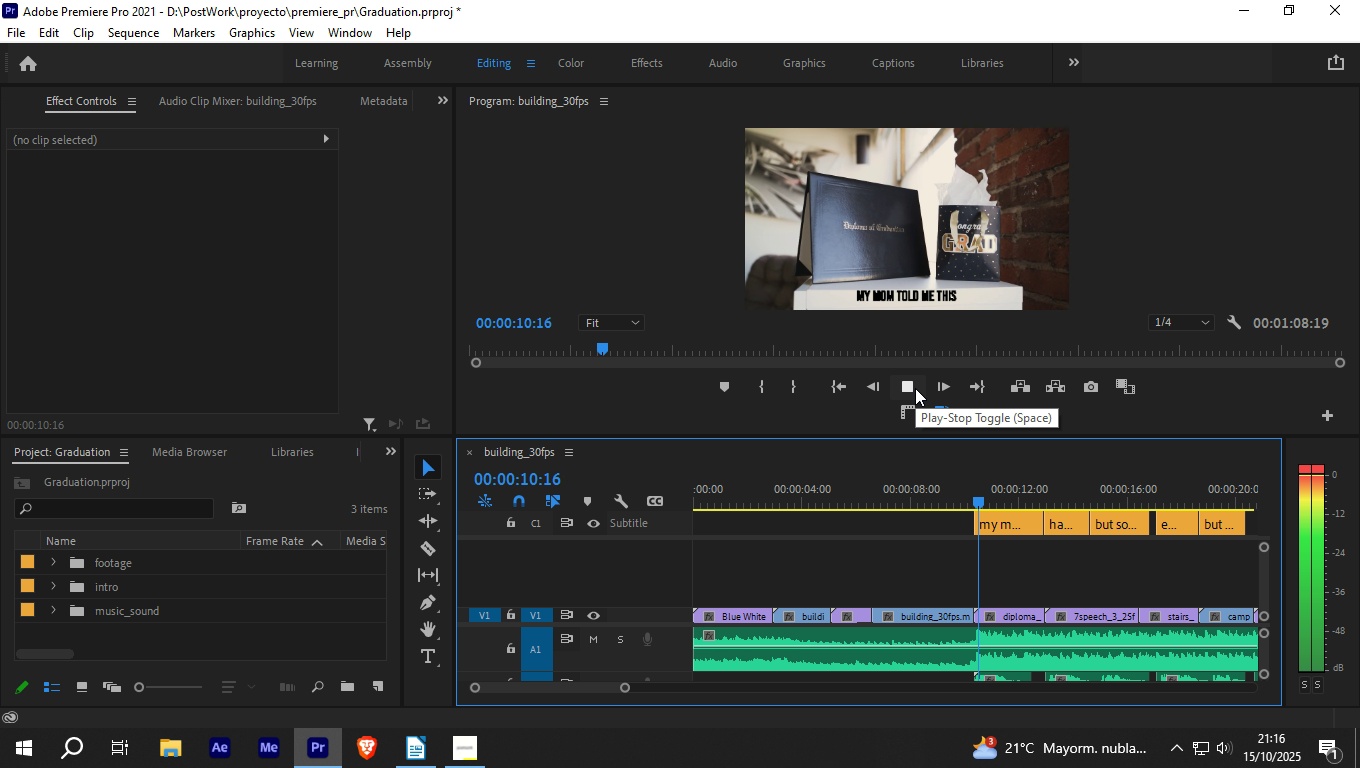 
wait(8.09)
 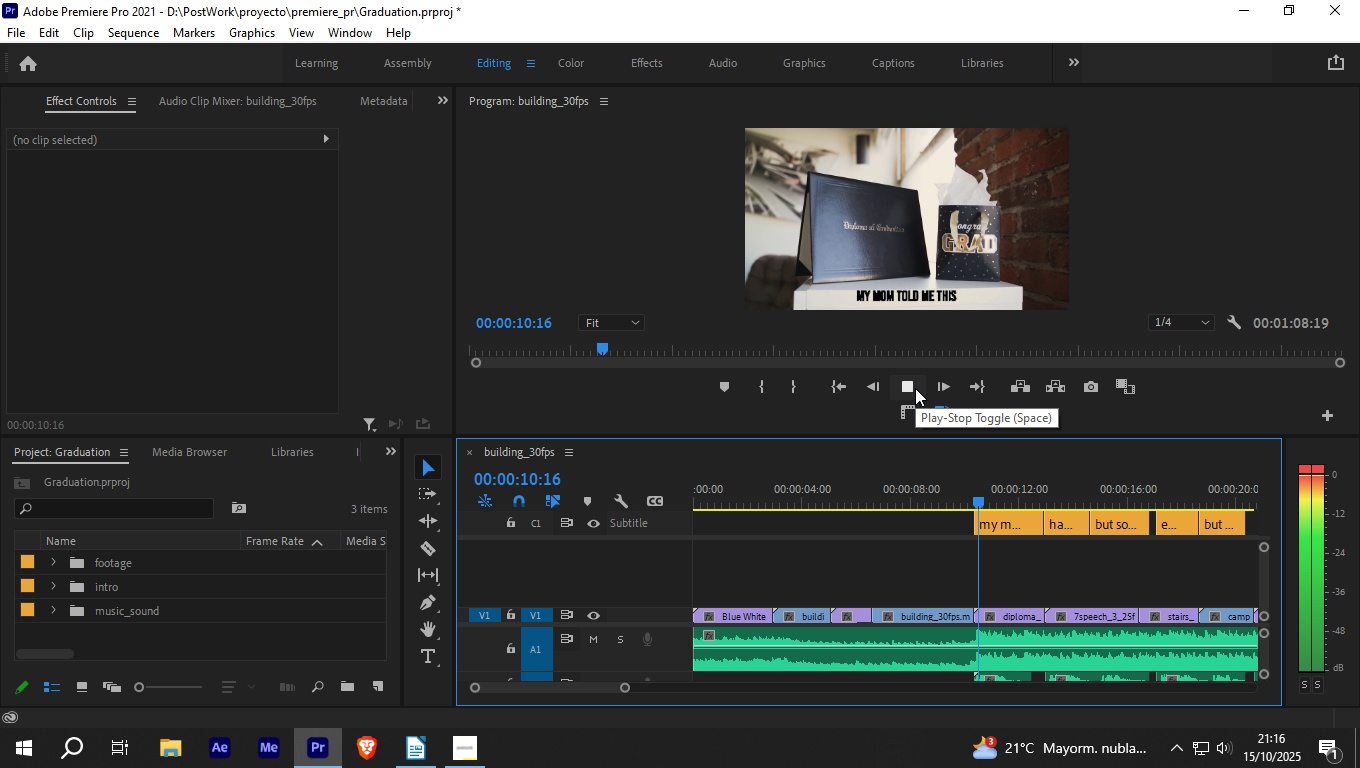 
key(Space)
 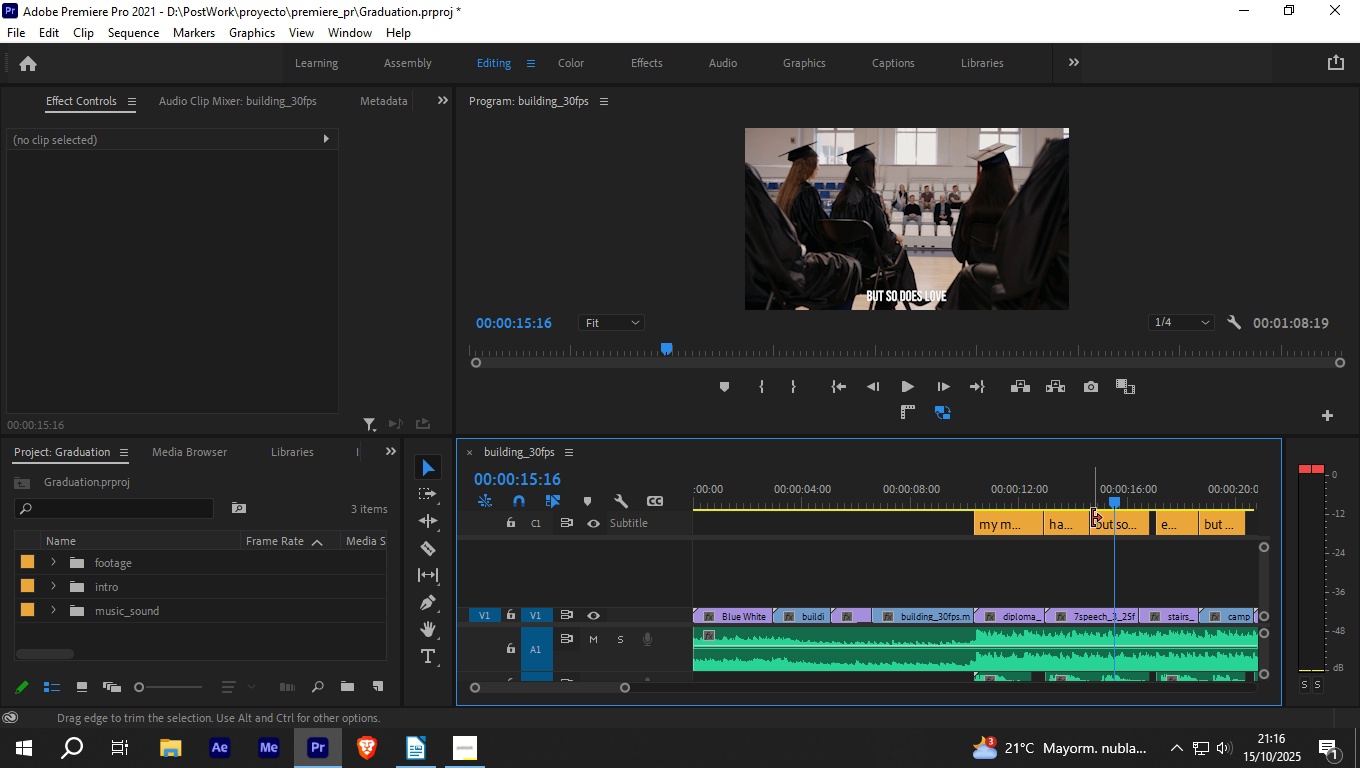 
left_click_drag(start_coordinate=[1092, 518], to_coordinate=[1100, 516])
 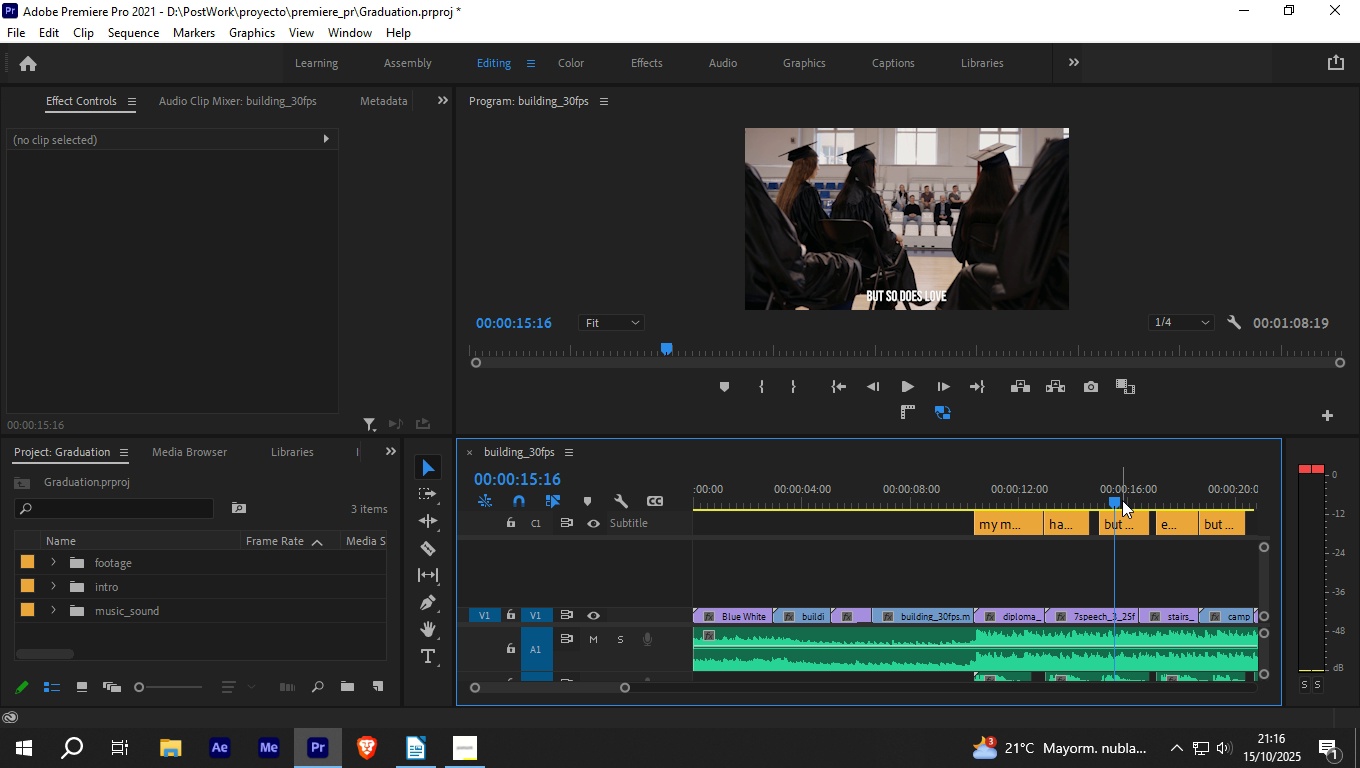 
left_click_drag(start_coordinate=[1104, 503], to_coordinate=[1058, 503])
 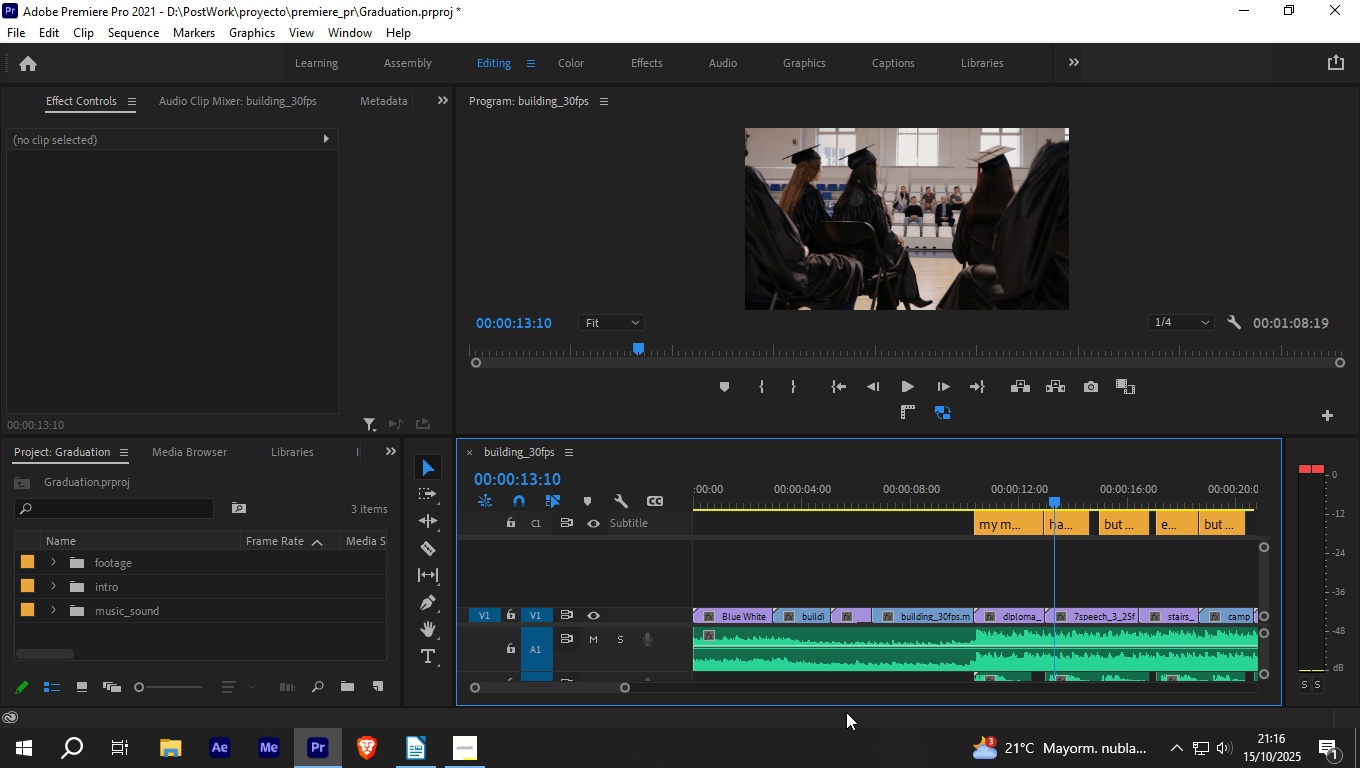 
key(Space)
 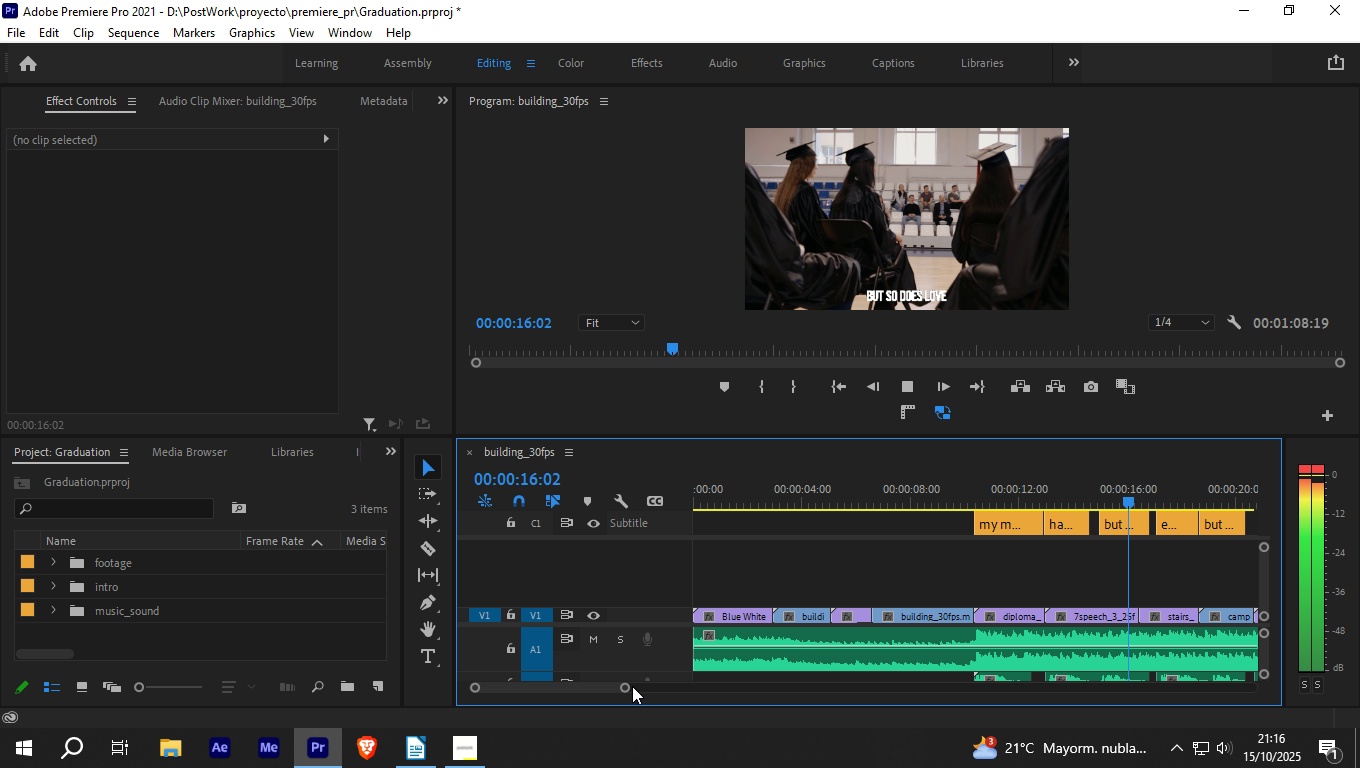 
key(Space)
 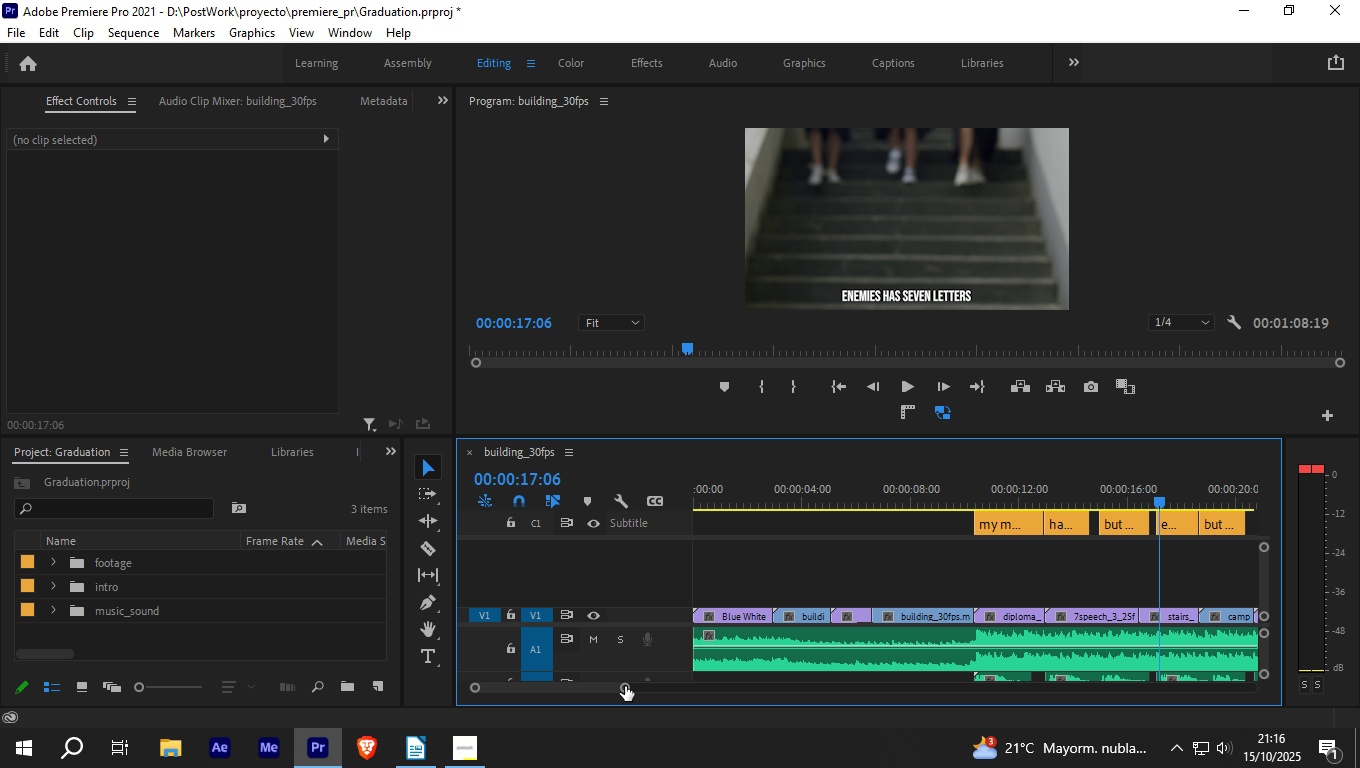 
left_click_drag(start_coordinate=[625, 687], to_coordinate=[611, 688])
 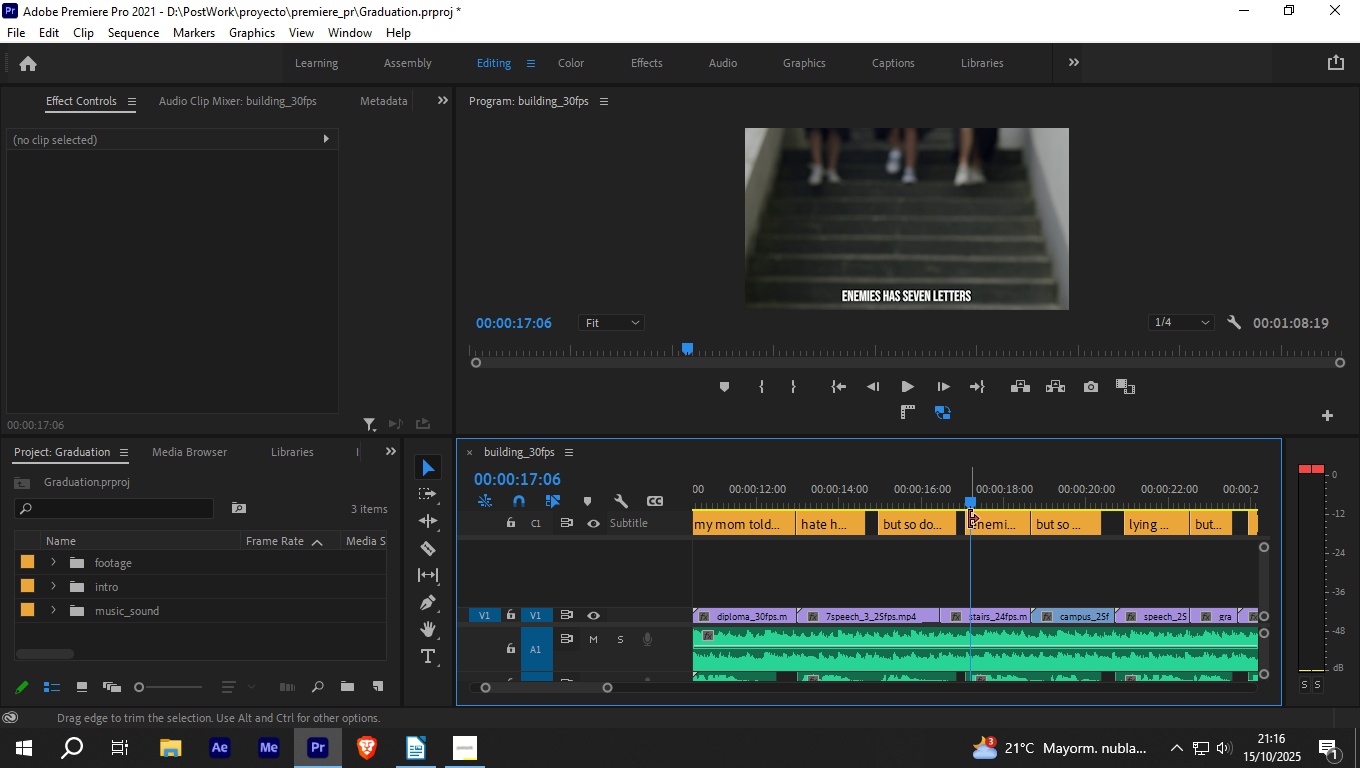 
left_click_drag(start_coordinate=[967, 519], to_coordinate=[974, 518])
 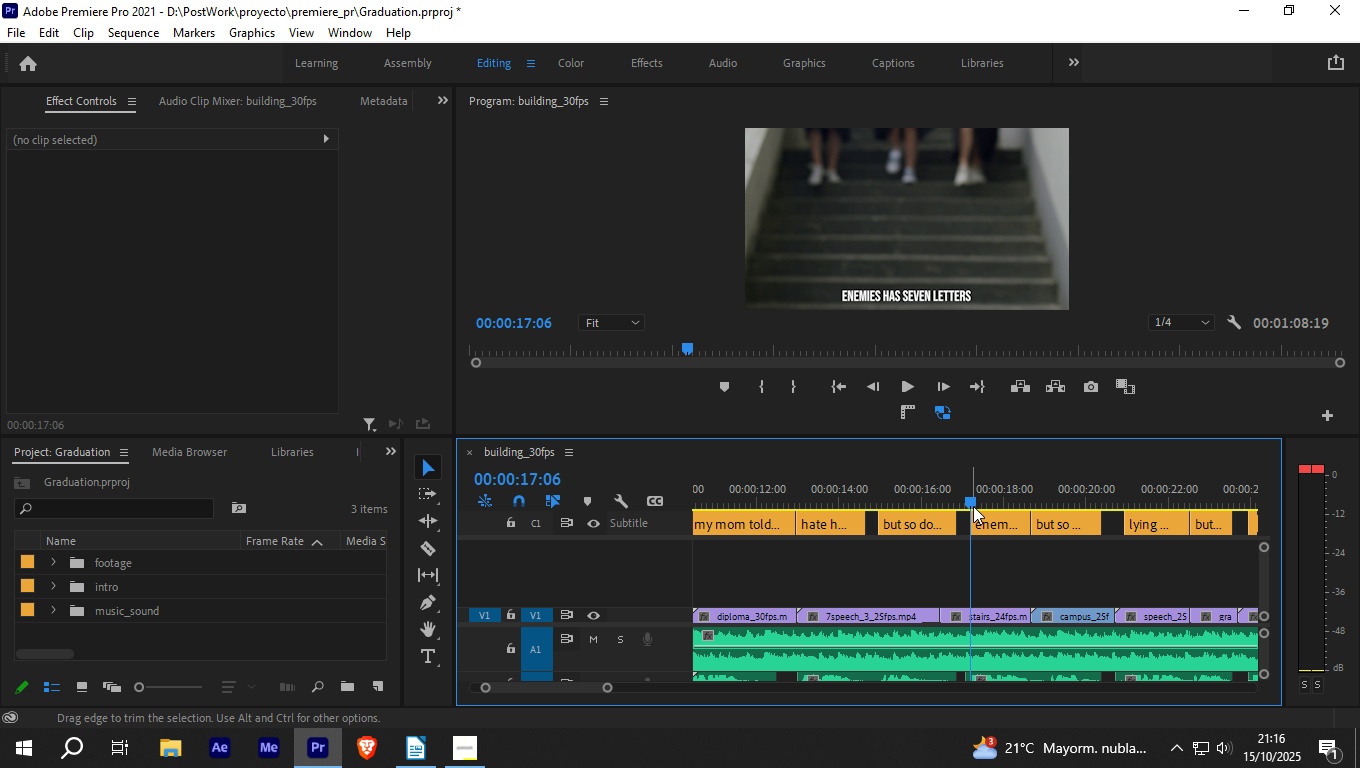 
key(Space)
 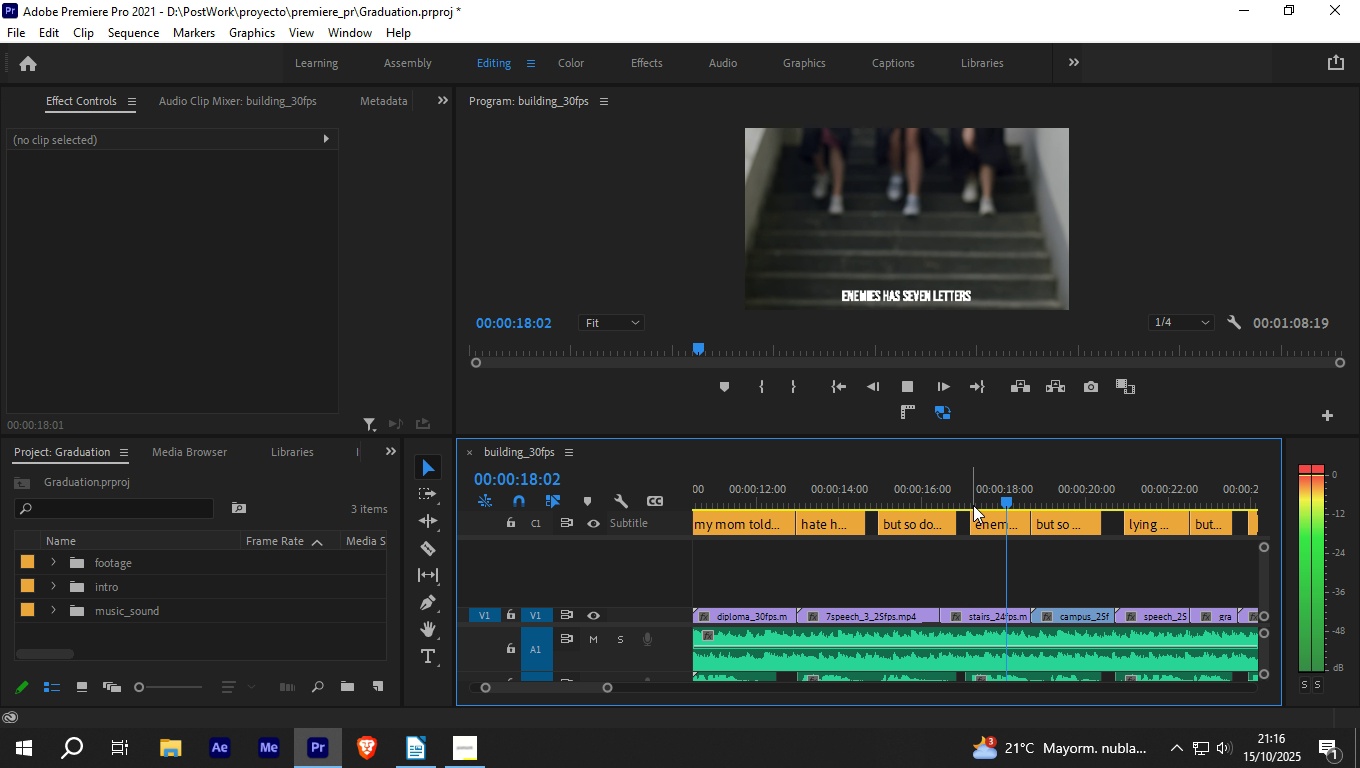 
key(Space)
 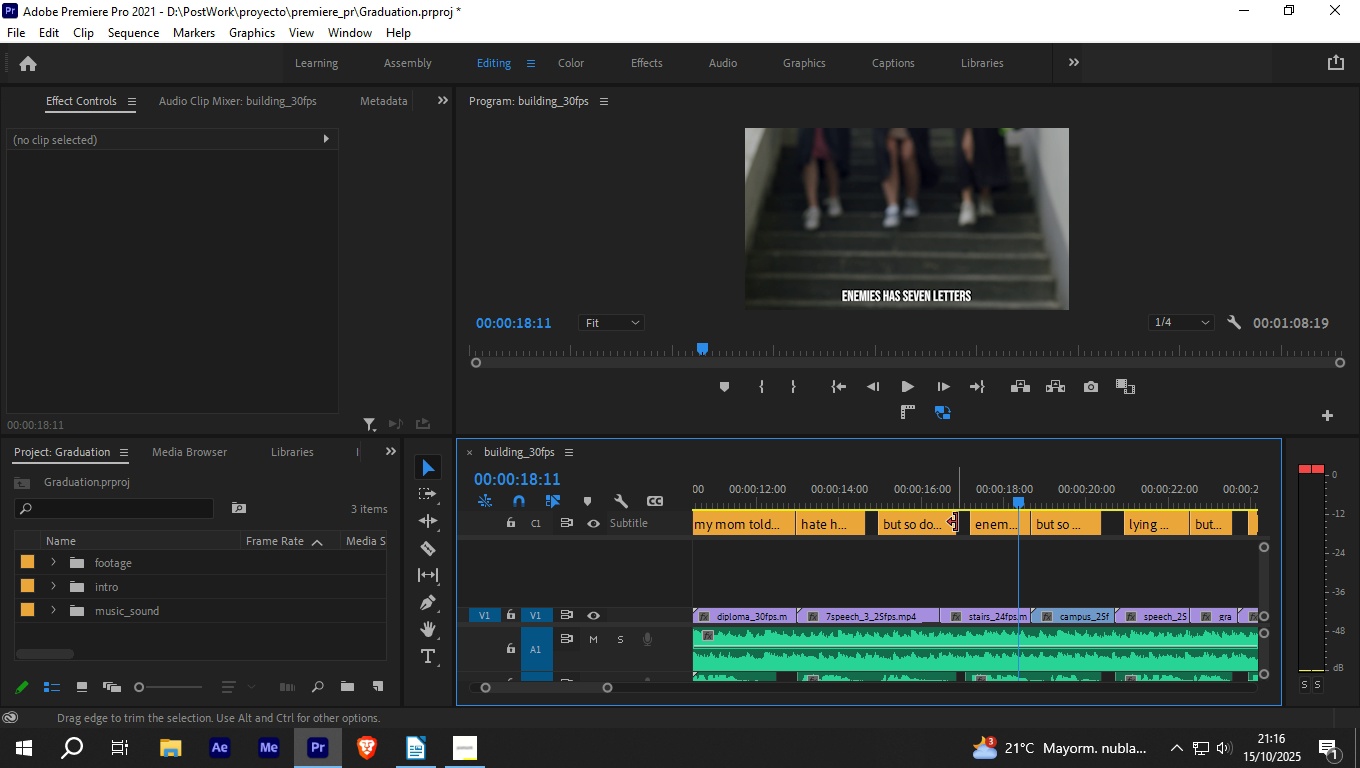 
left_click_drag(start_coordinate=[956, 522], to_coordinate=[949, 522])
 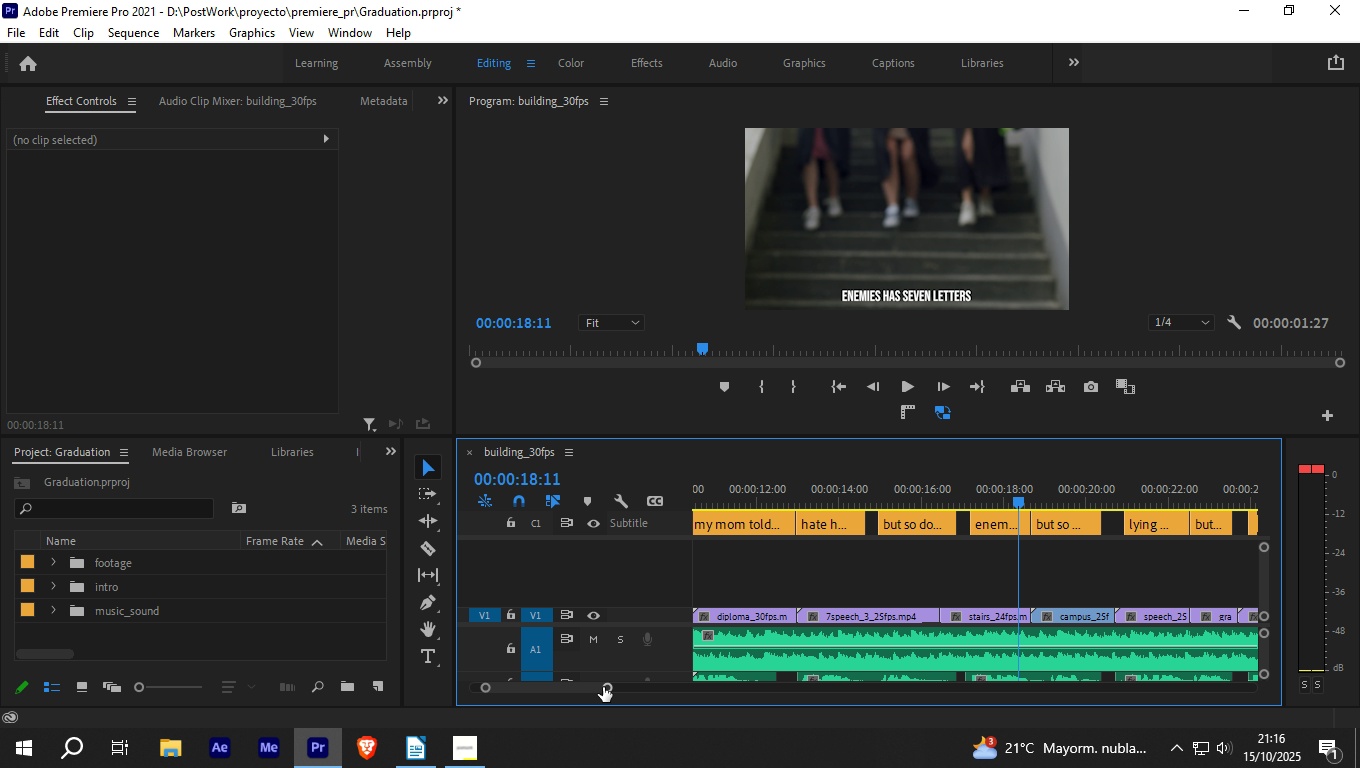 
left_click_drag(start_coordinate=[605, 686], to_coordinate=[581, 682])
 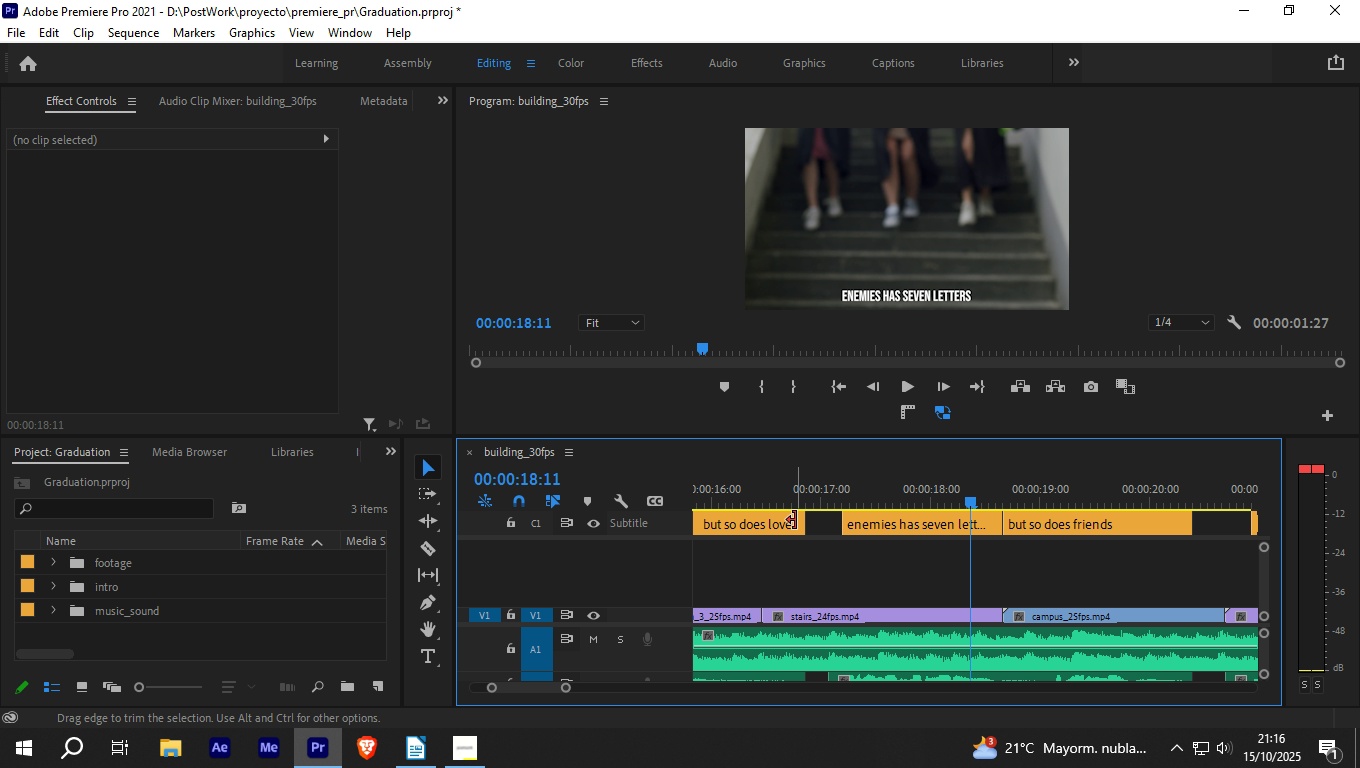 
left_click_drag(start_coordinate=[799, 519], to_coordinate=[783, 519])
 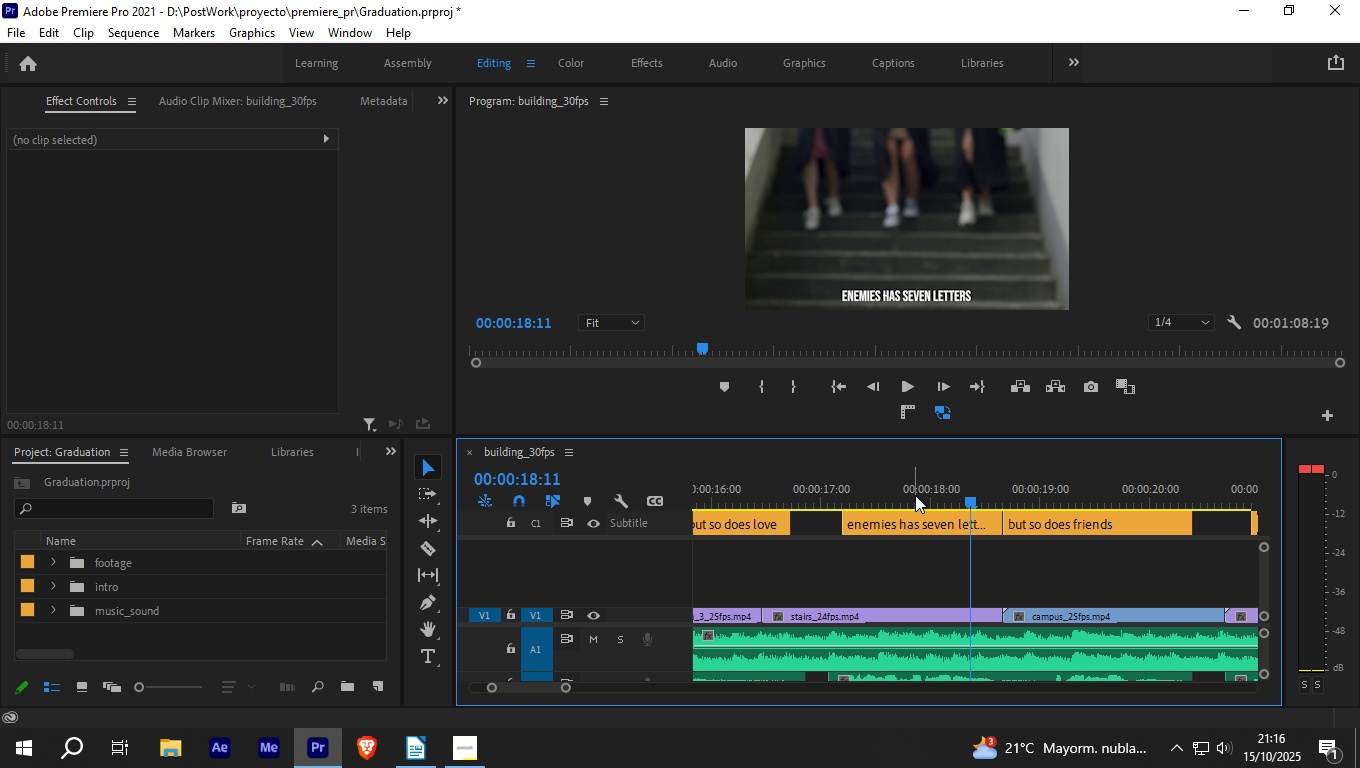 
key(Space)
 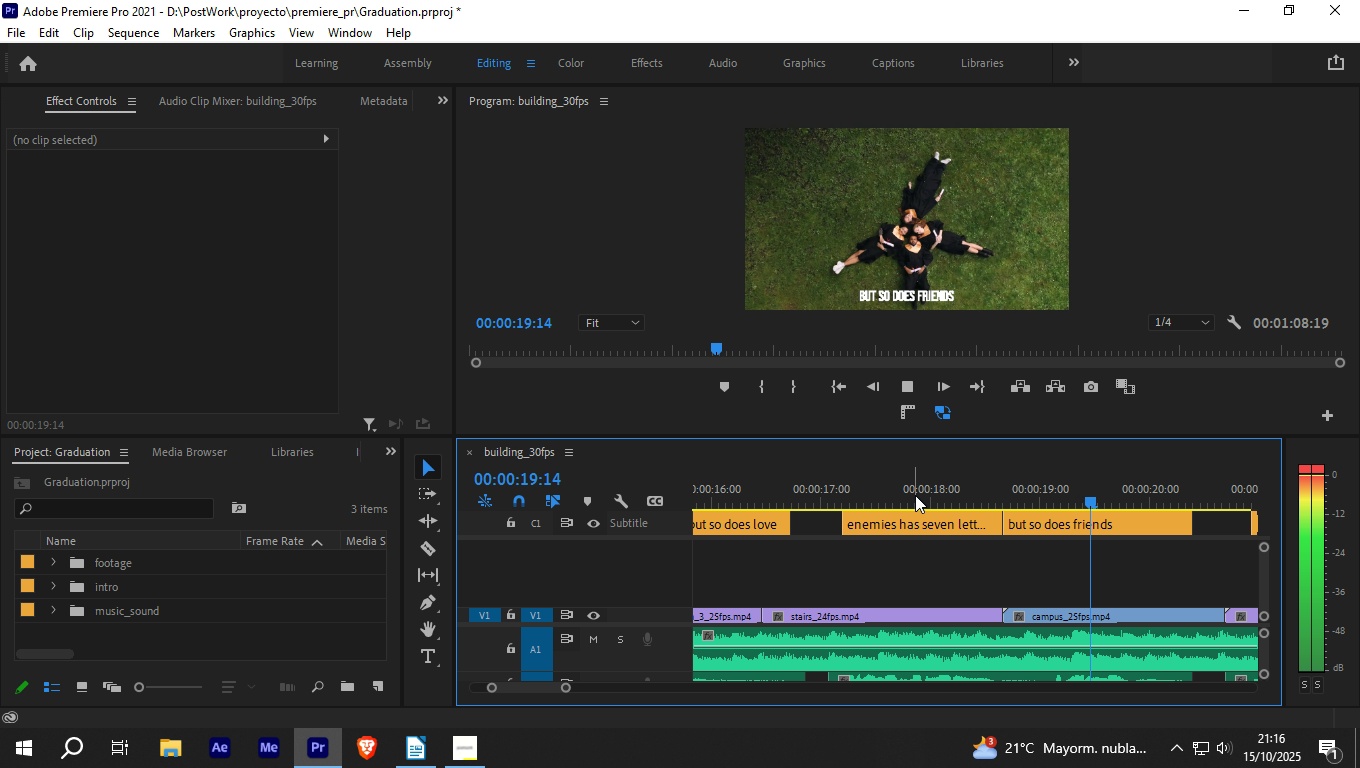 
key(Space)
 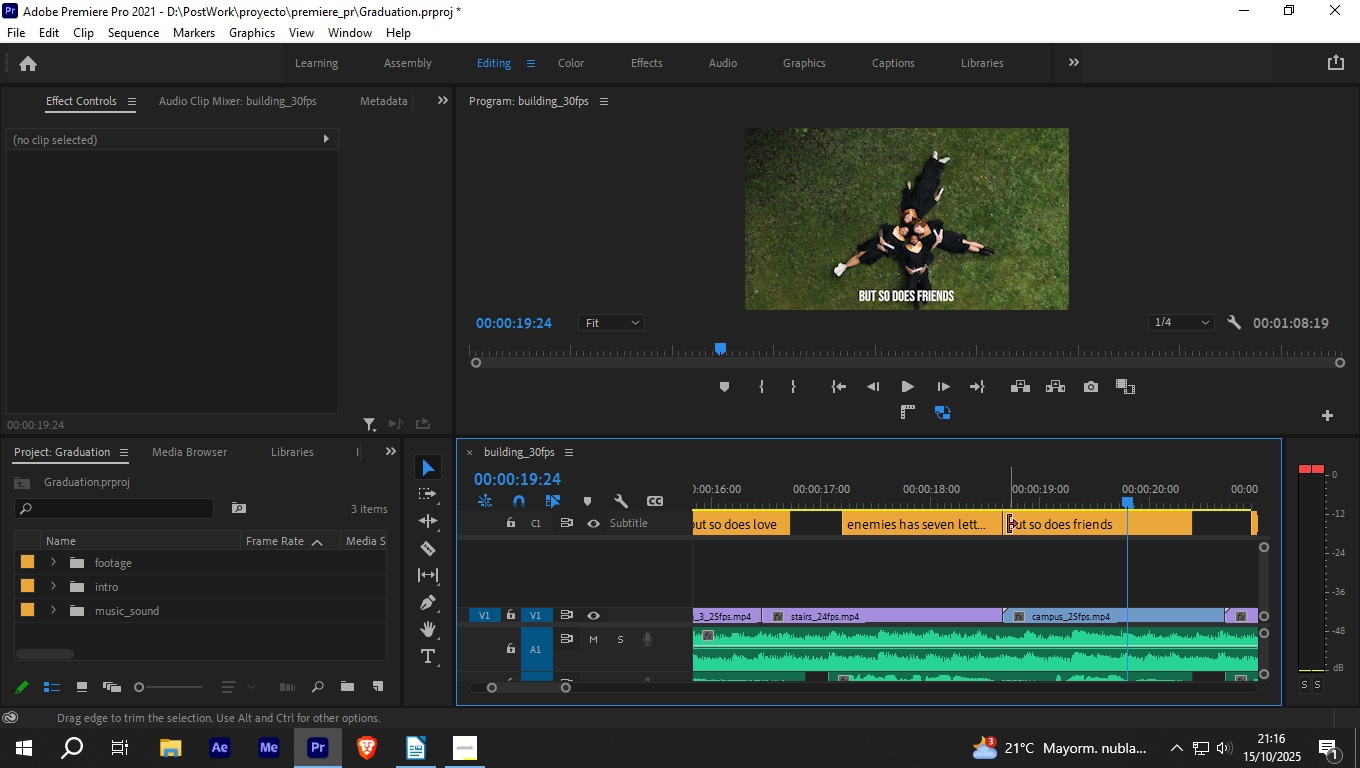 
left_click_drag(start_coordinate=[1007, 524], to_coordinate=[1014, 524])
 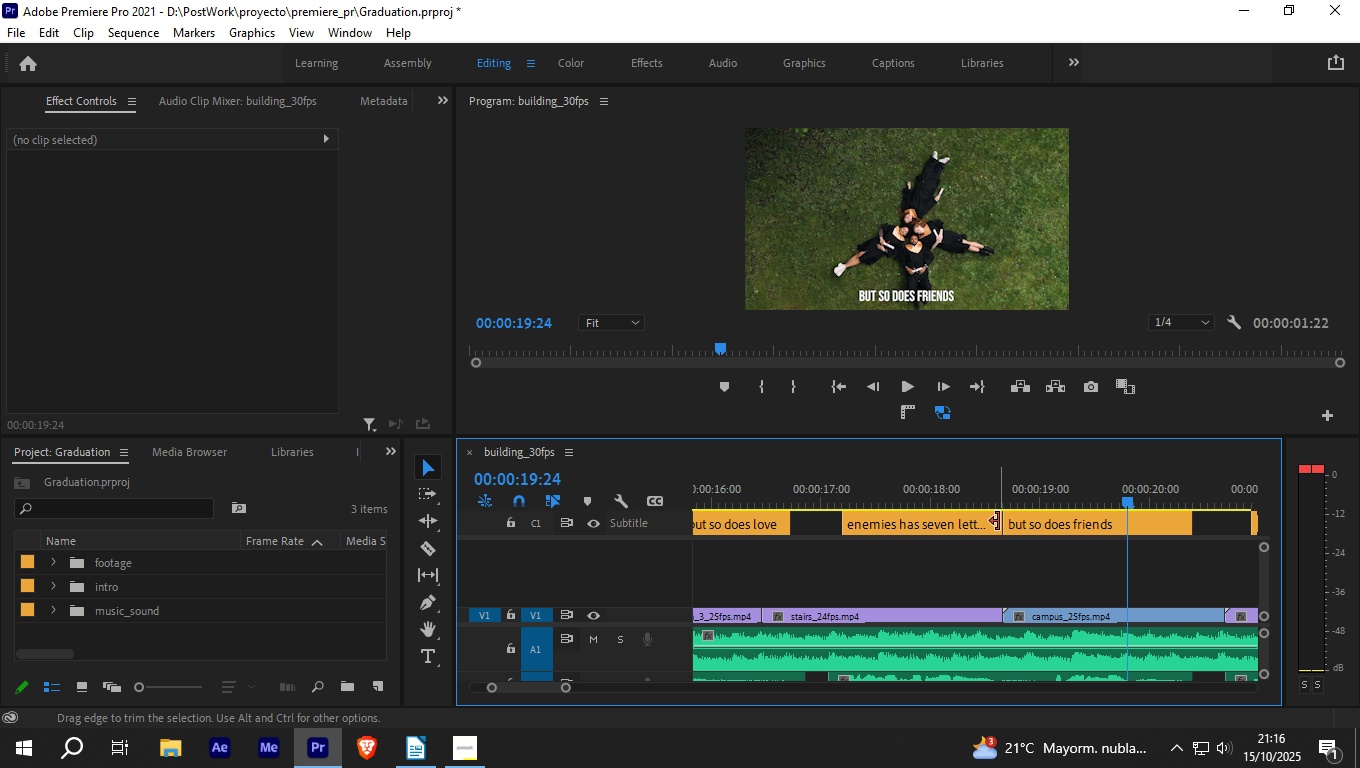 
left_click_drag(start_coordinate=[1000, 521], to_coordinate=[993, 521])
 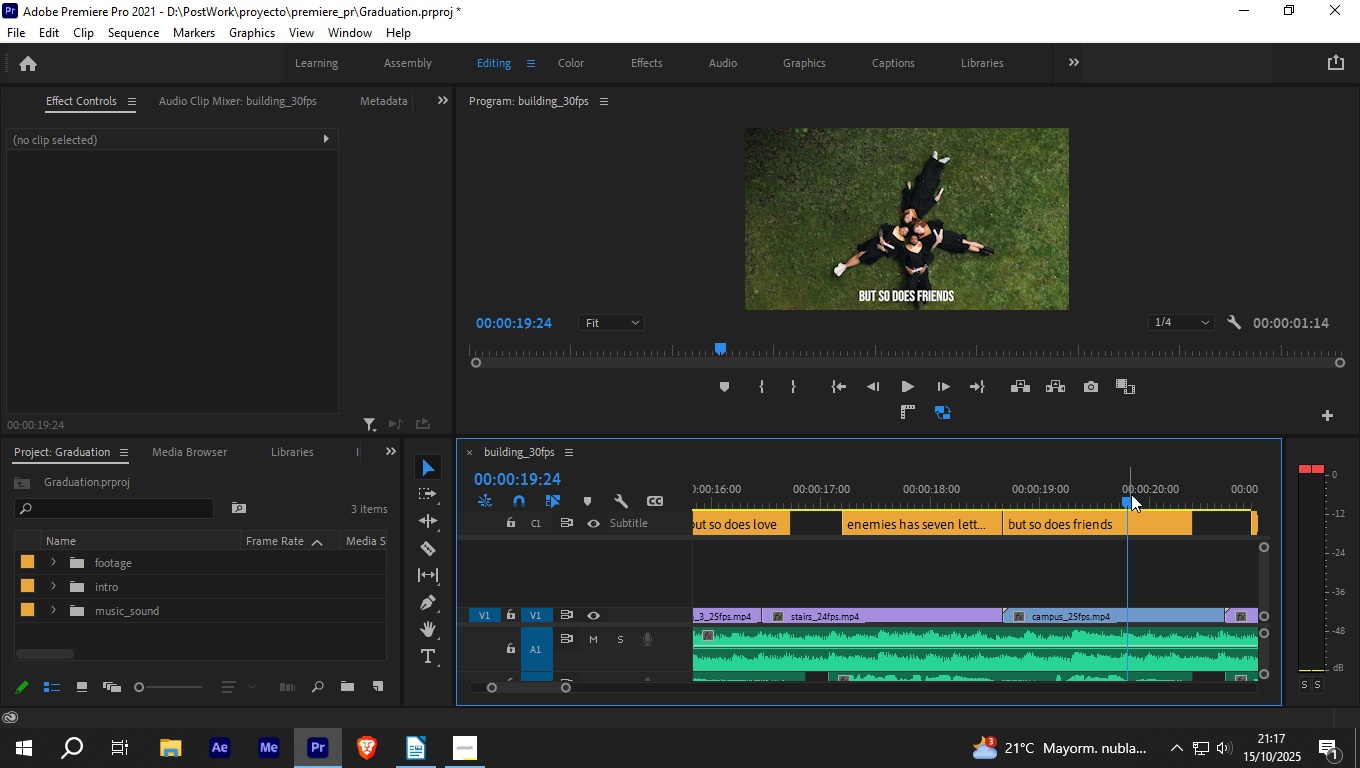 
left_click_drag(start_coordinate=[1128, 497], to_coordinate=[824, 507])
 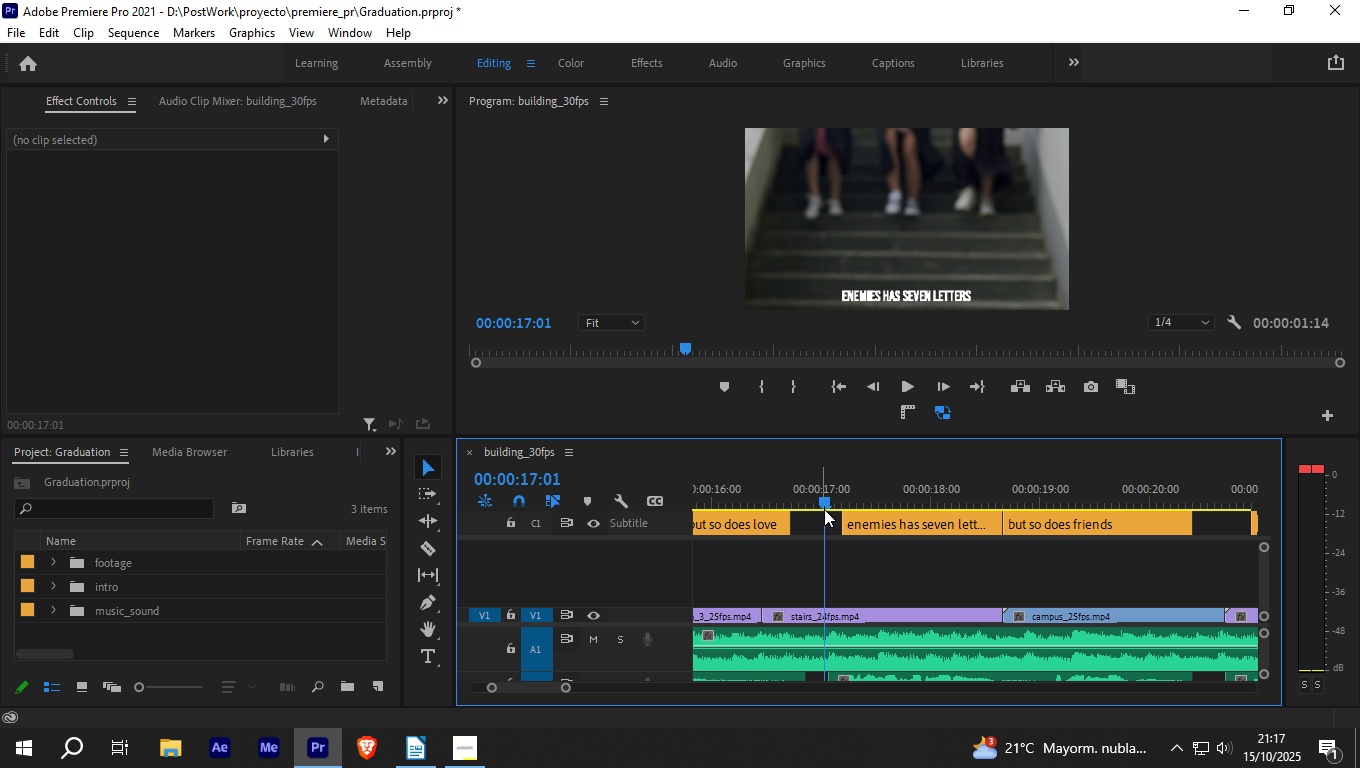 
key(Space)
 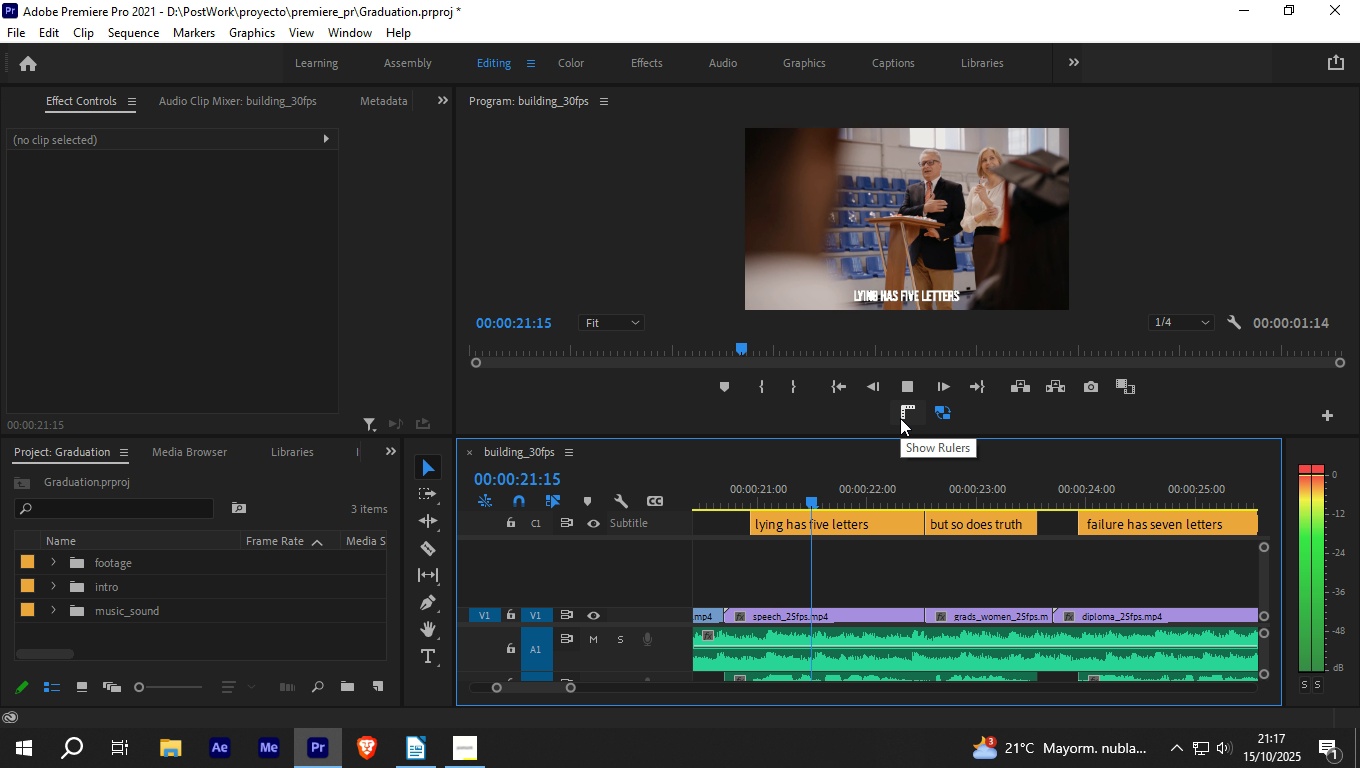 
wait(10.58)
 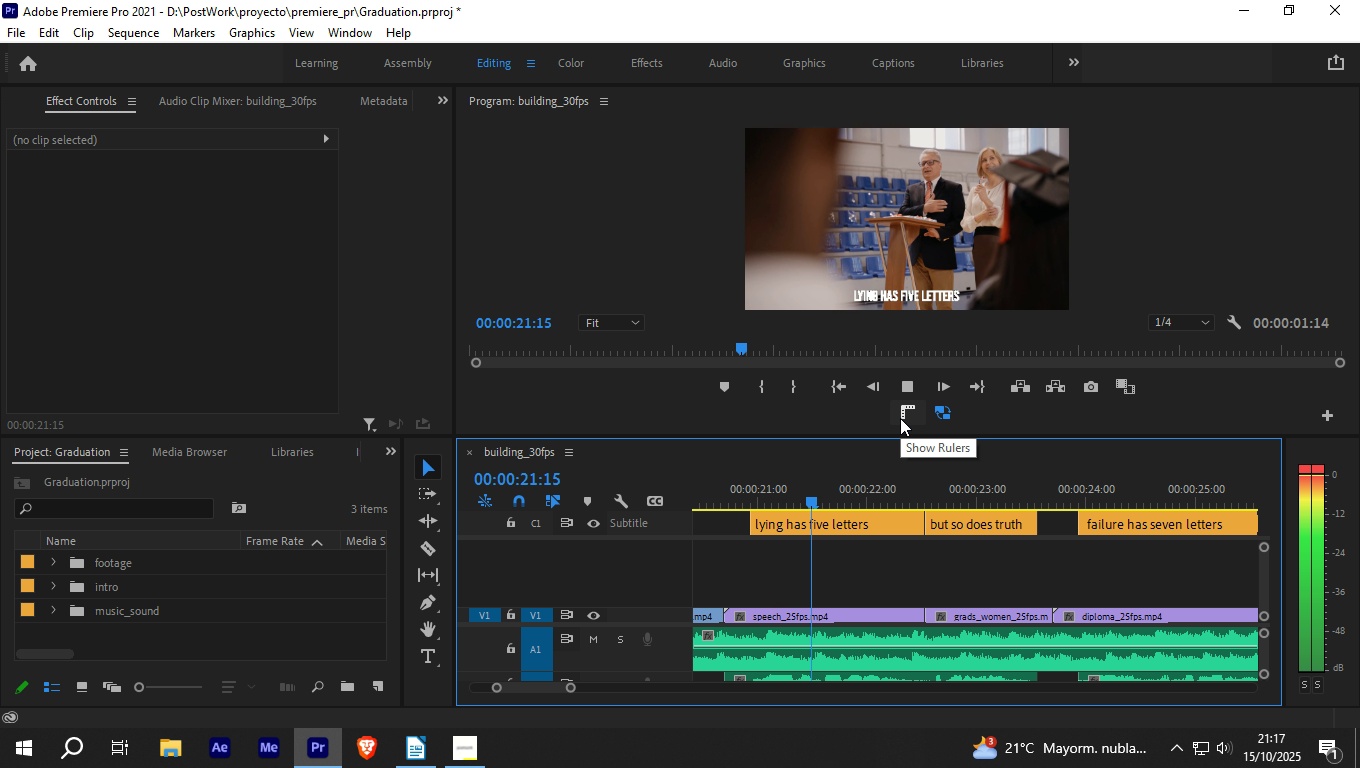 
key(Space)
 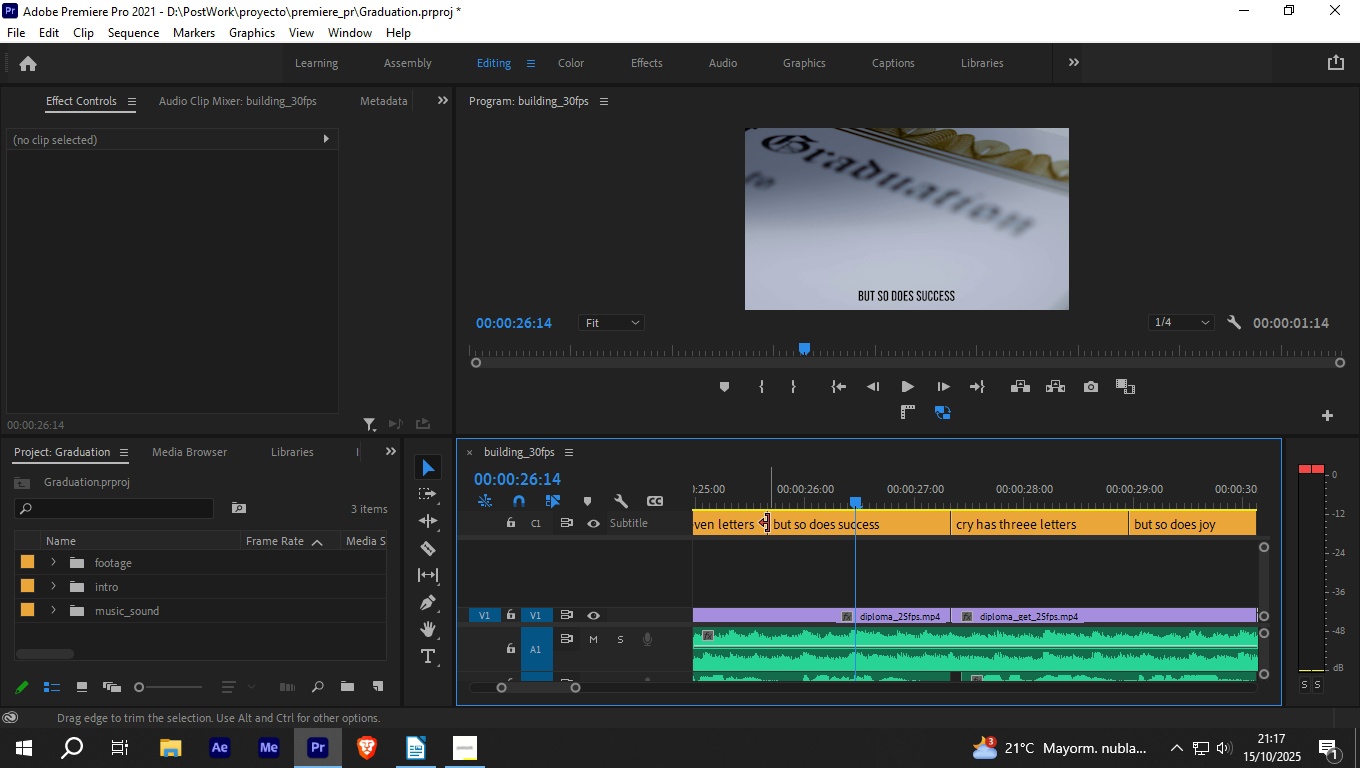 
left_click_drag(start_coordinate=[770, 523], to_coordinate=[780, 524])
 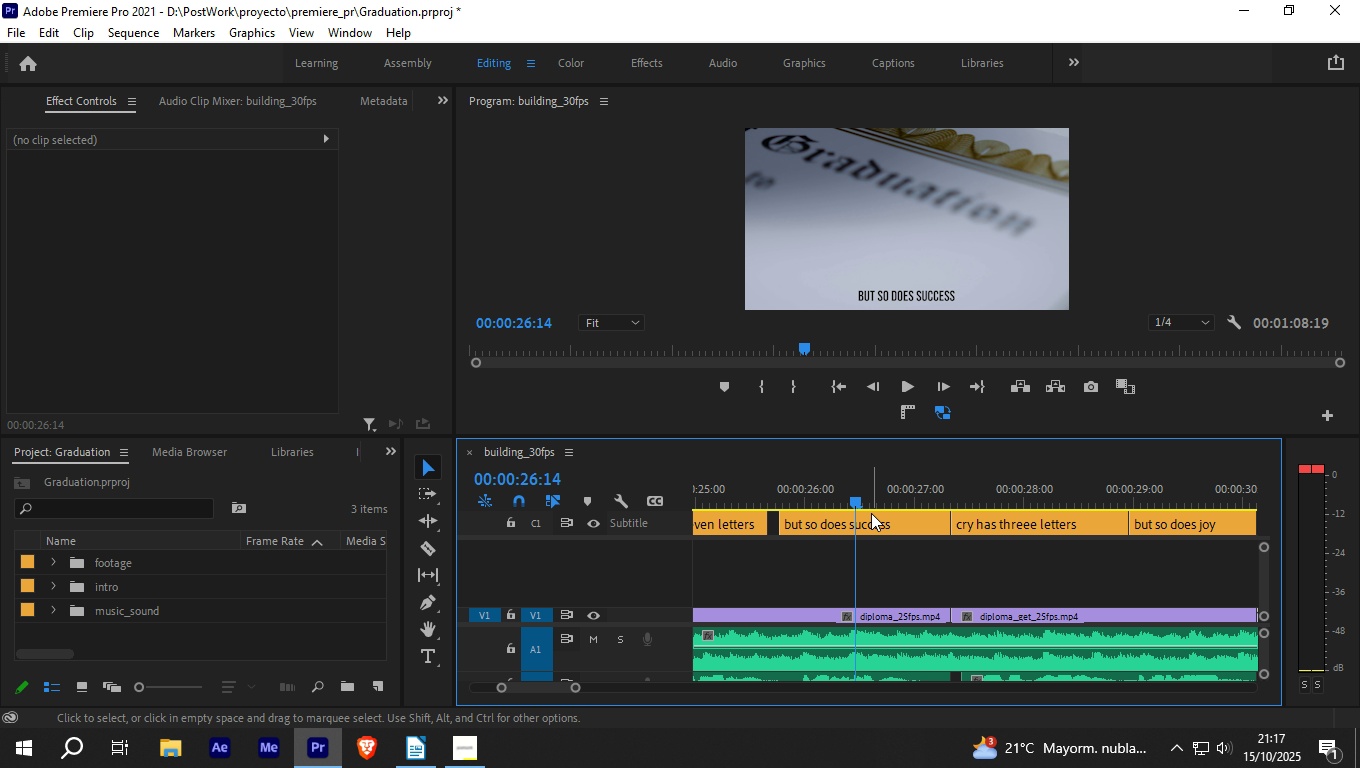 
key(Space)
 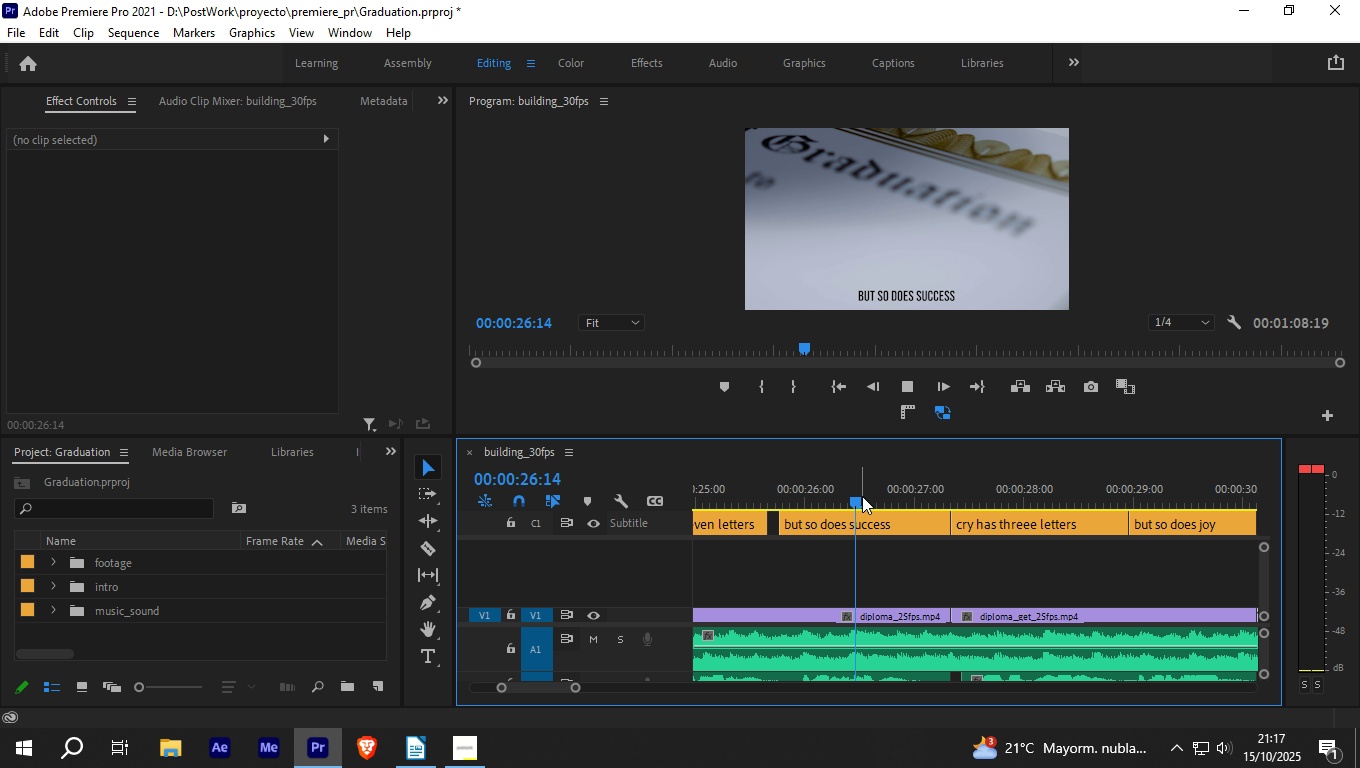 
left_click_drag(start_coordinate=[858, 496], to_coordinate=[749, 499])
 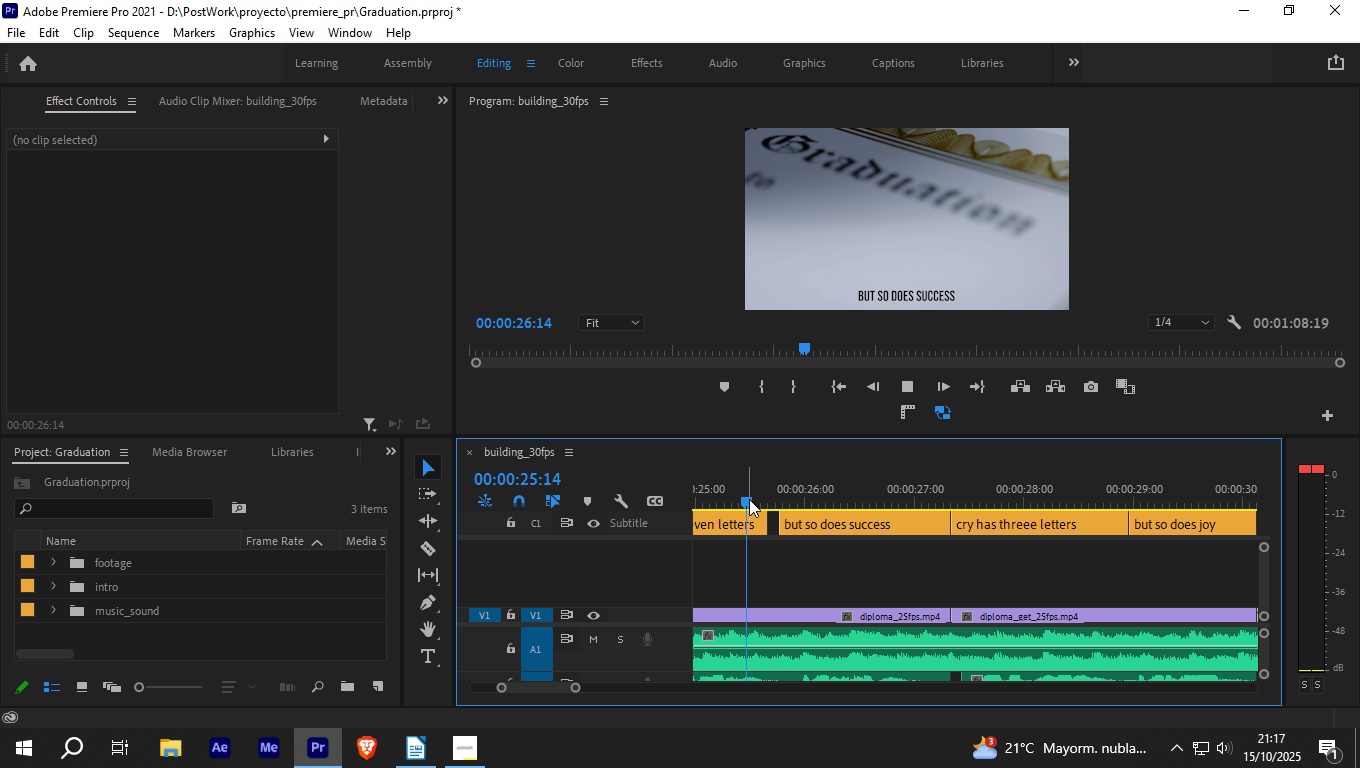 
key(Space)
 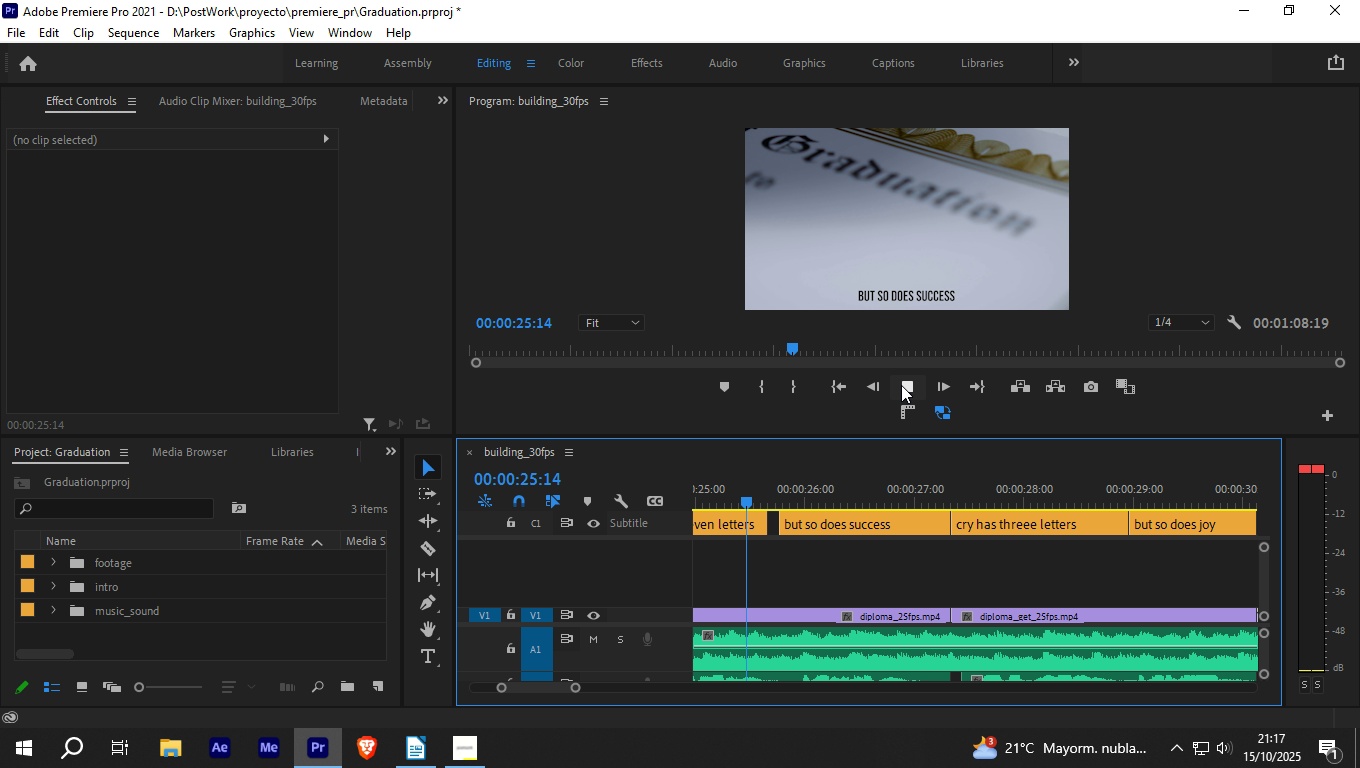 
left_click([907, 384])
 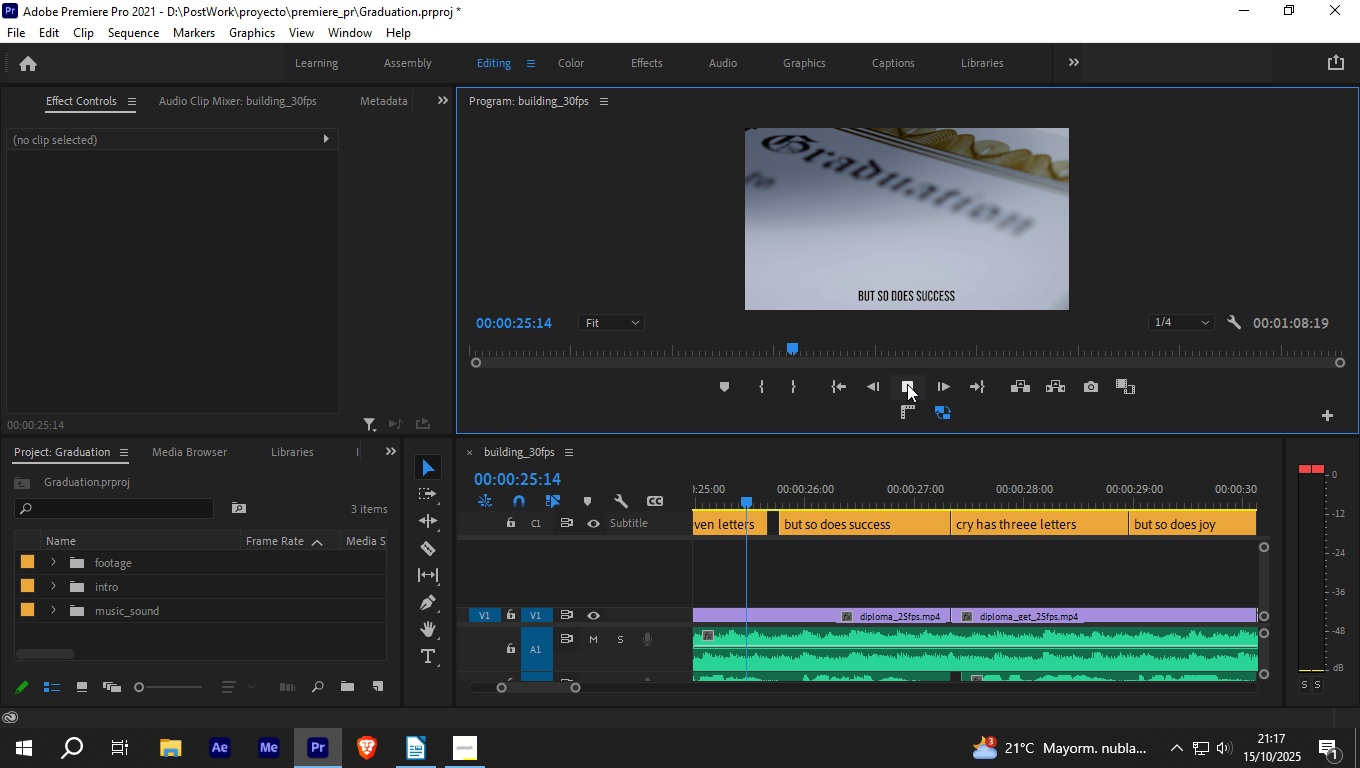 
left_click([907, 384])
 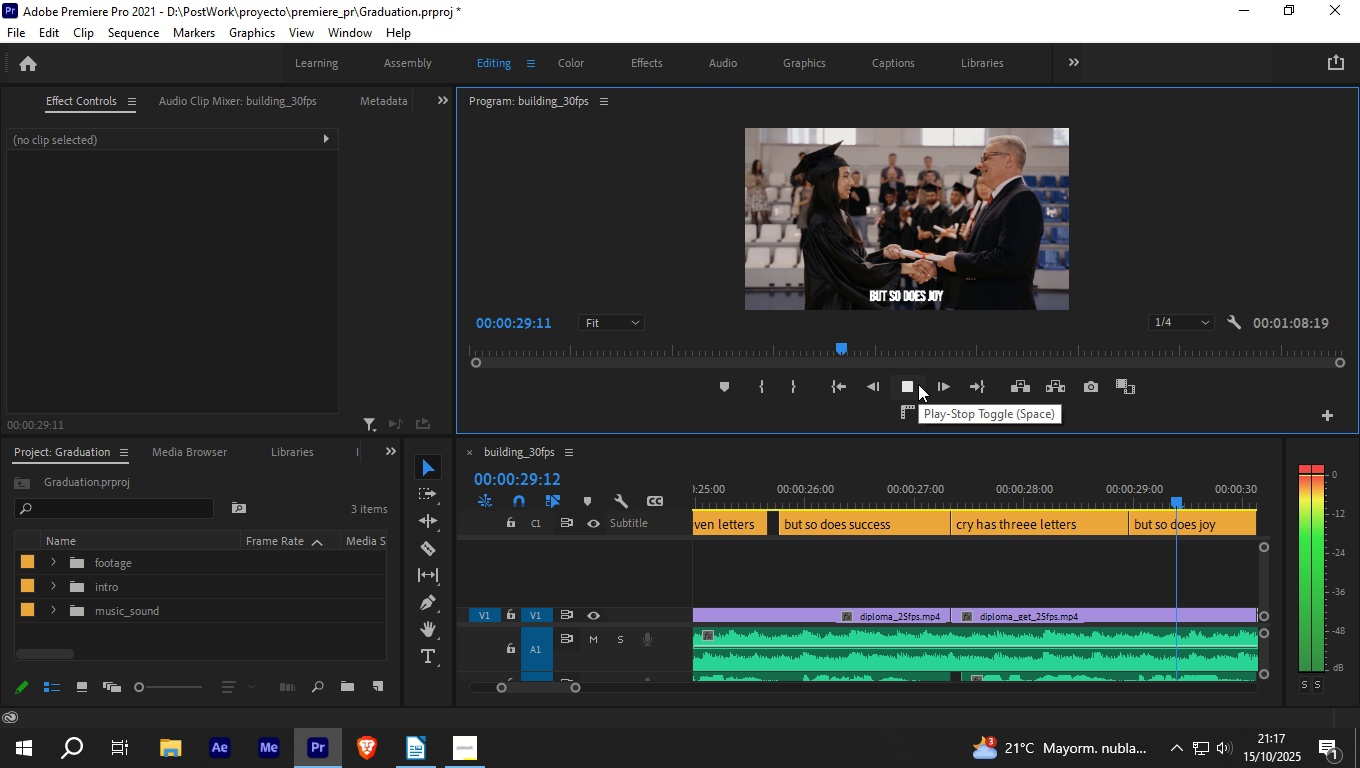 
wait(7.65)
 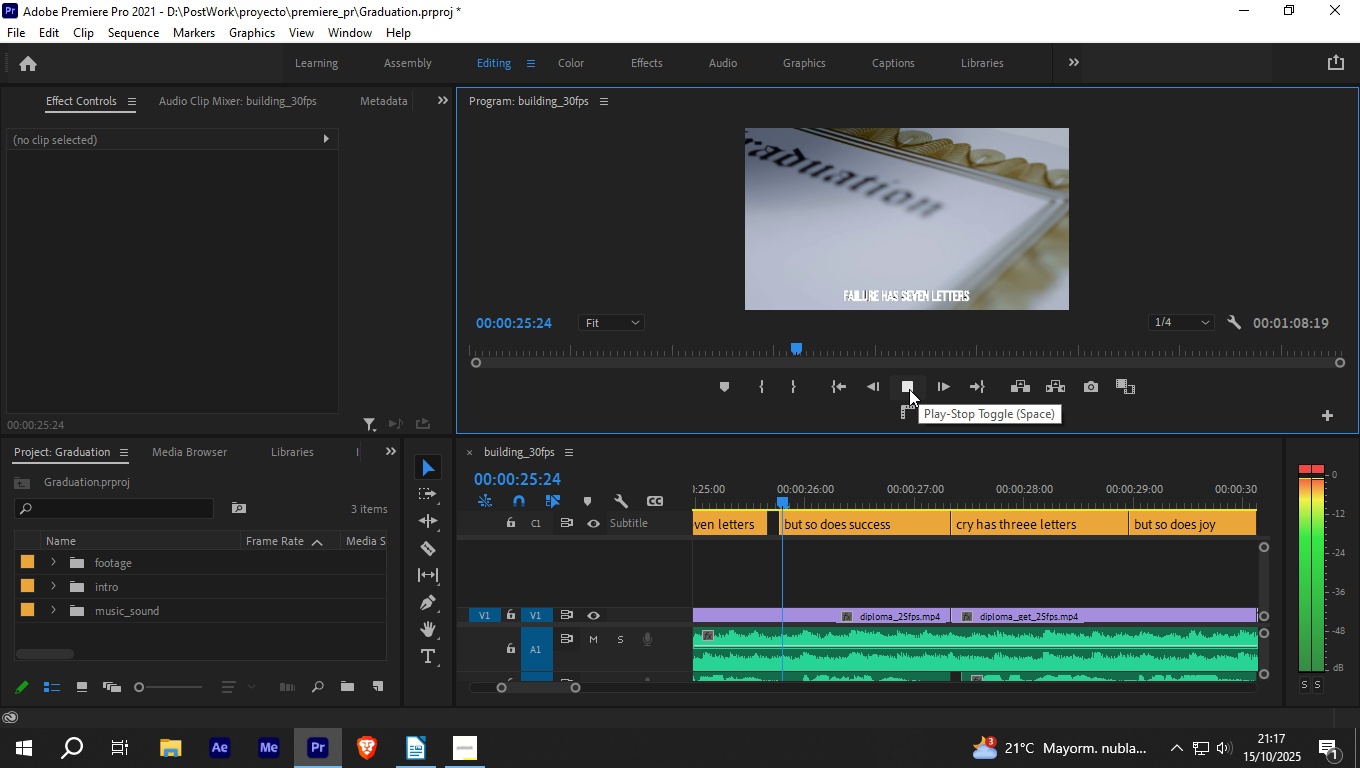 
left_click_drag(start_coordinate=[576, 691], to_coordinate=[609, 681])
 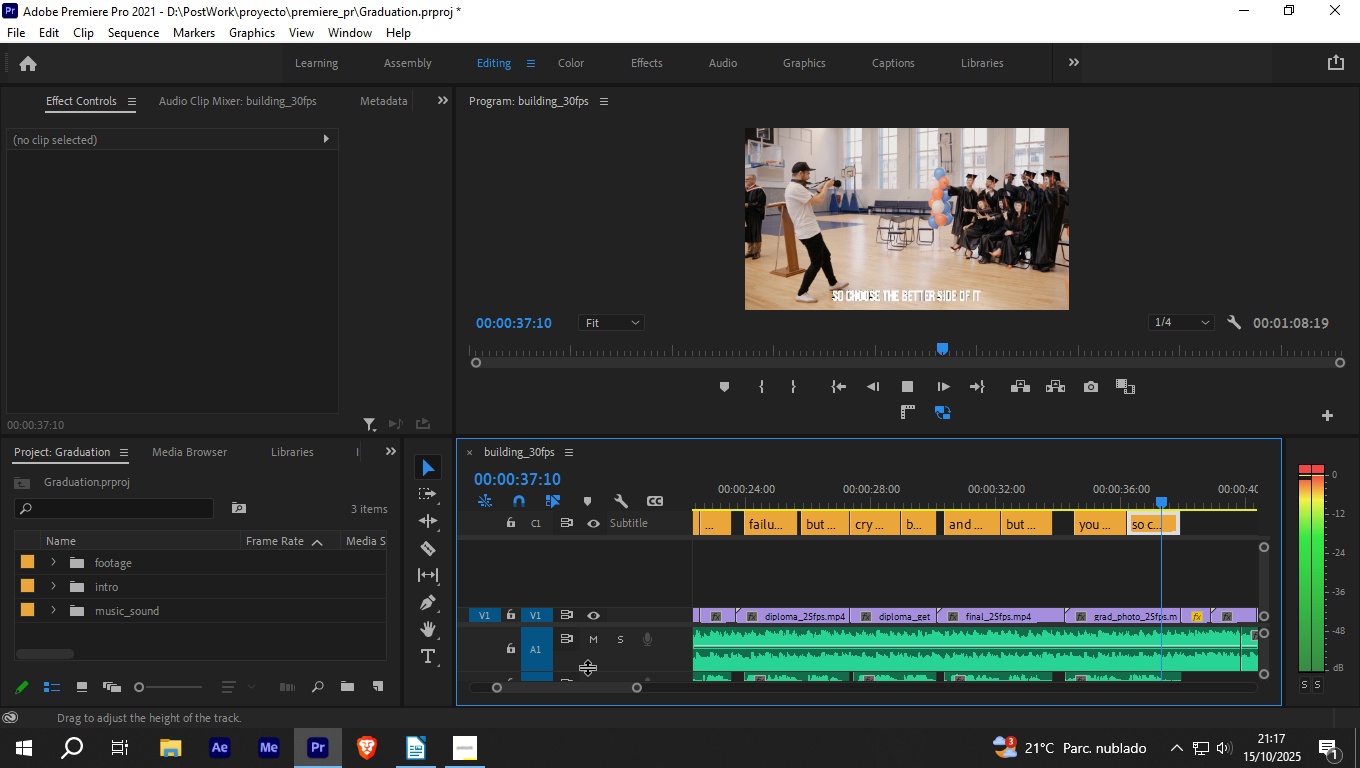 
wait(7.12)
 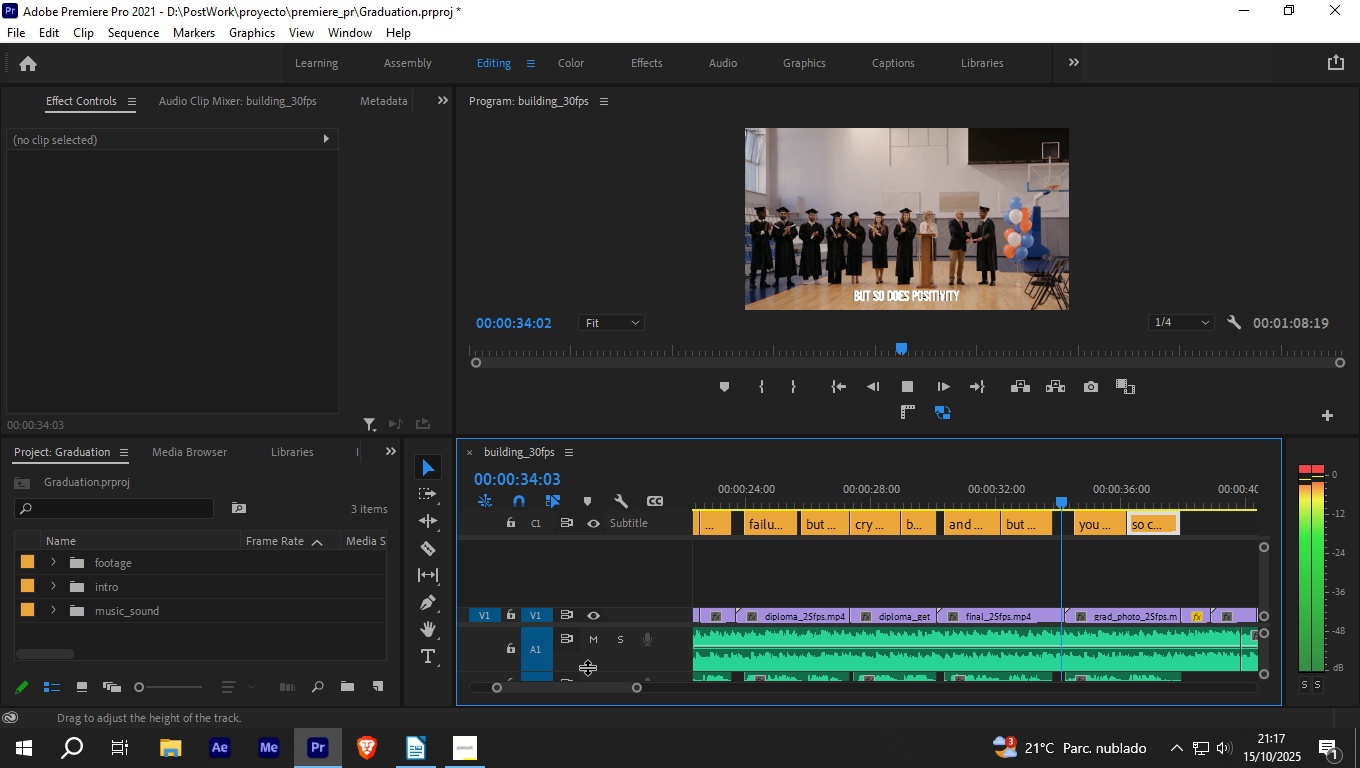 
left_click_drag(start_coordinate=[635, 685], to_coordinate=[690, 686])
 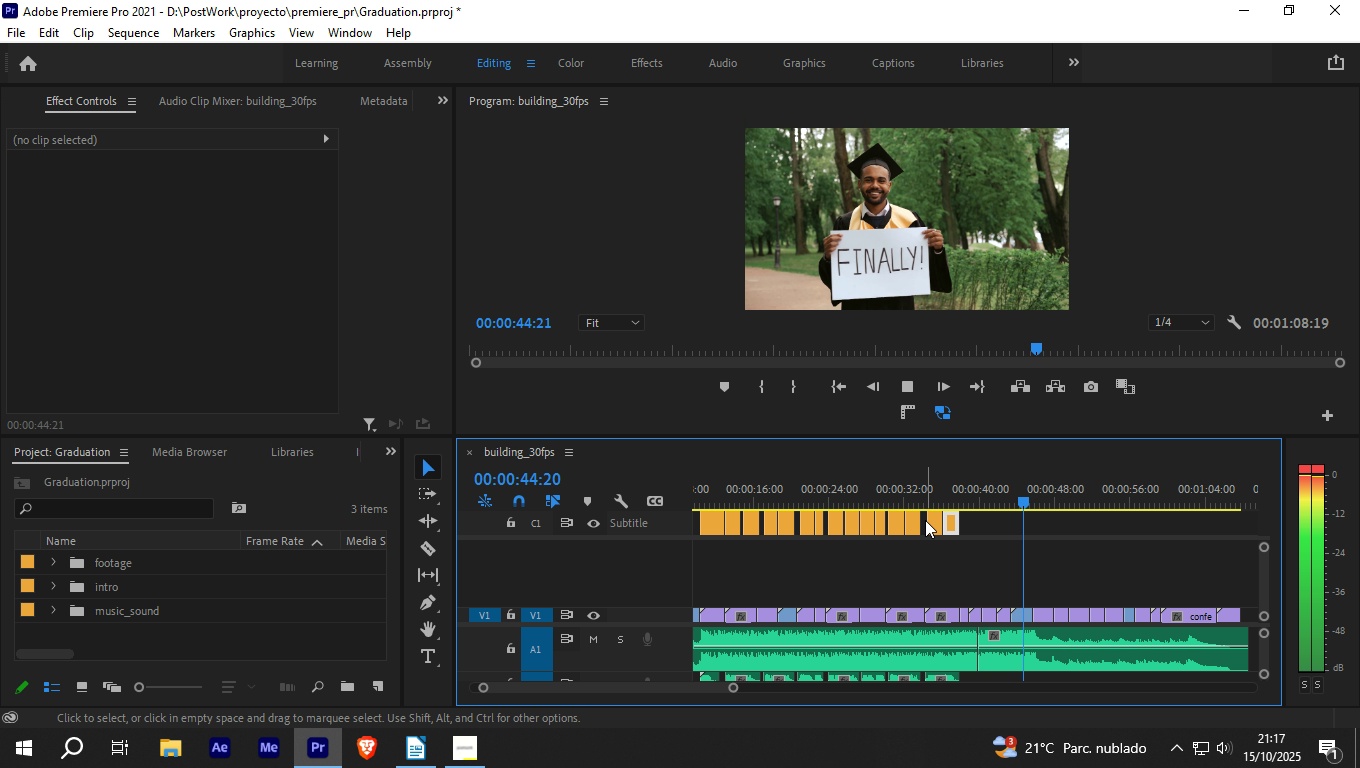 
wait(6.01)
 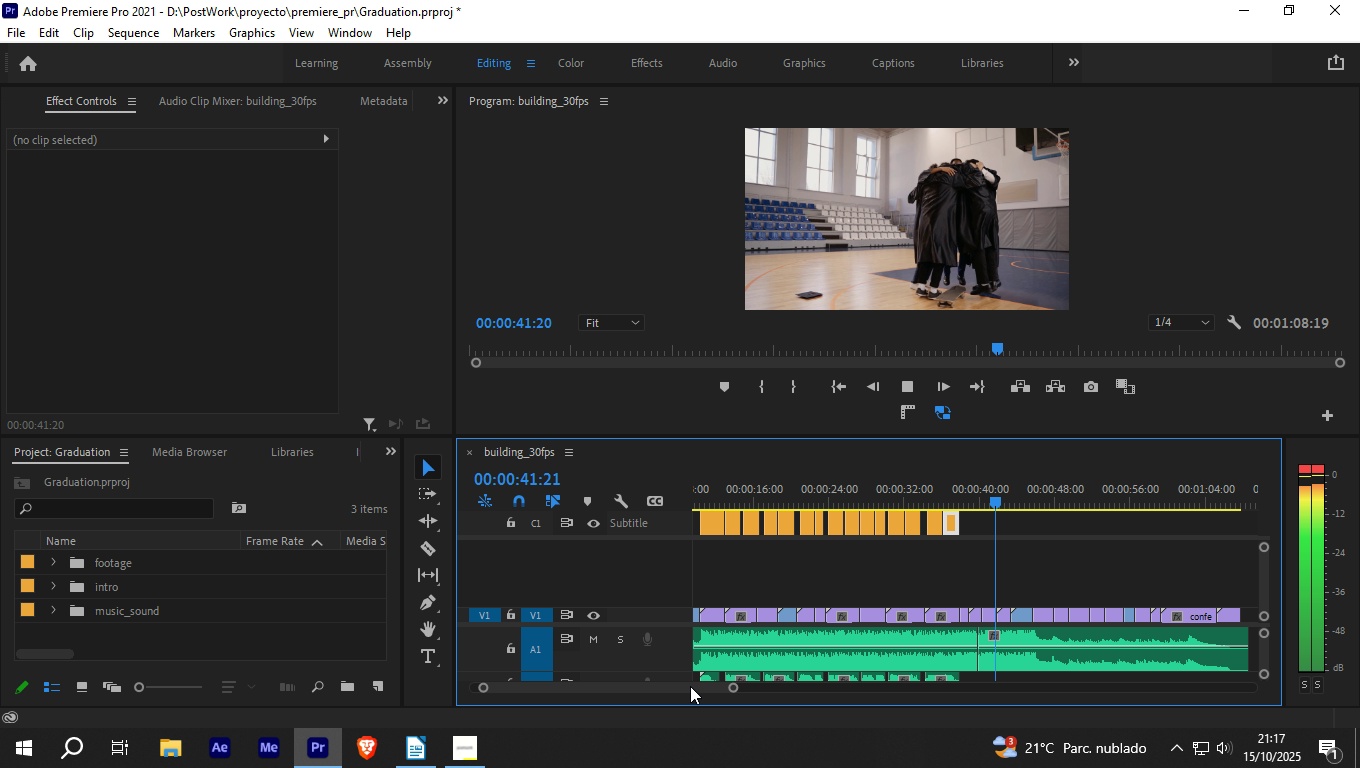 
left_click_drag(start_coordinate=[731, 690], to_coordinate=[694, 692])
 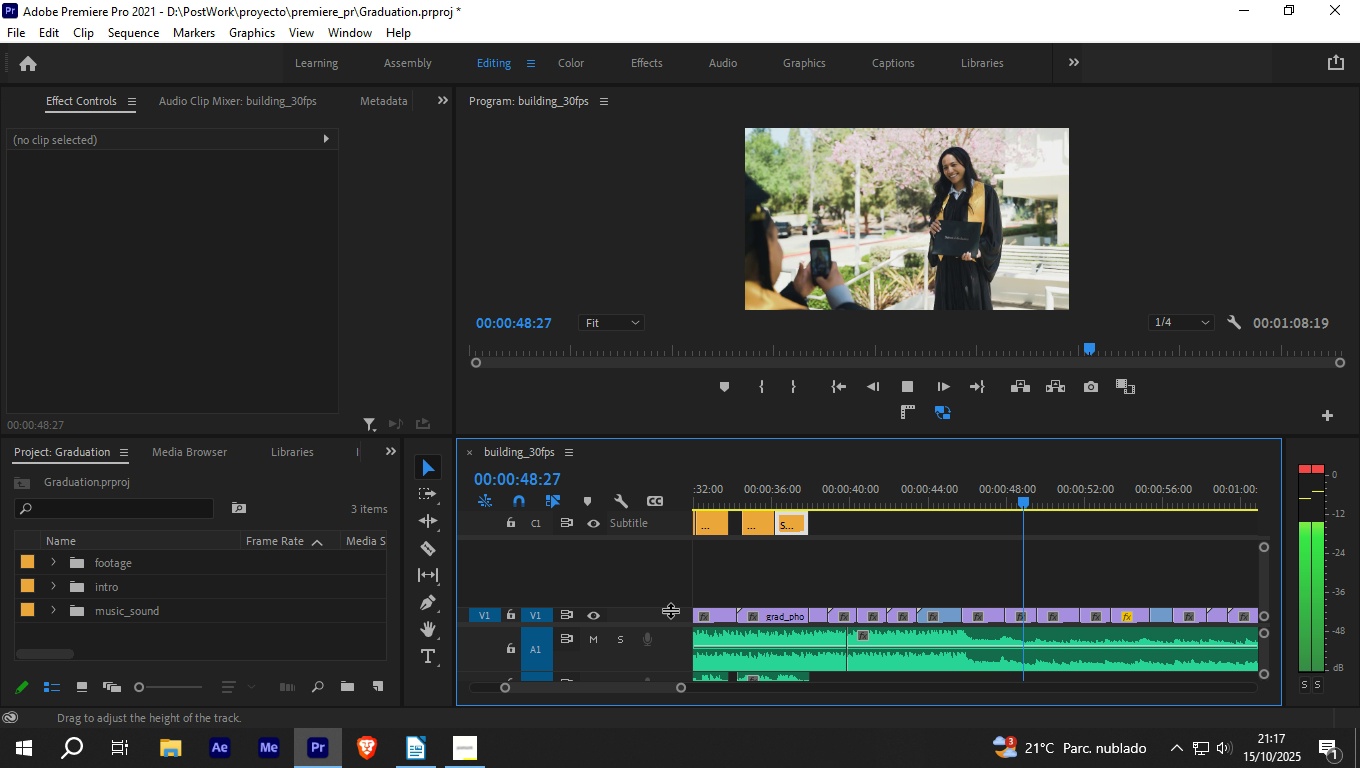 
left_click_drag(start_coordinate=[670, 609], to_coordinate=[649, 561])
 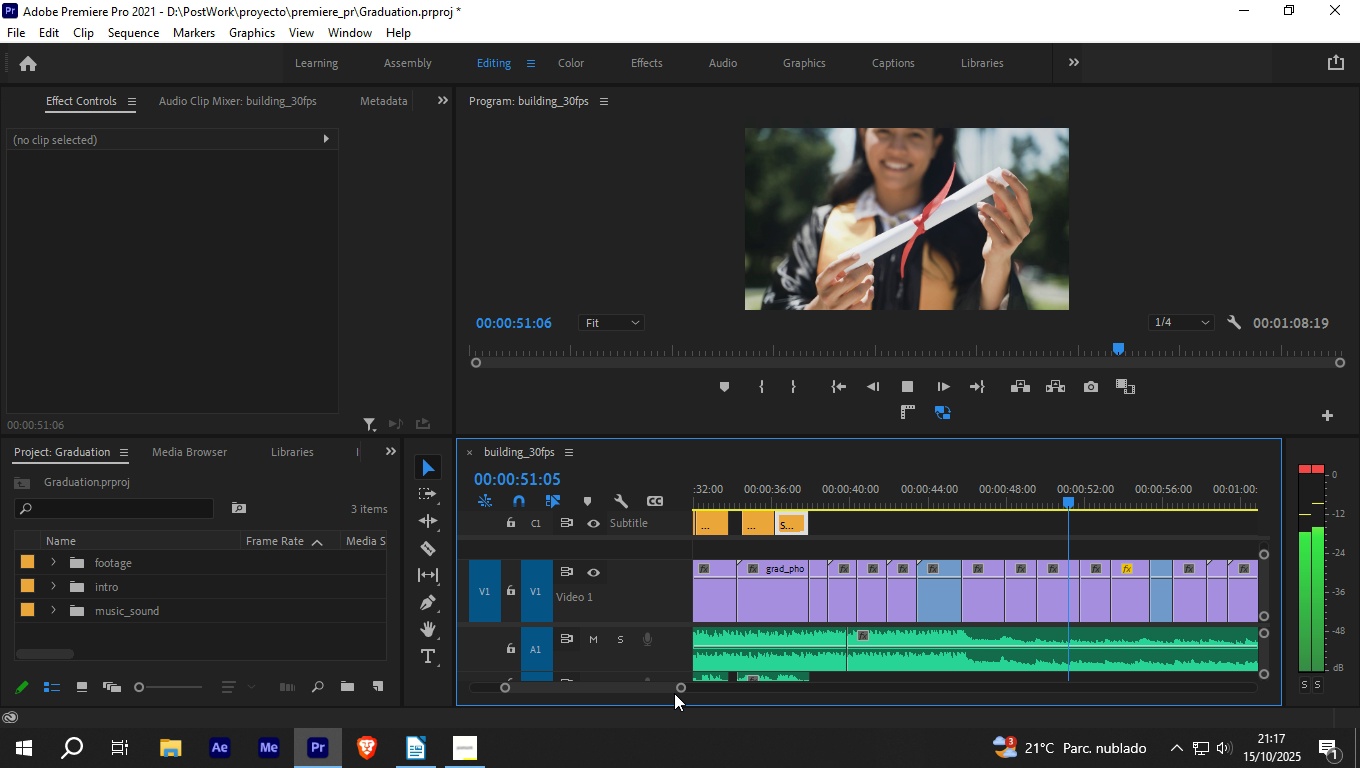 
left_click_drag(start_coordinate=[676, 689], to_coordinate=[724, 692])
 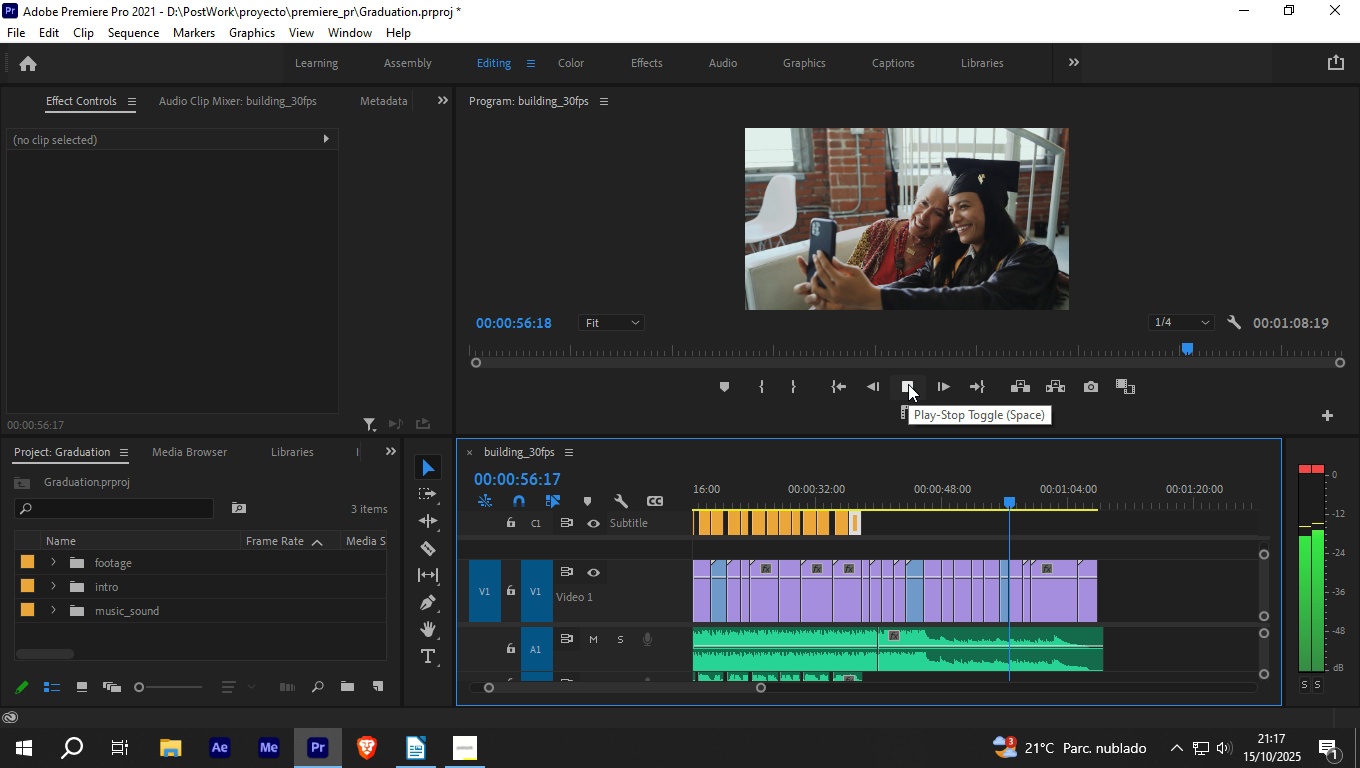 
left_click([908, 382])
 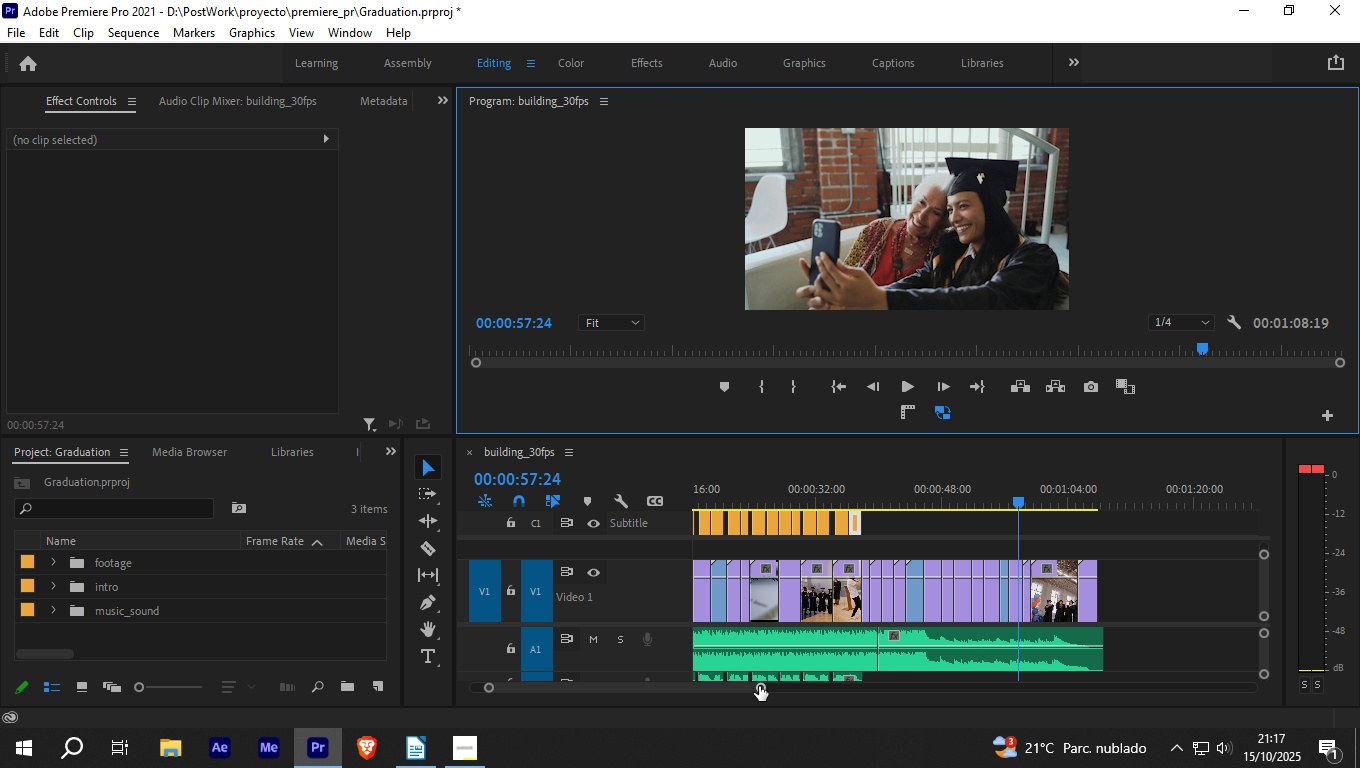 
left_click_drag(start_coordinate=[761, 686], to_coordinate=[698, 699])
 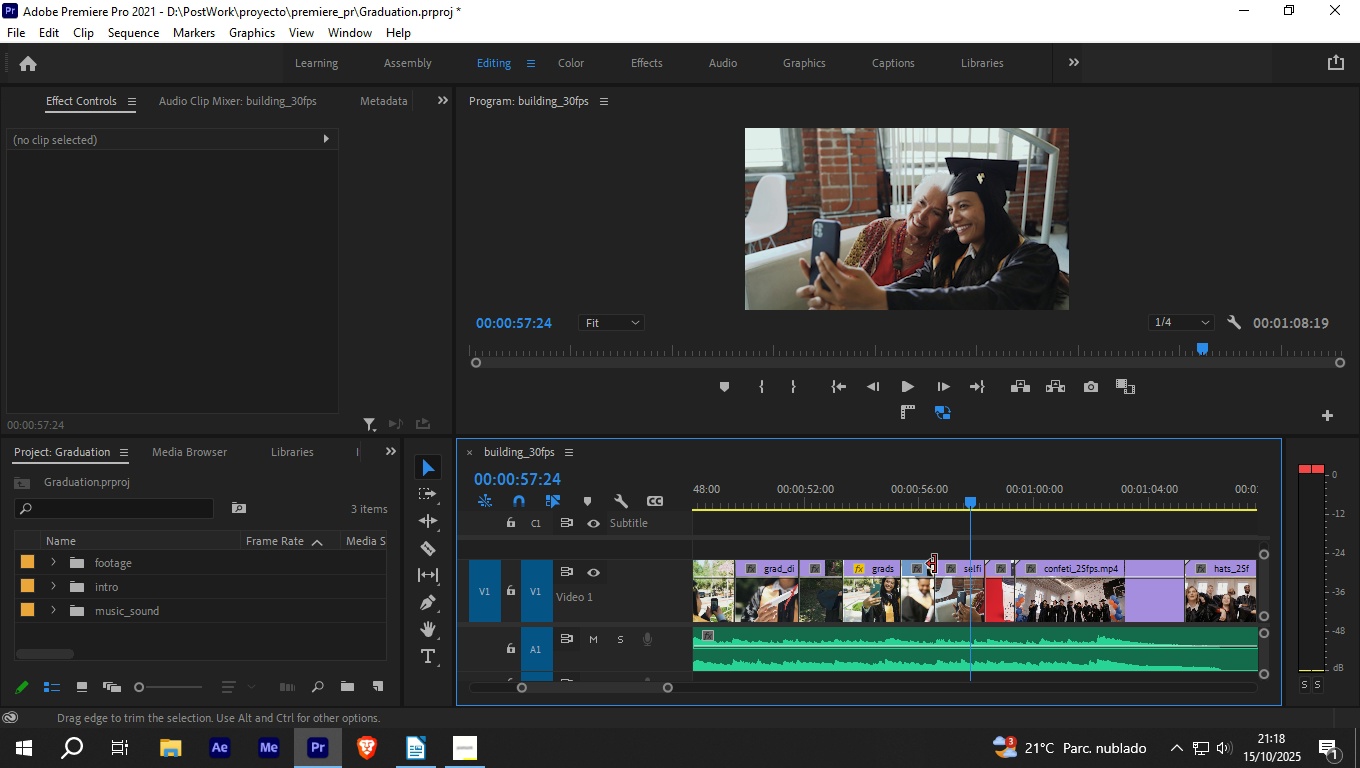 
left_click_drag(start_coordinate=[937, 563], to_coordinate=[950, 561])
 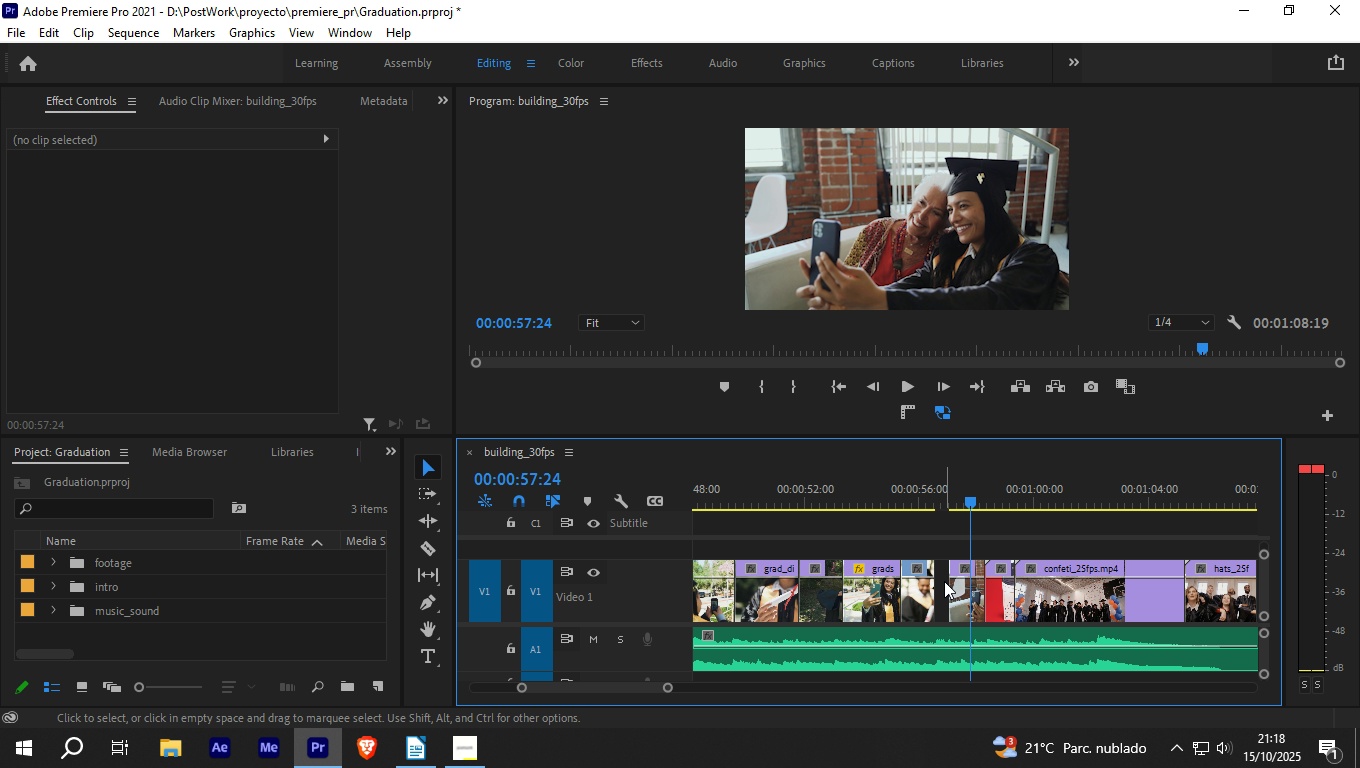 
left_click([944, 581])
 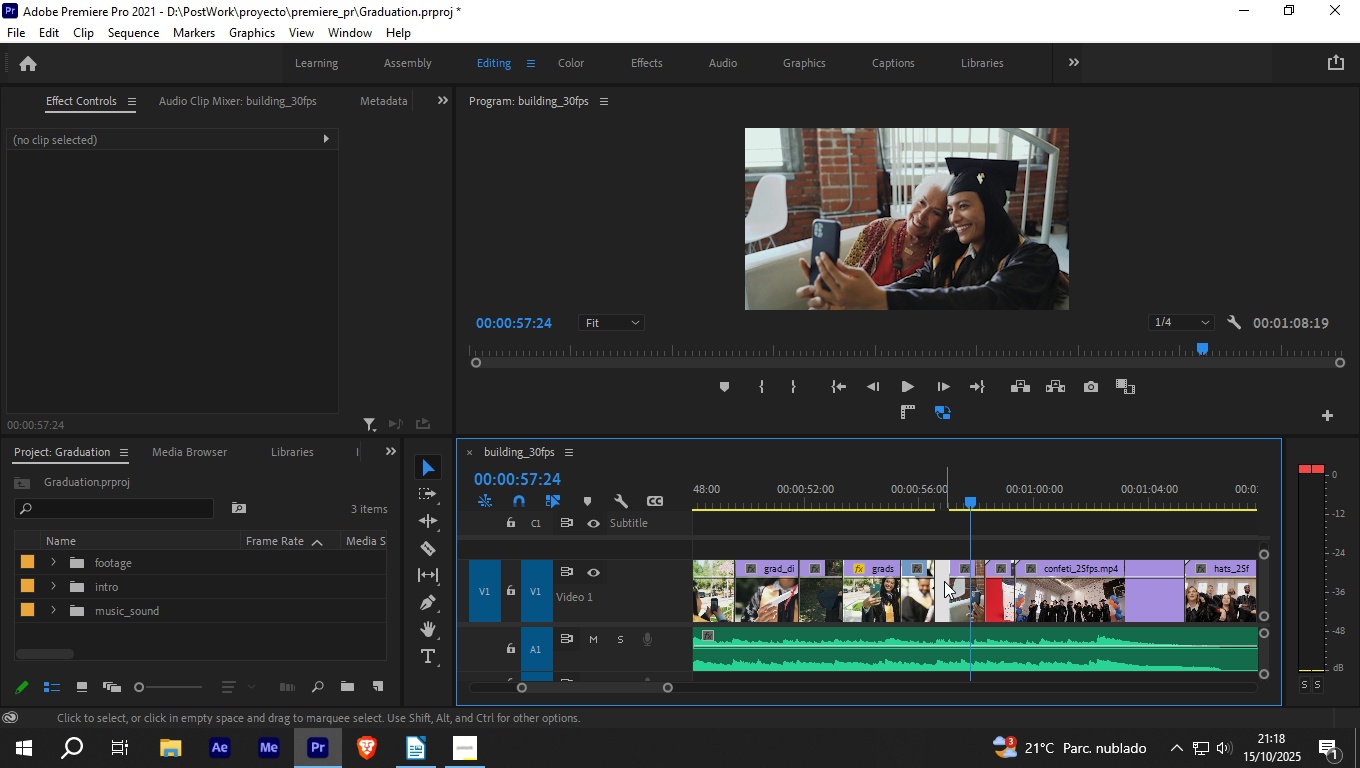 
right_click([944, 581])
 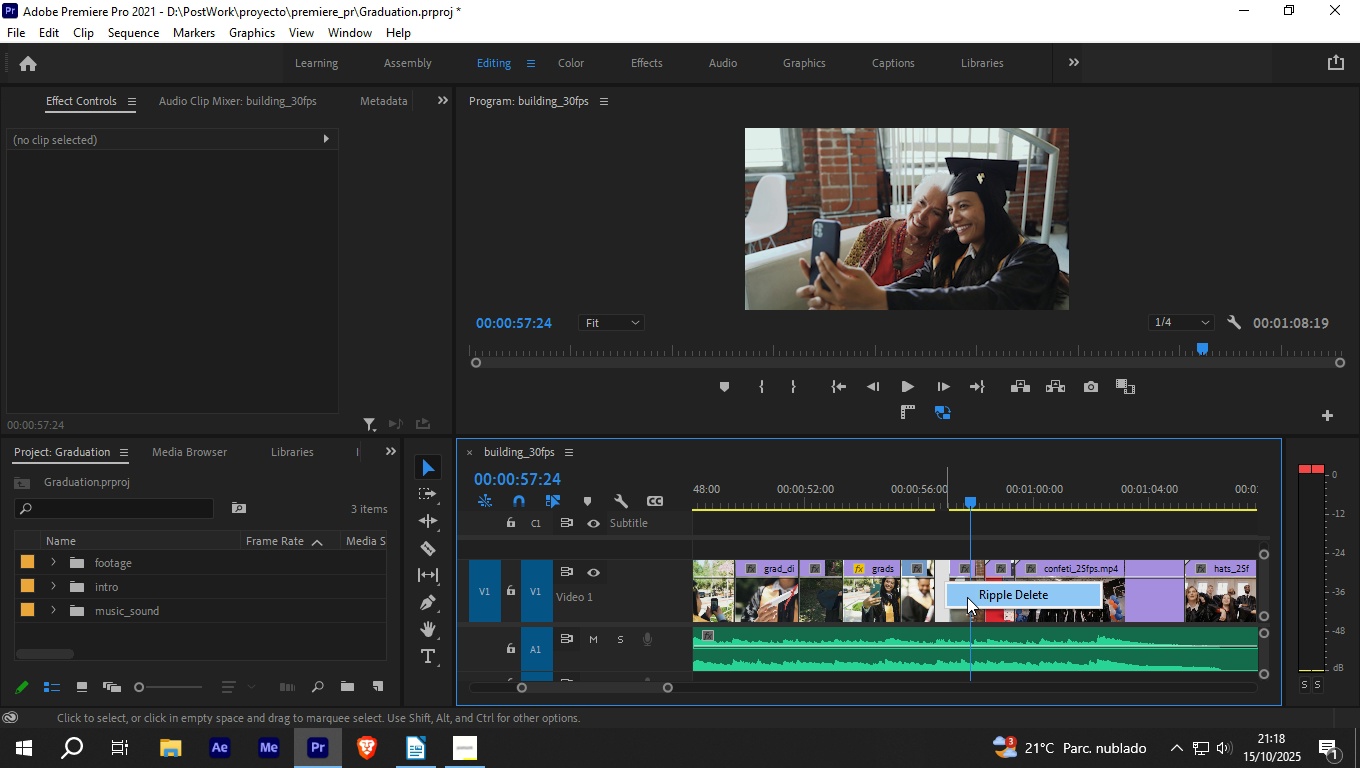 
left_click([967, 597])
 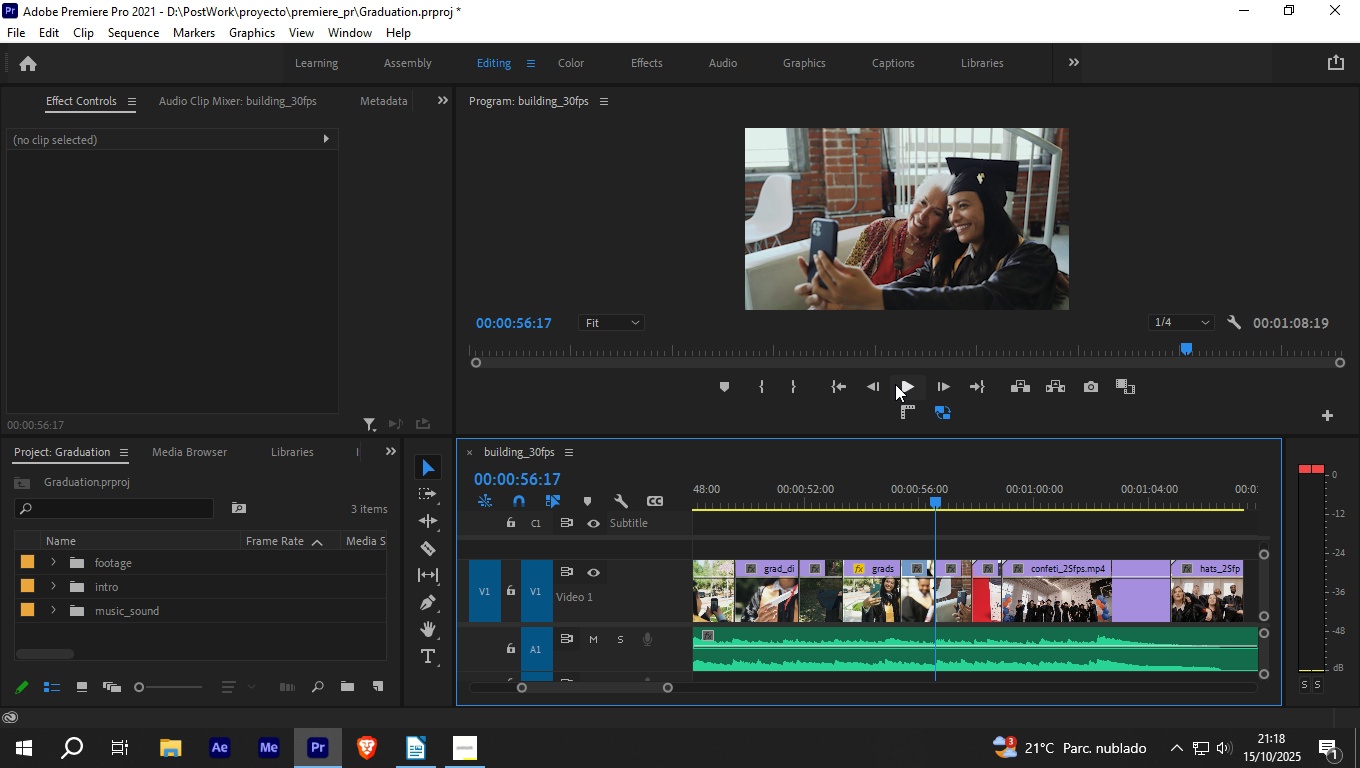 
left_click([895, 384])
 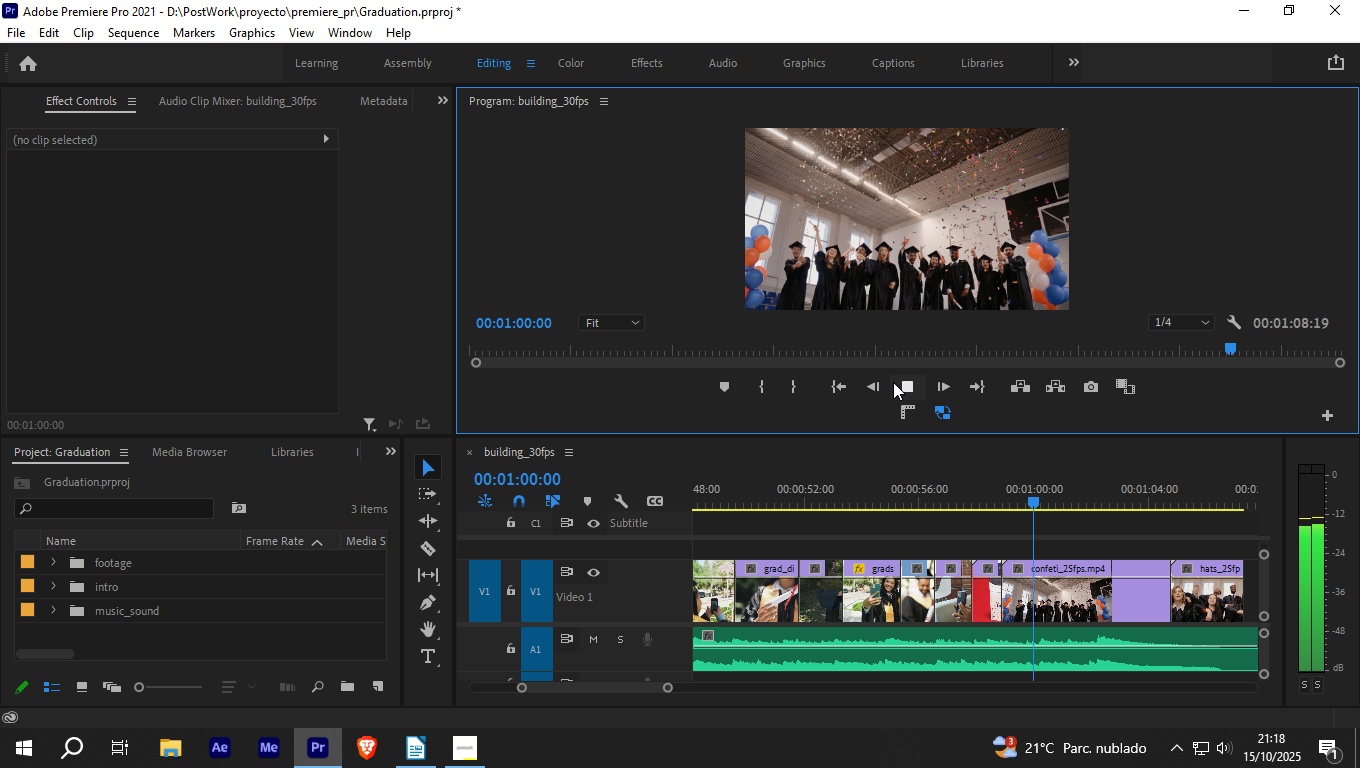 
left_click([894, 379])
 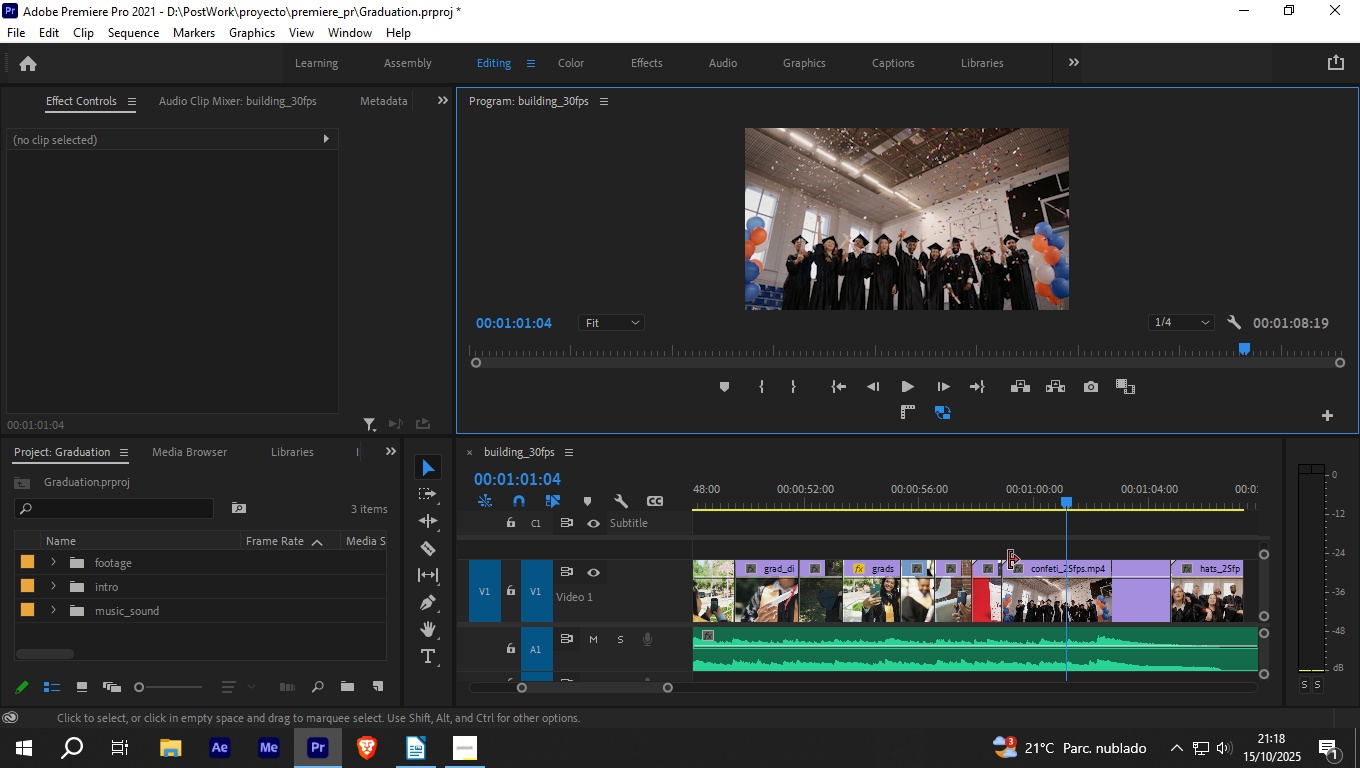 
left_click_drag(start_coordinate=[1009, 565], to_coordinate=[1030, 565])
 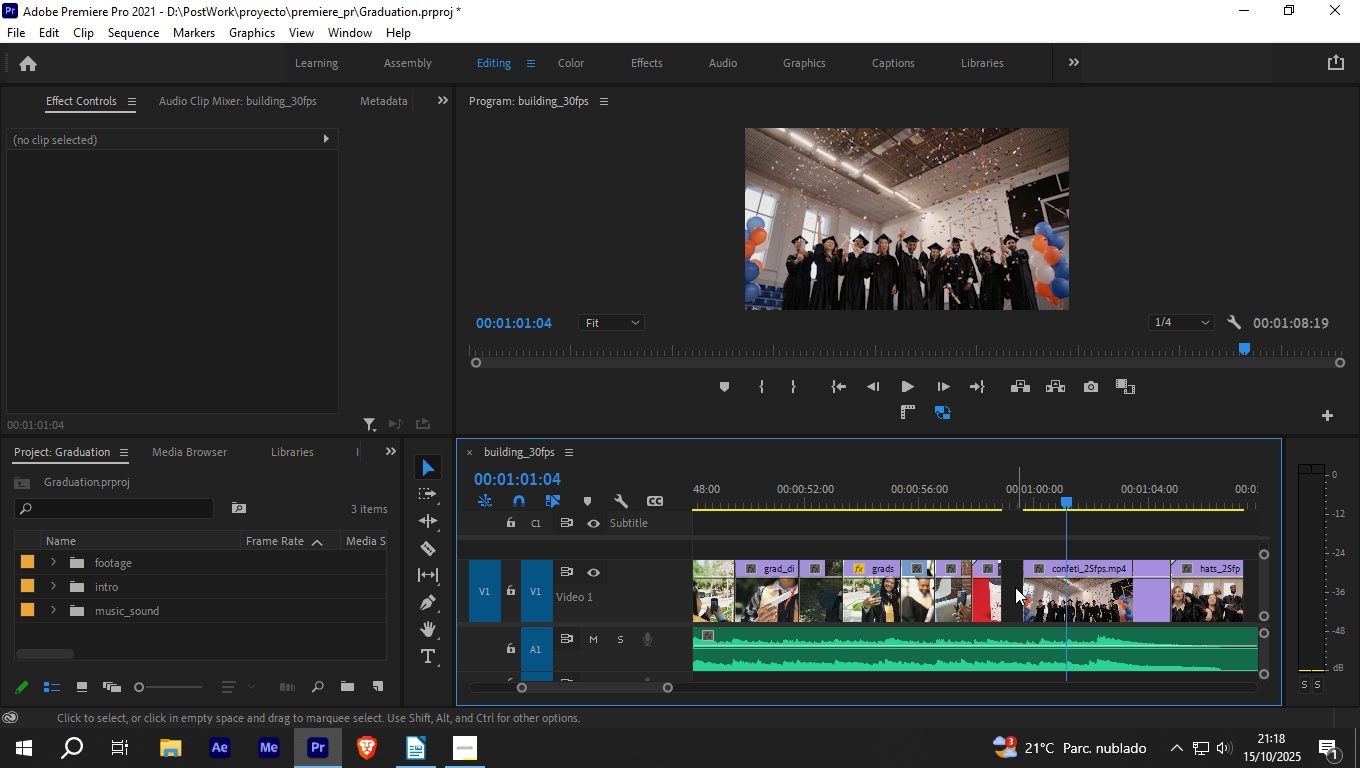 
left_click([1015, 587])
 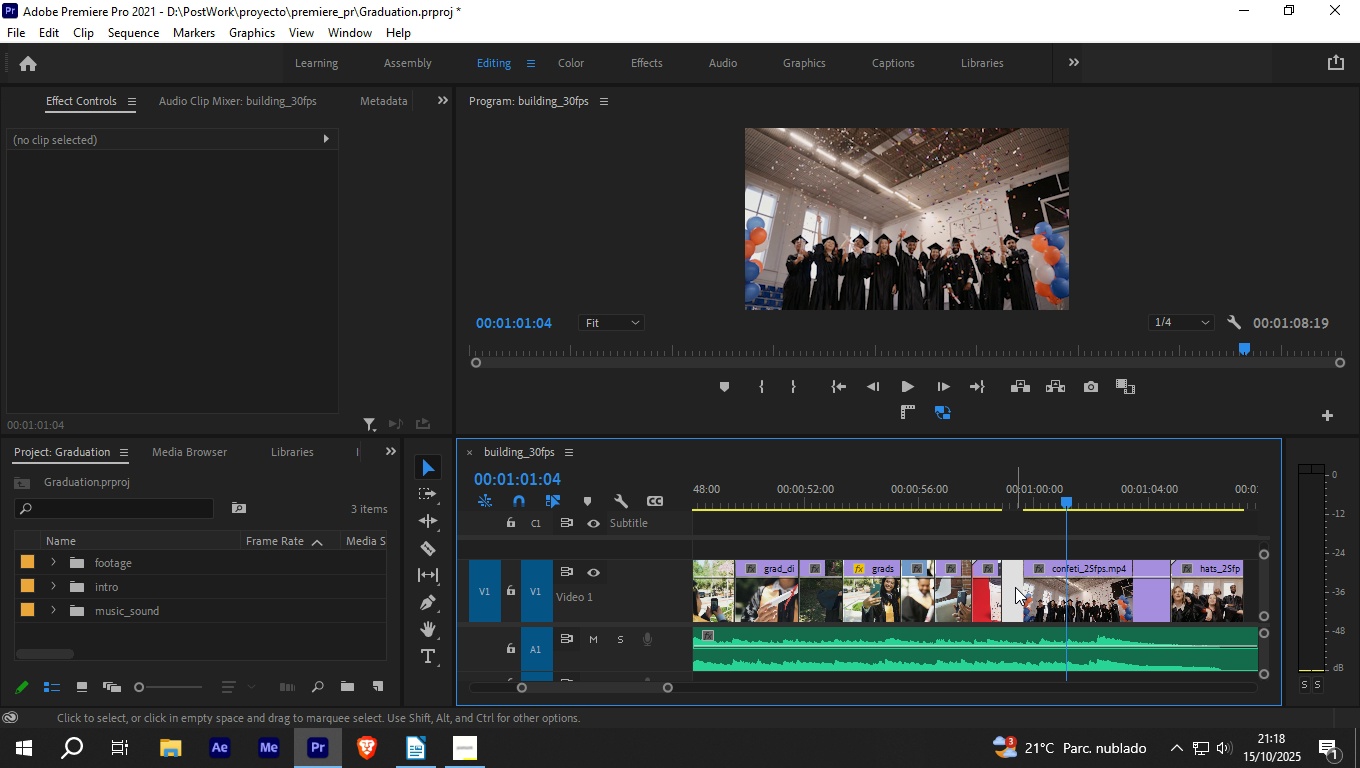 
right_click([1015, 587])
 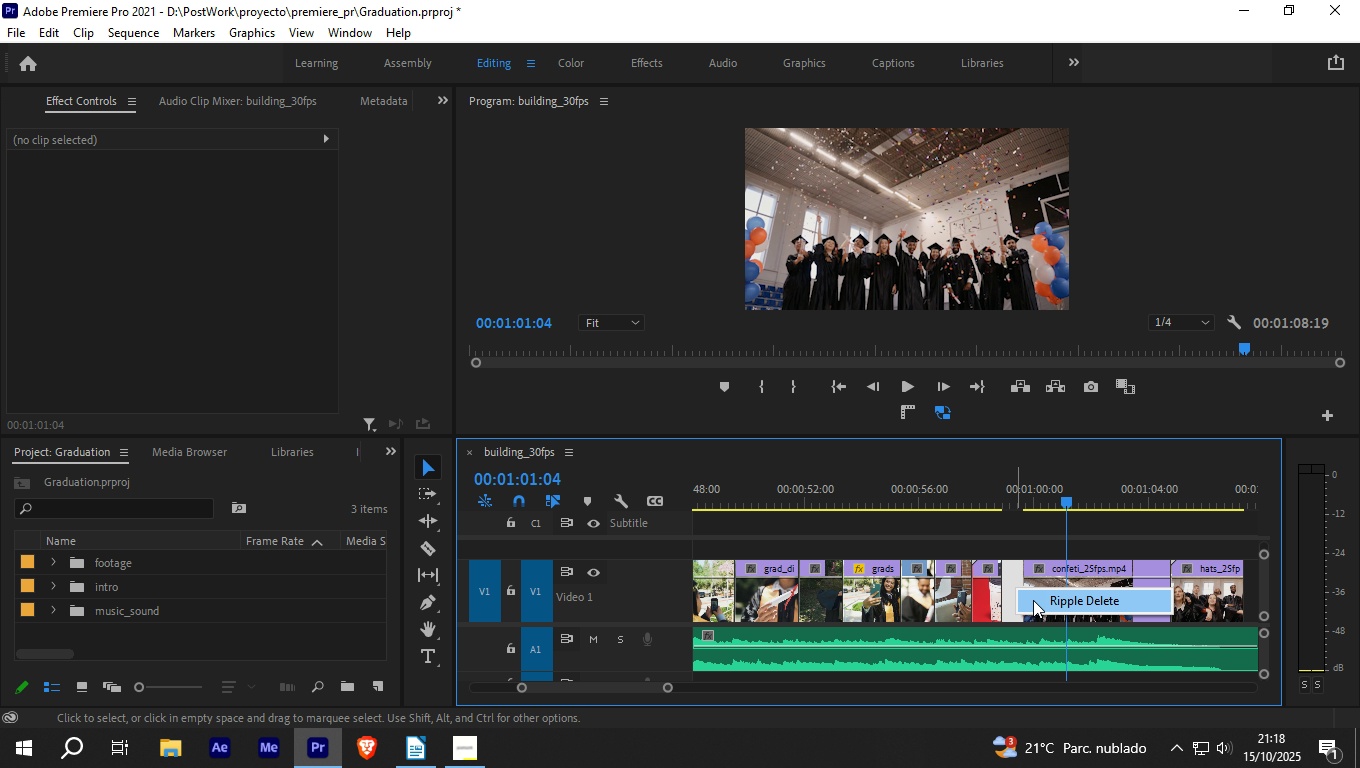 
left_click([1033, 600])
 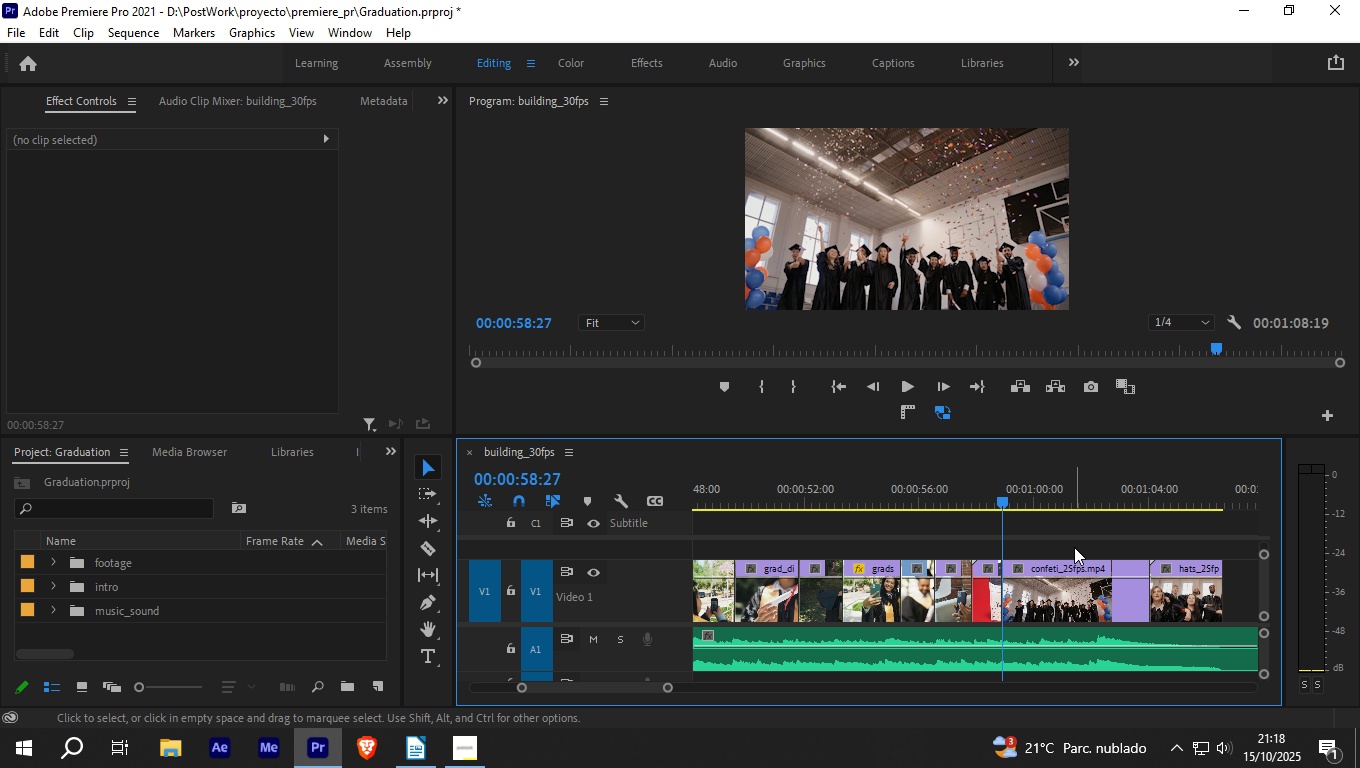 
key(Space)
 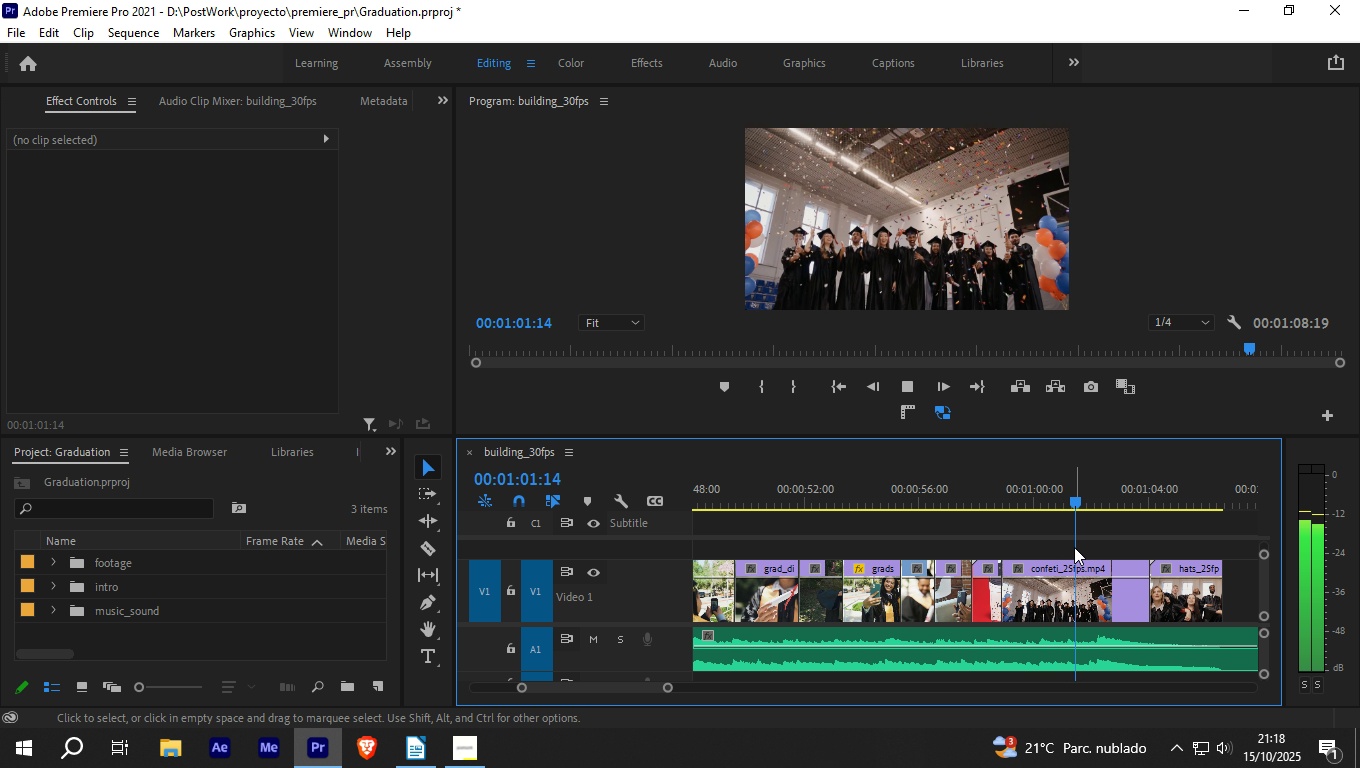 
key(Space)
 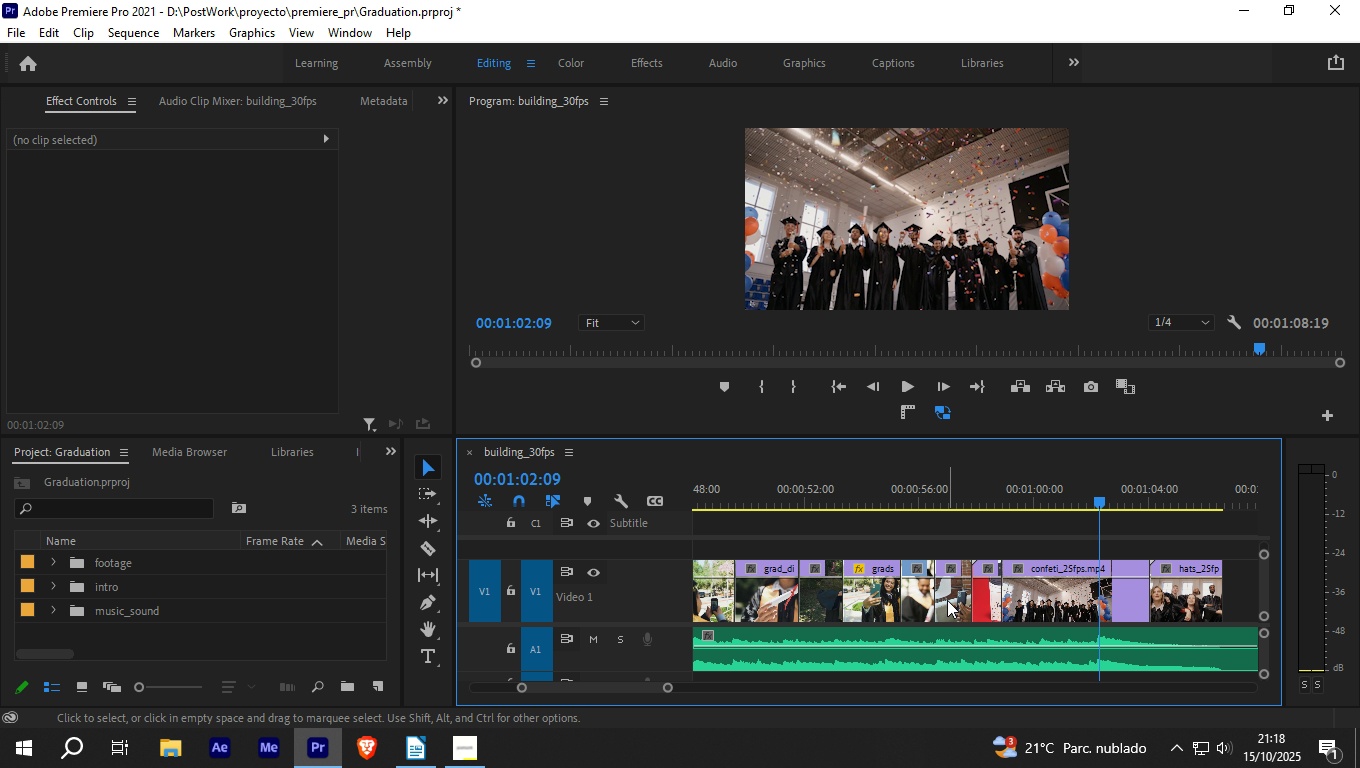 
wait(6.94)
 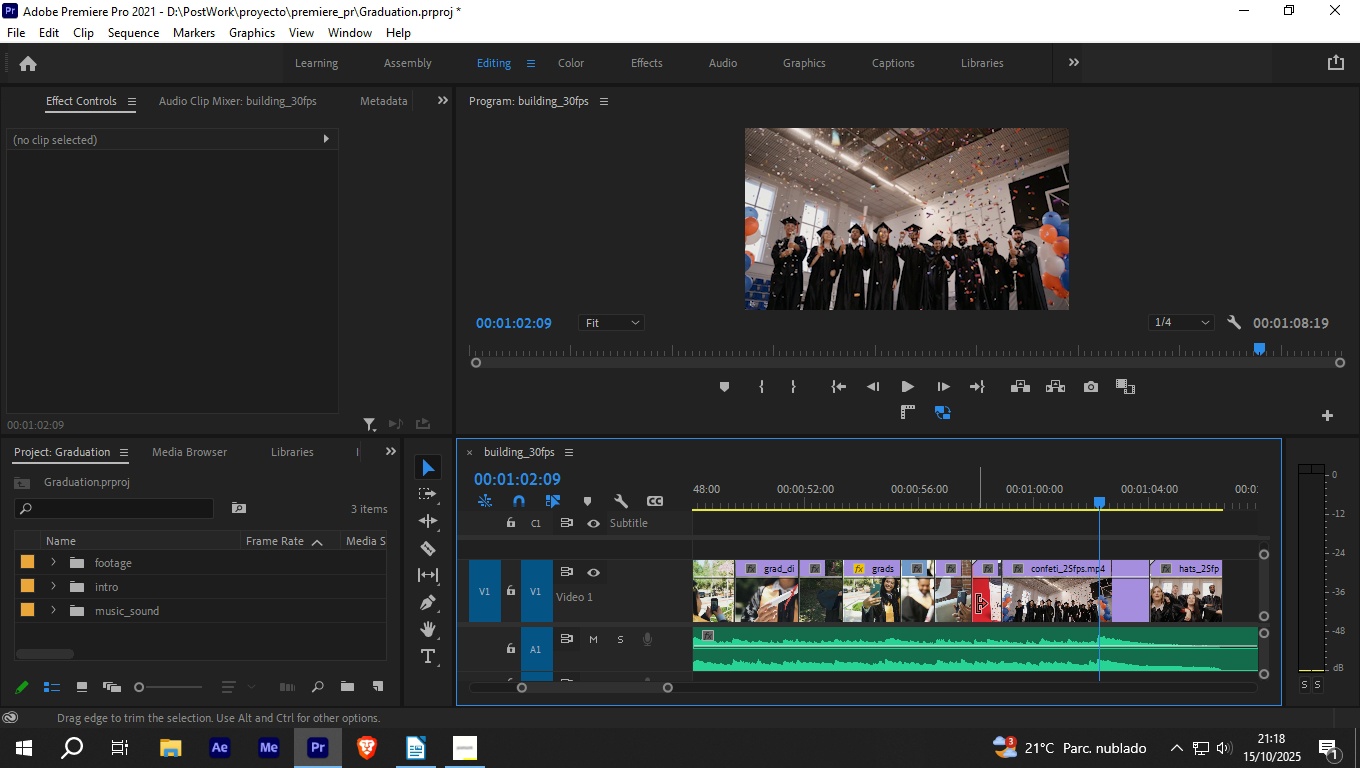 
left_click_drag(start_coordinate=[897, 567], to_coordinate=[886, 568])
 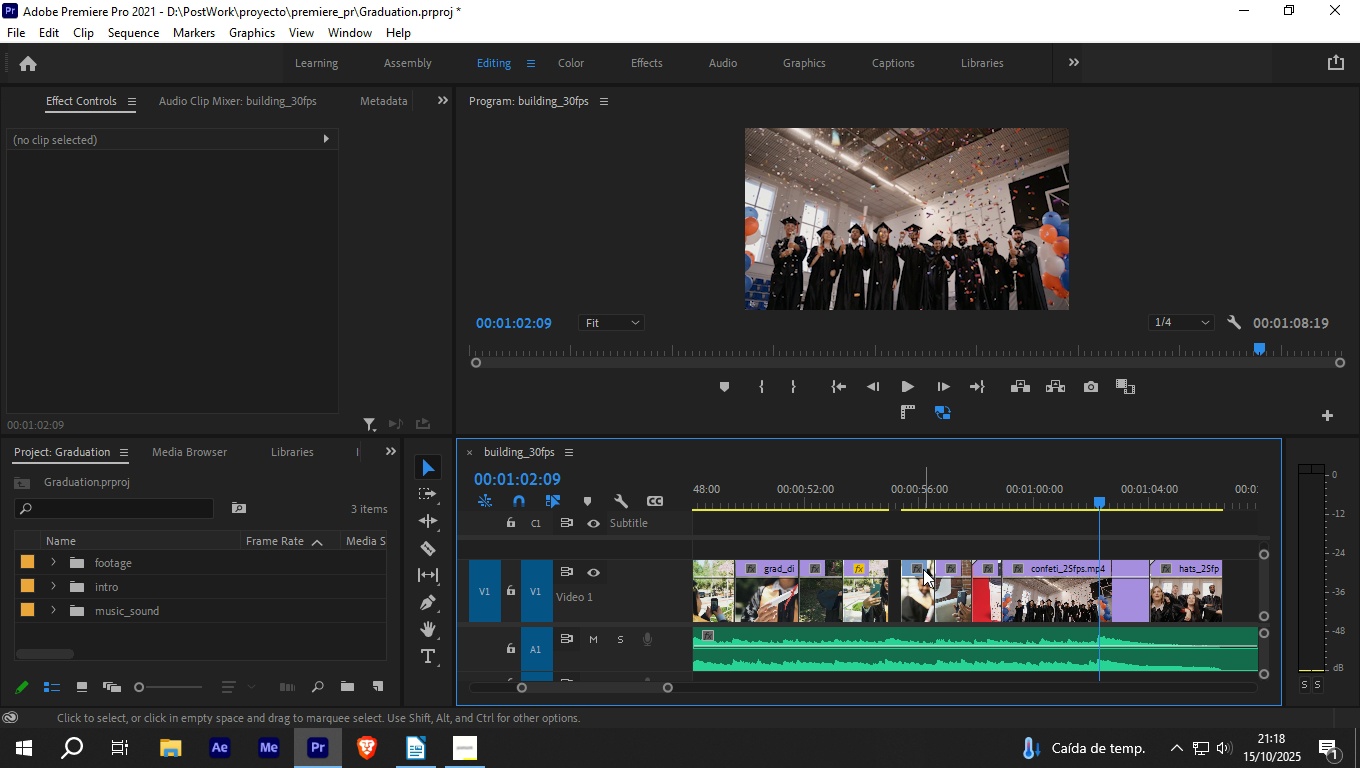 
left_click_drag(start_coordinate=[923, 569], to_coordinate=[909, 570])
 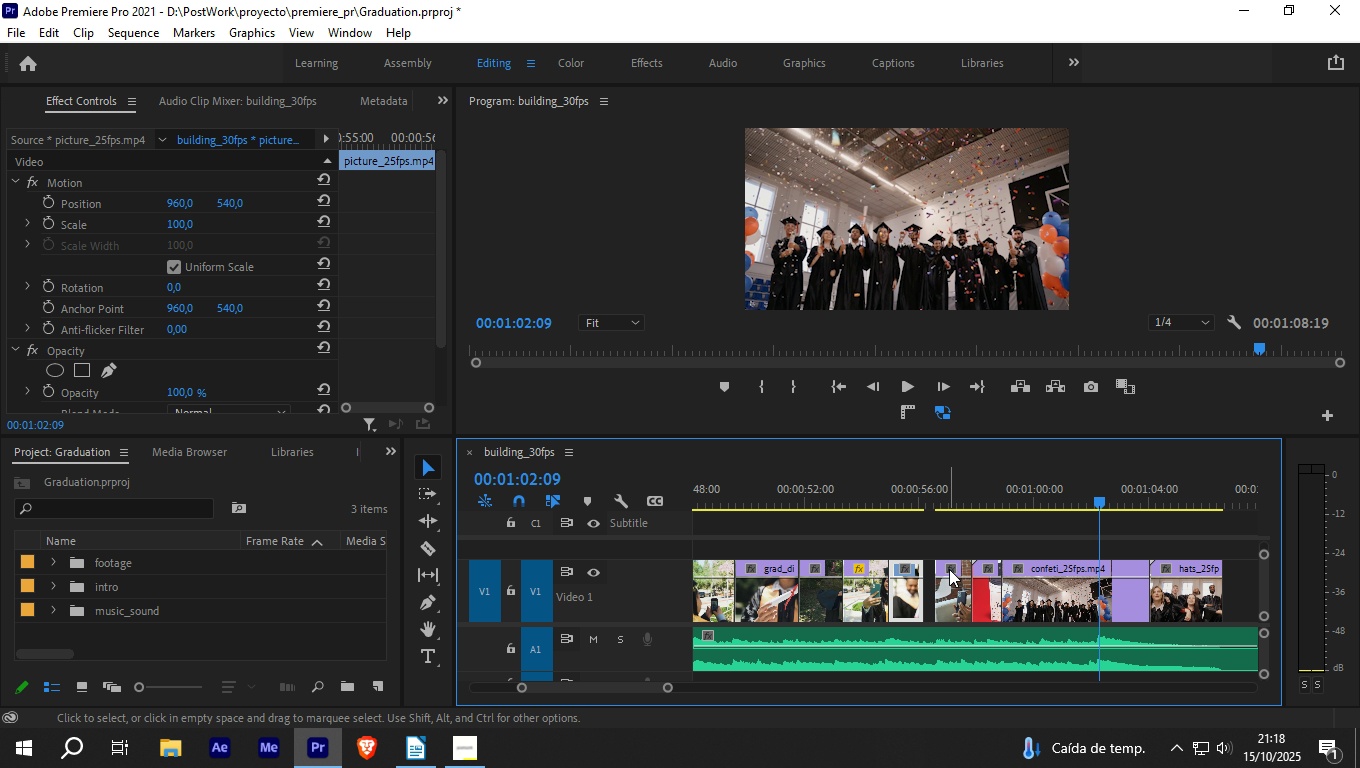 
left_click_drag(start_coordinate=[950, 569], to_coordinate=[939, 569])
 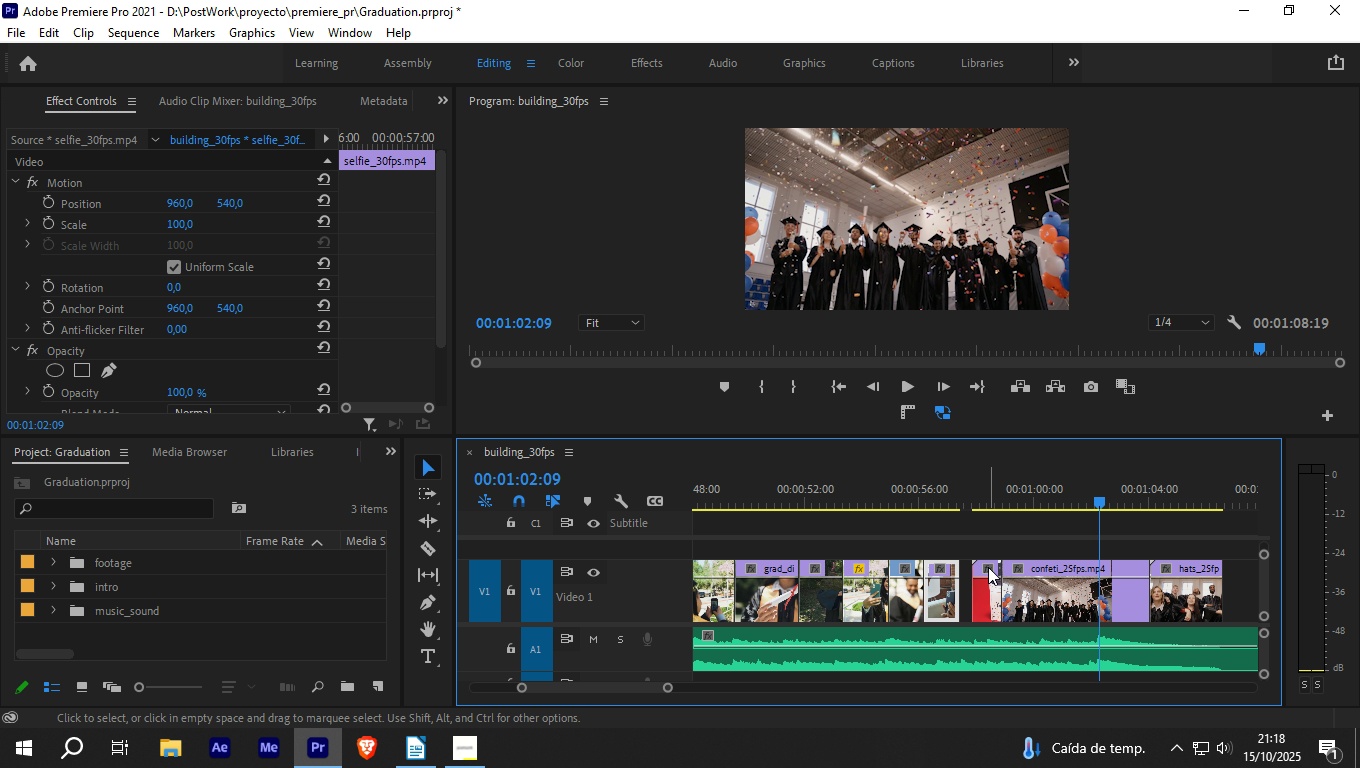 
left_click_drag(start_coordinate=[988, 567], to_coordinate=[975, 567])
 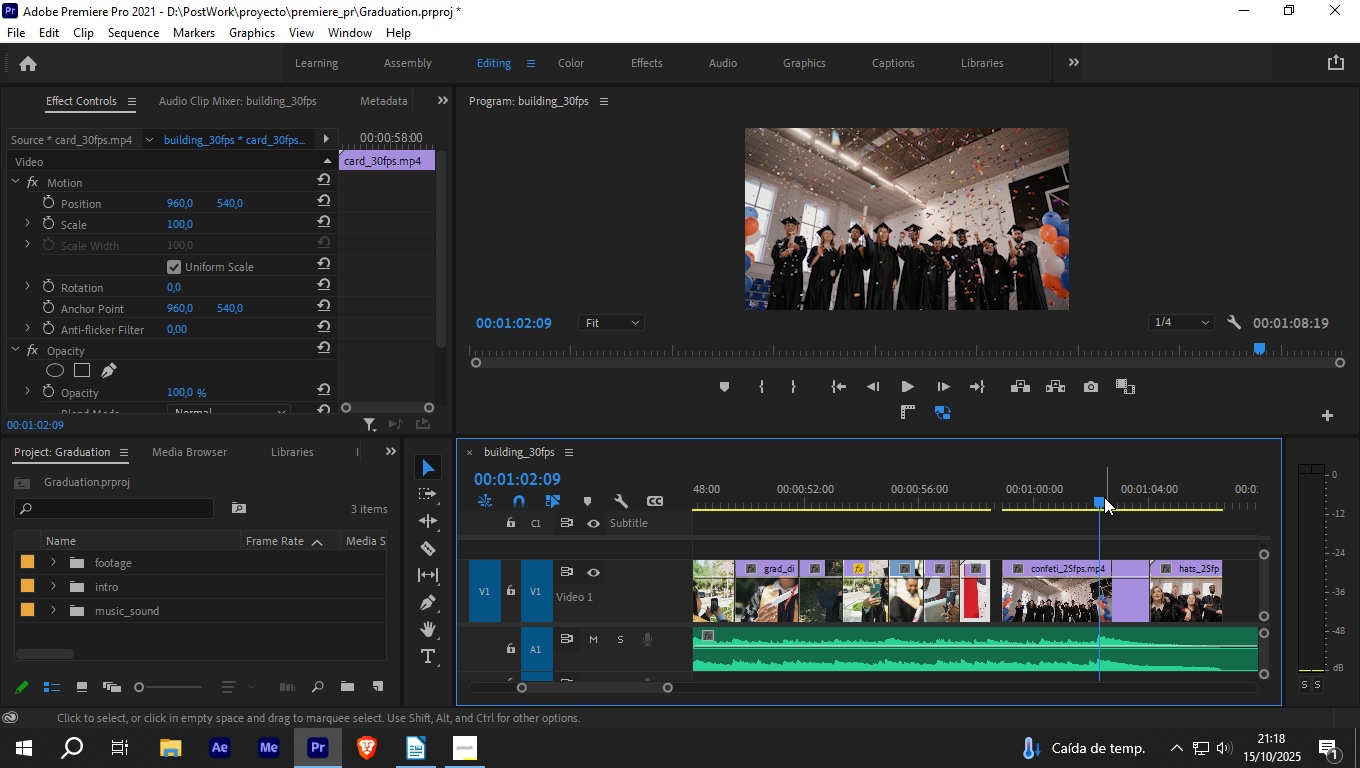 
left_click_drag(start_coordinate=[1100, 496], to_coordinate=[945, 521])
 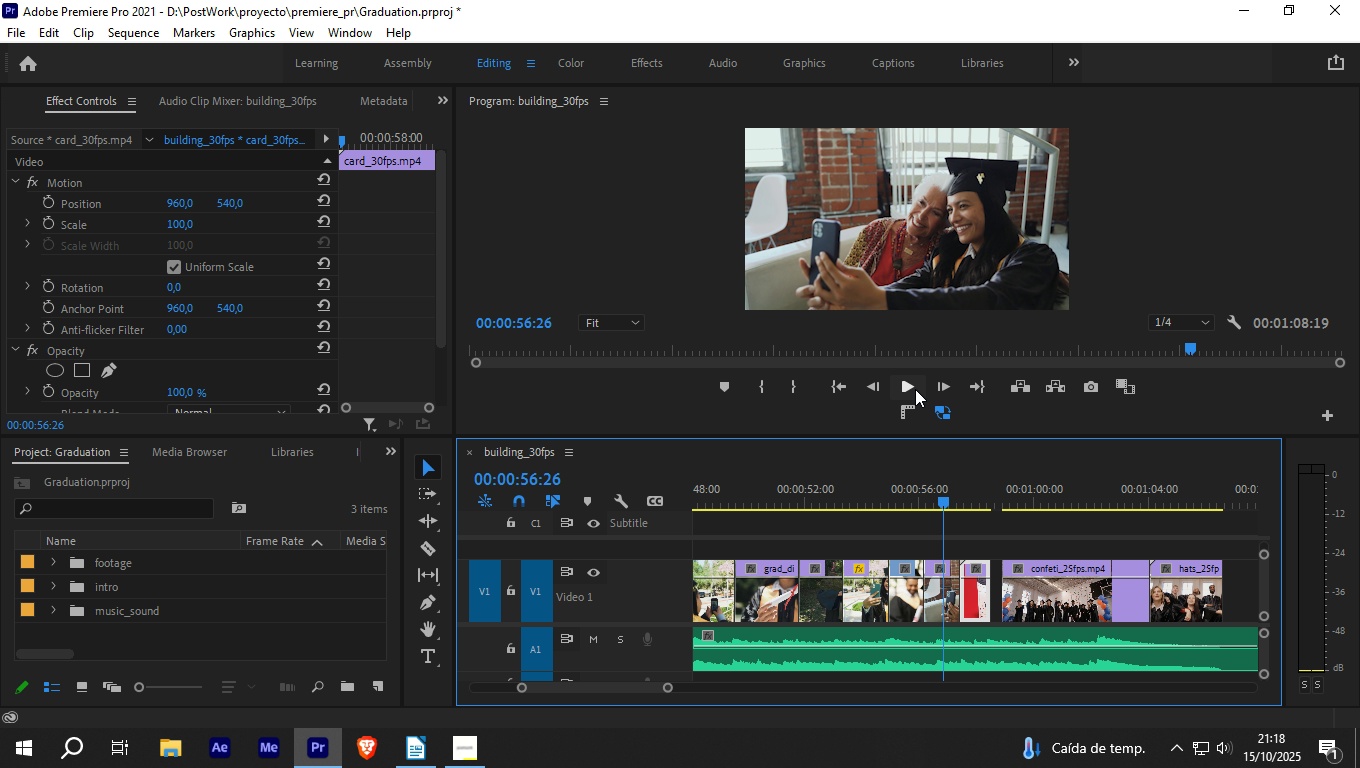 
left_click([915, 389])
 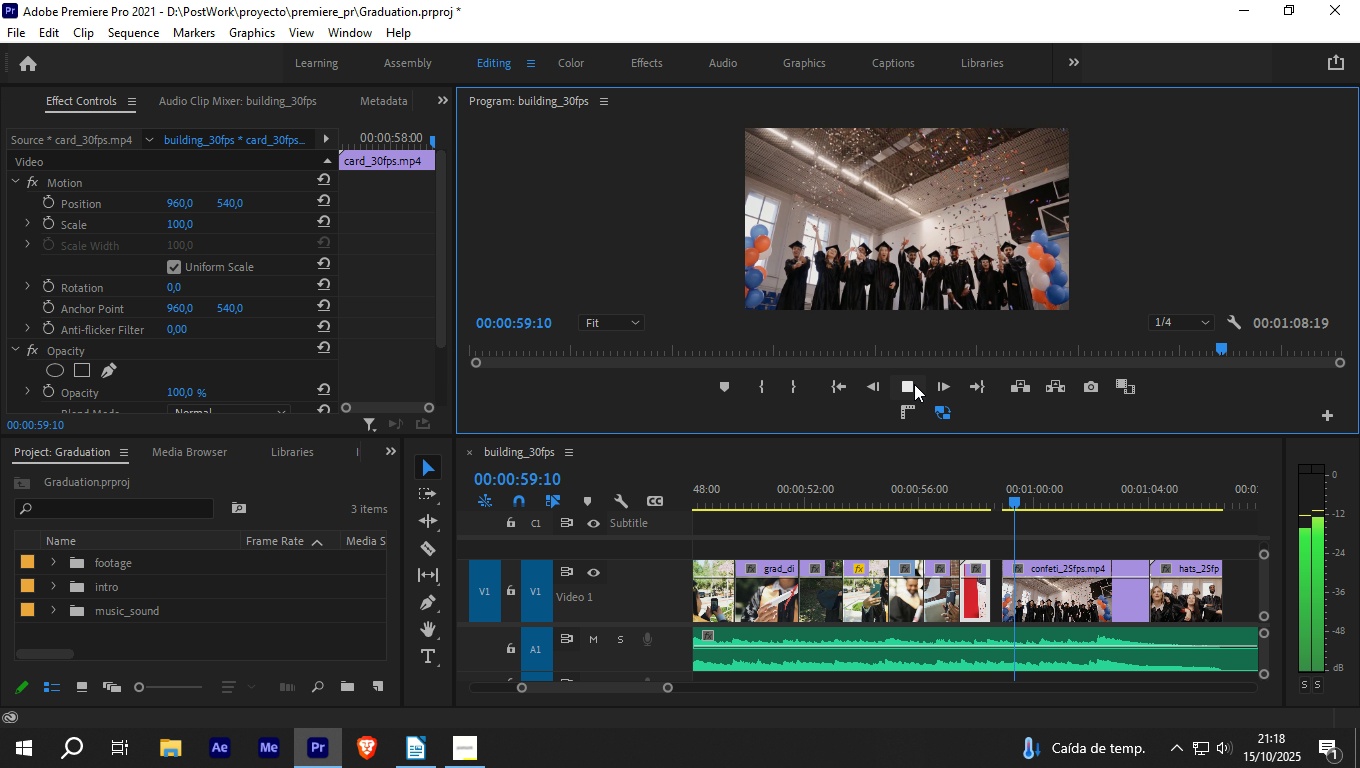 
left_click([914, 384])
 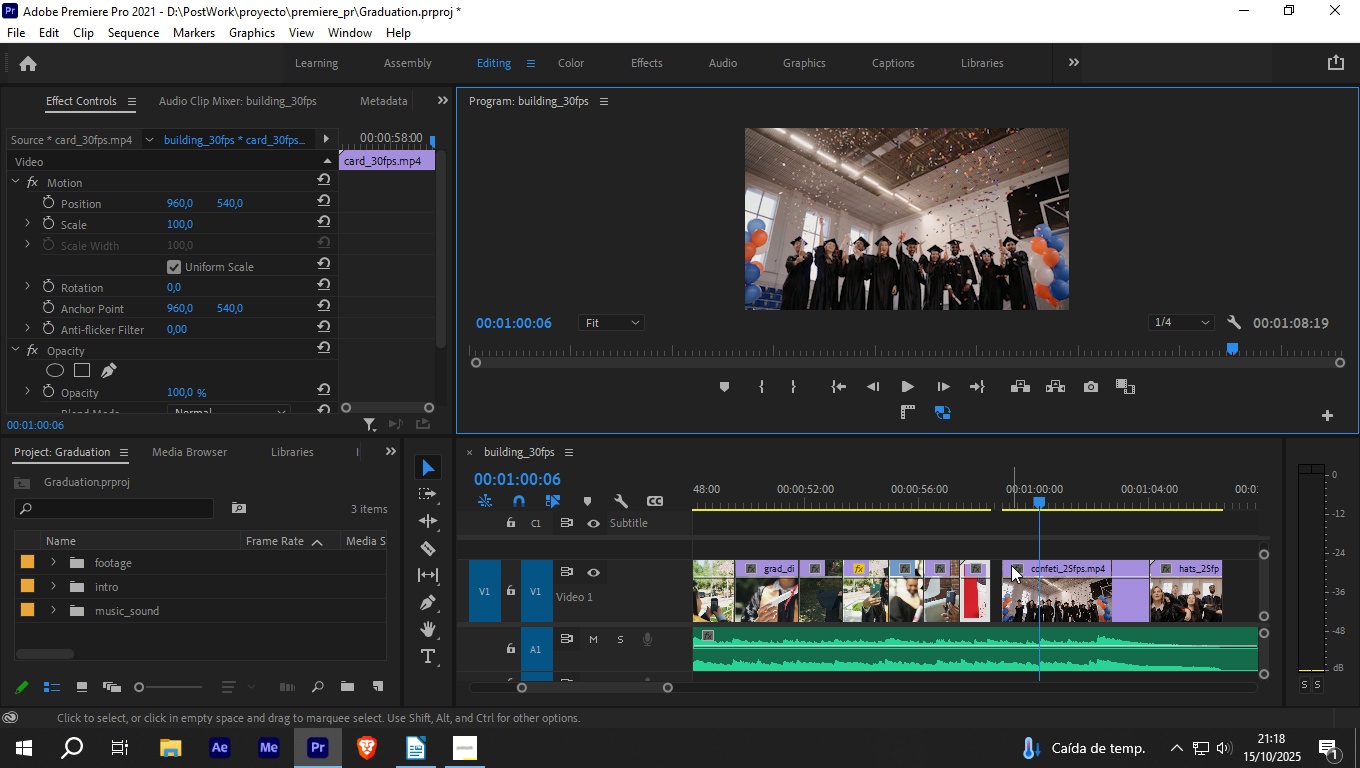 
left_click_drag(start_coordinate=[1004, 565], to_coordinate=[1034, 565])
 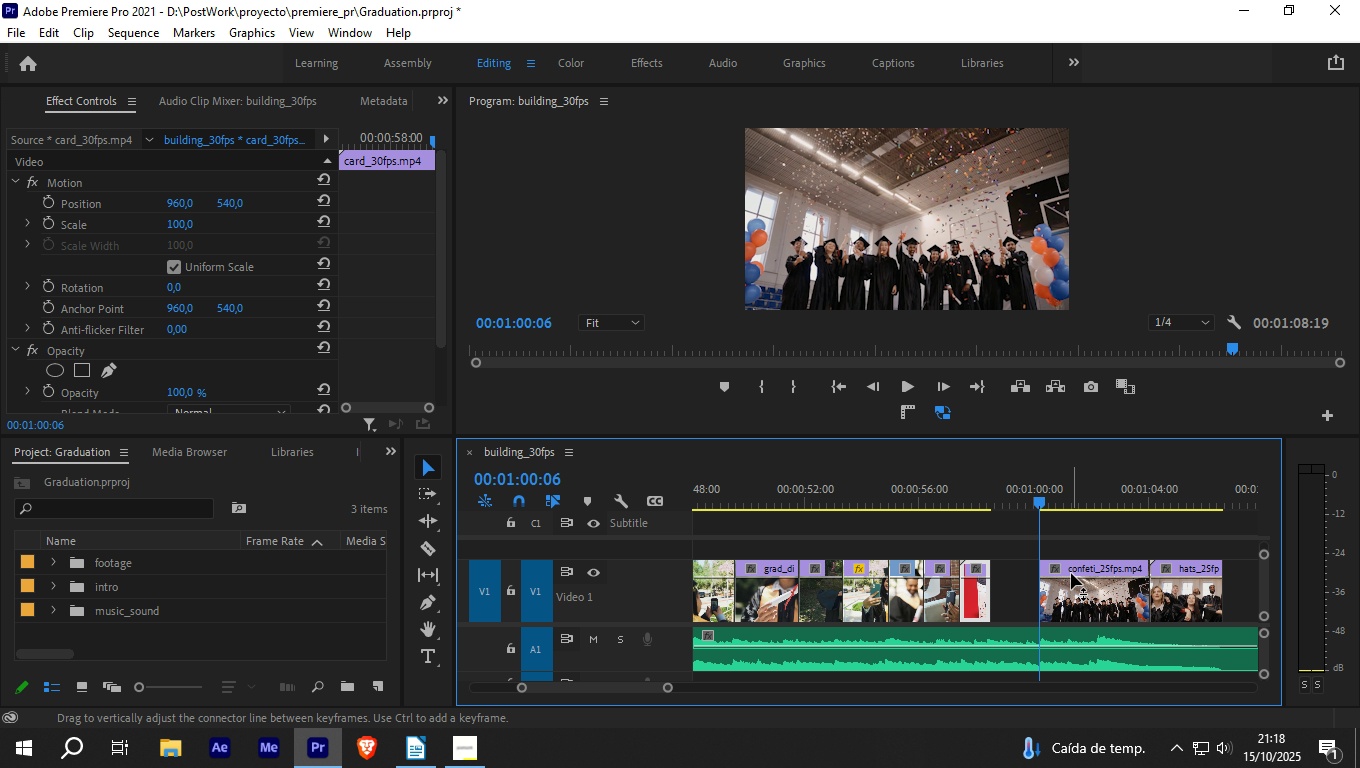 
left_click_drag(start_coordinate=[1071, 573], to_coordinate=[998, 567])
 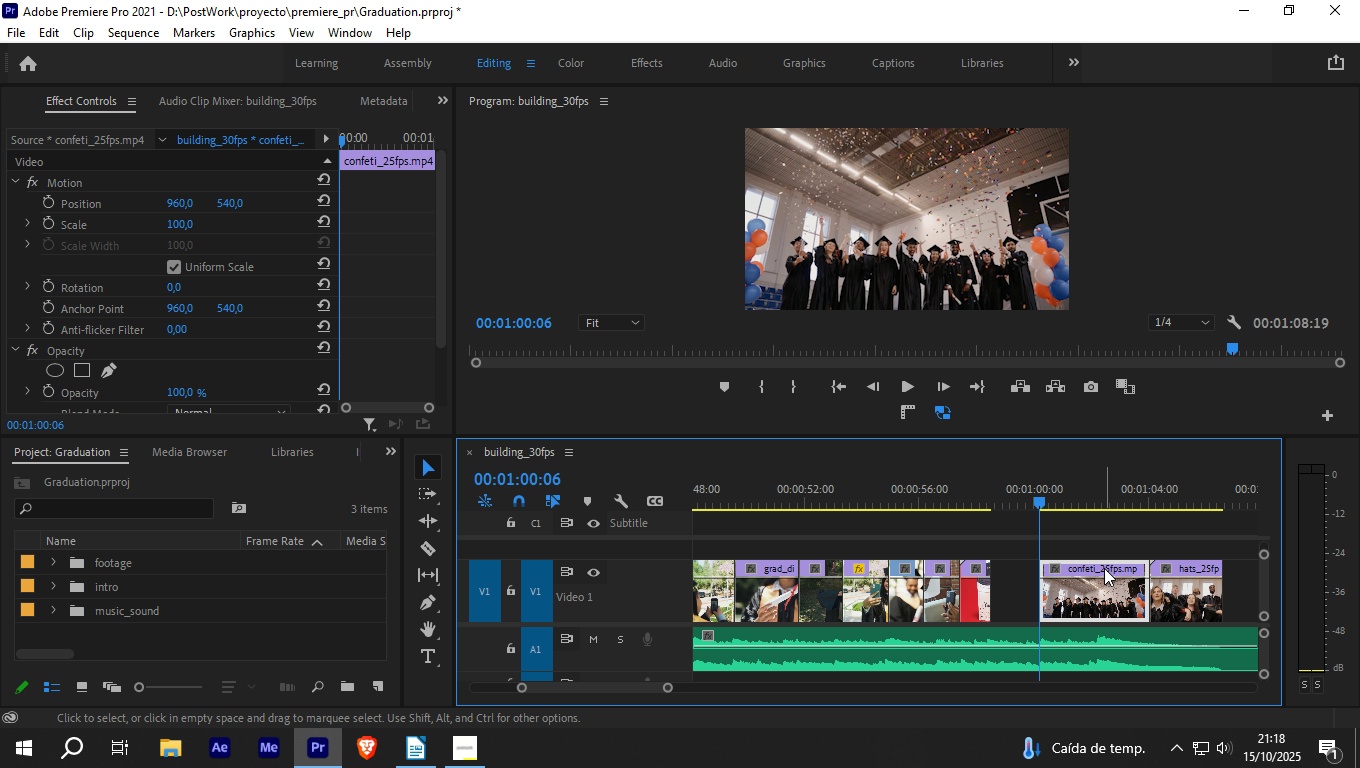 
left_click_drag(start_coordinate=[1104, 568], to_coordinate=[1059, 569])
 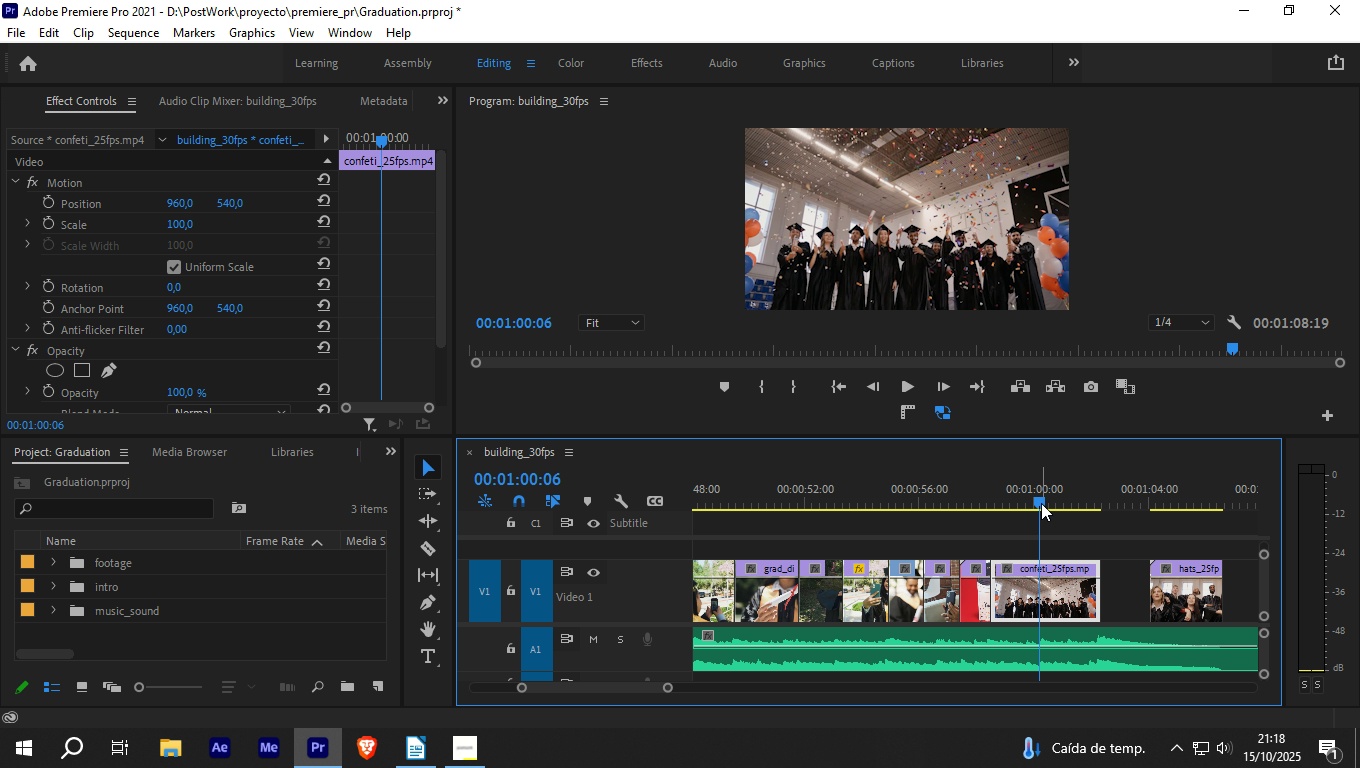 
left_click_drag(start_coordinate=[1038, 501], to_coordinate=[933, 520])
 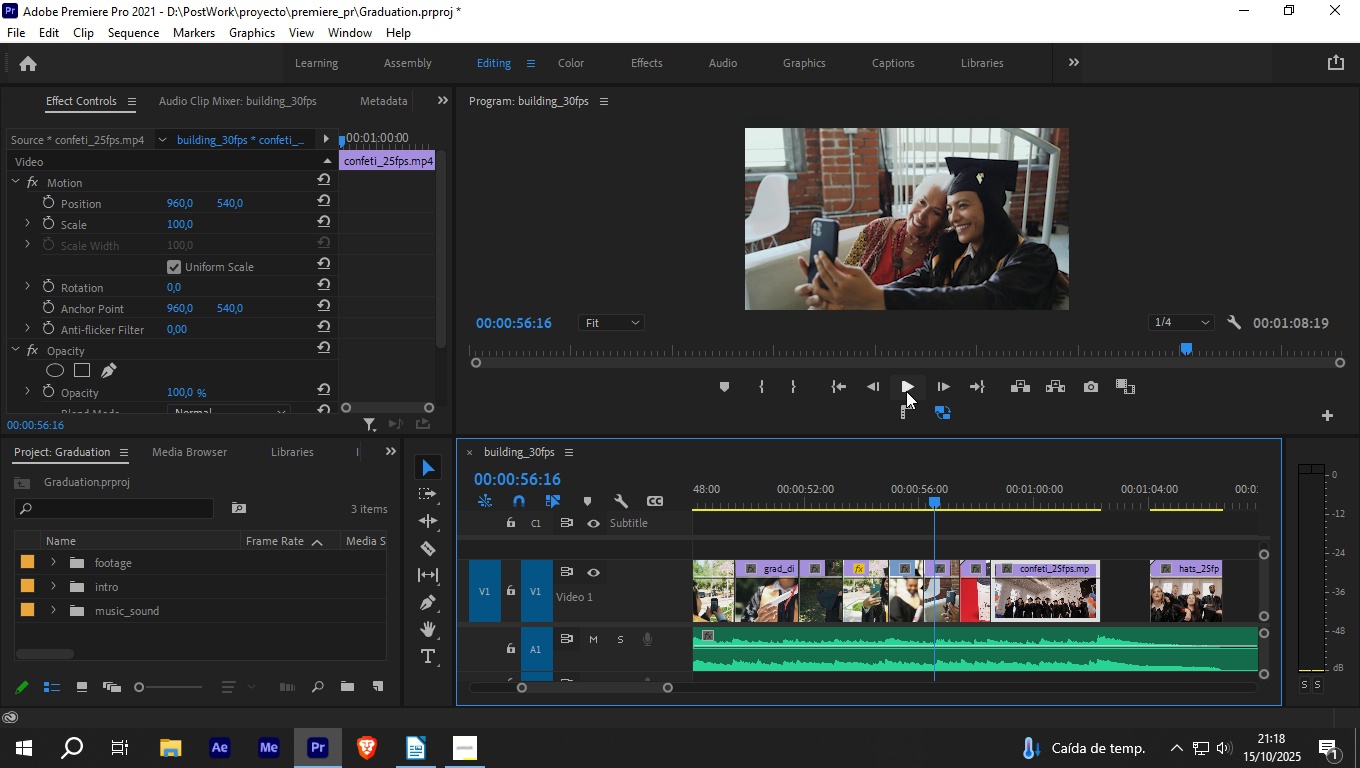 
left_click([906, 391])
 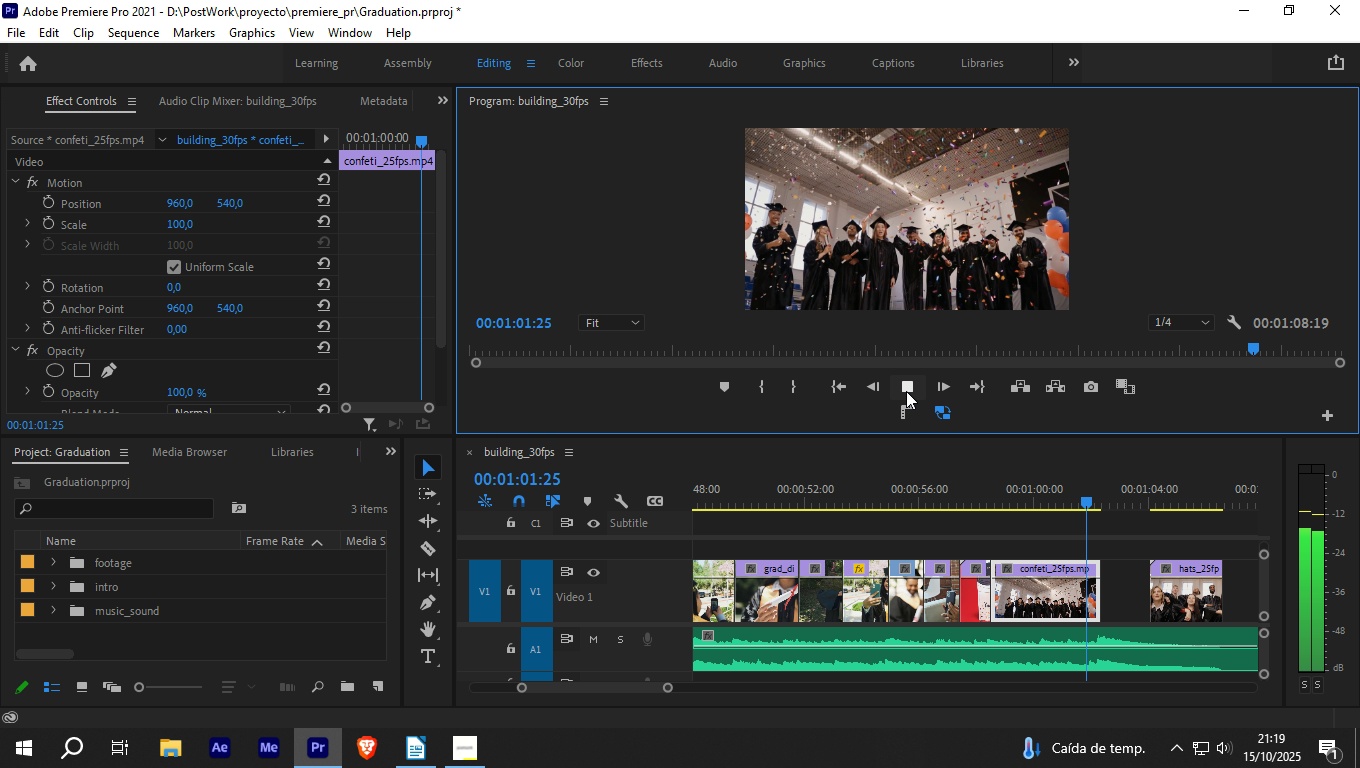 
wait(10.6)
 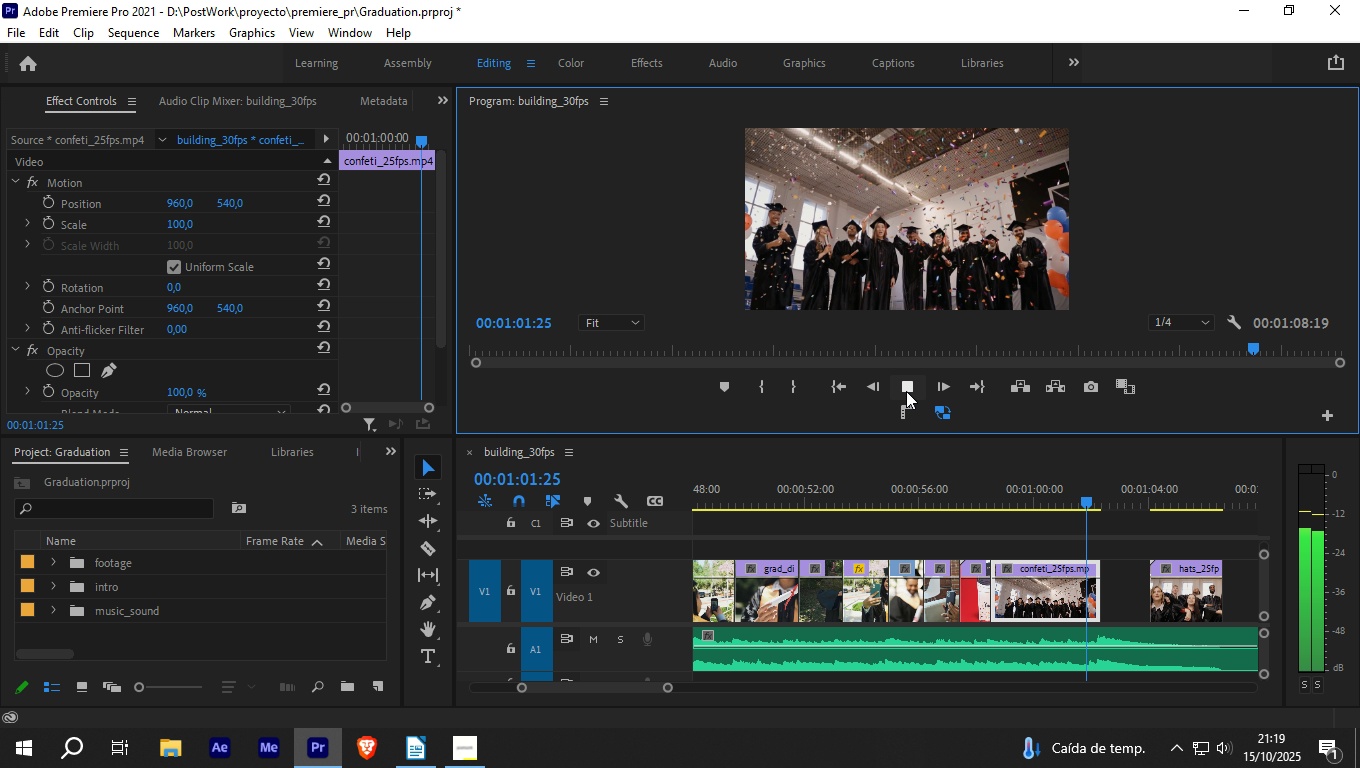 
left_click([906, 391])
 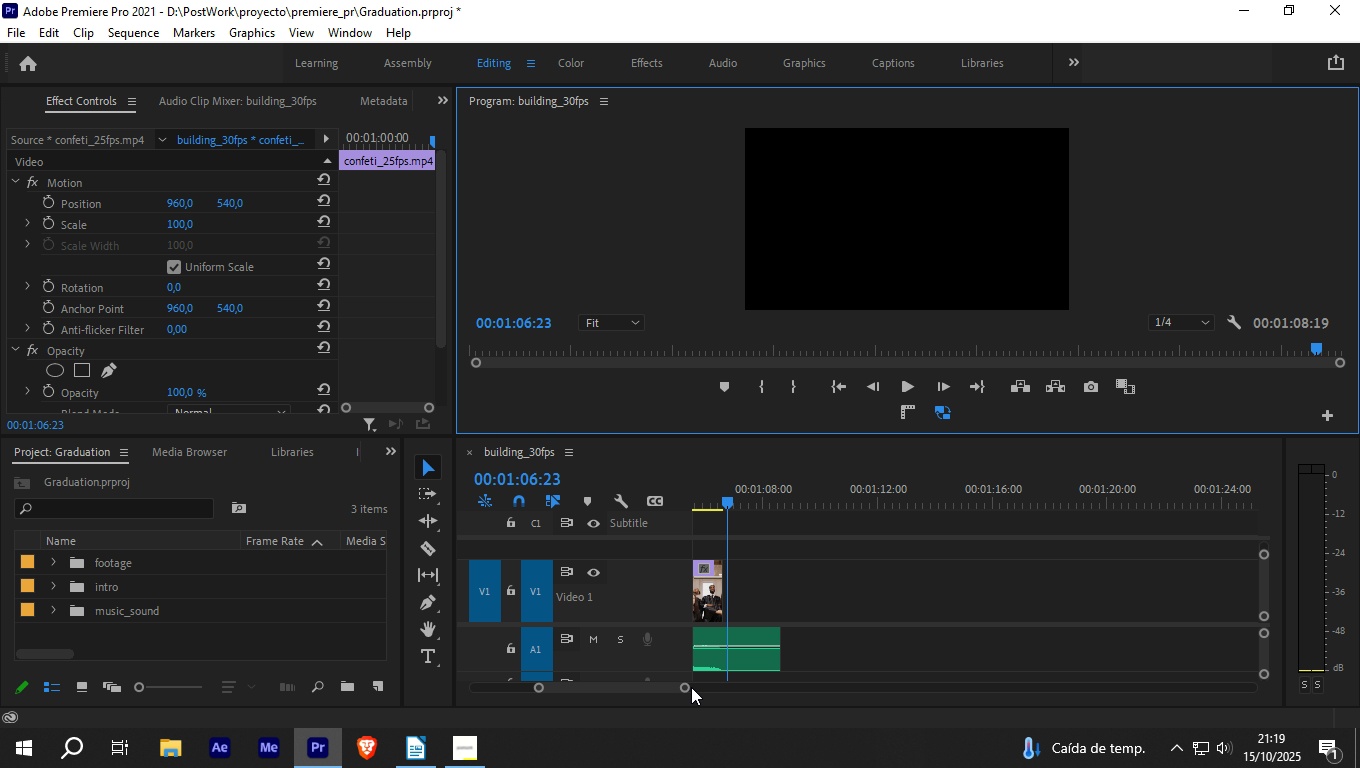 
left_click_drag(start_coordinate=[687, 688], to_coordinate=[716, 692])
 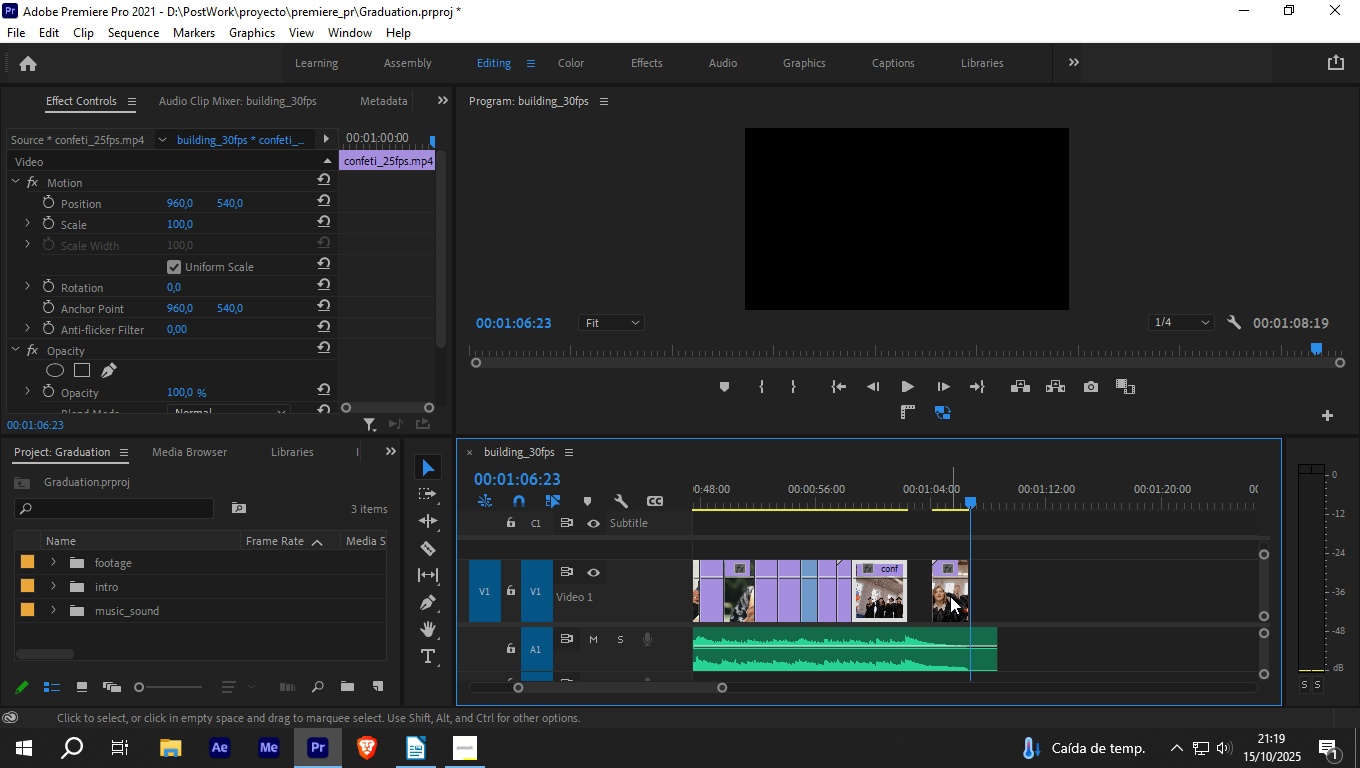 
left_click_drag(start_coordinate=[950, 596], to_coordinate=[933, 594])
 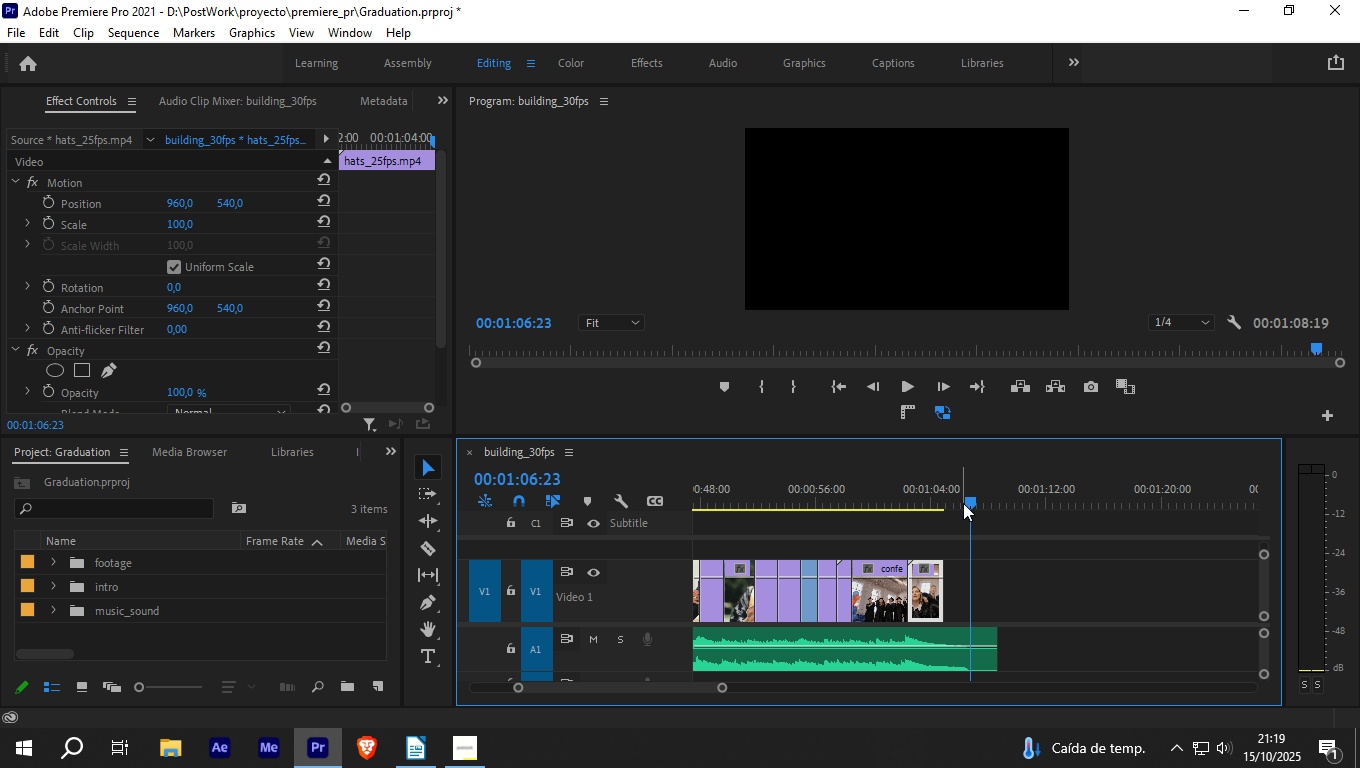 
left_click_drag(start_coordinate=[963, 500], to_coordinate=[847, 507])
 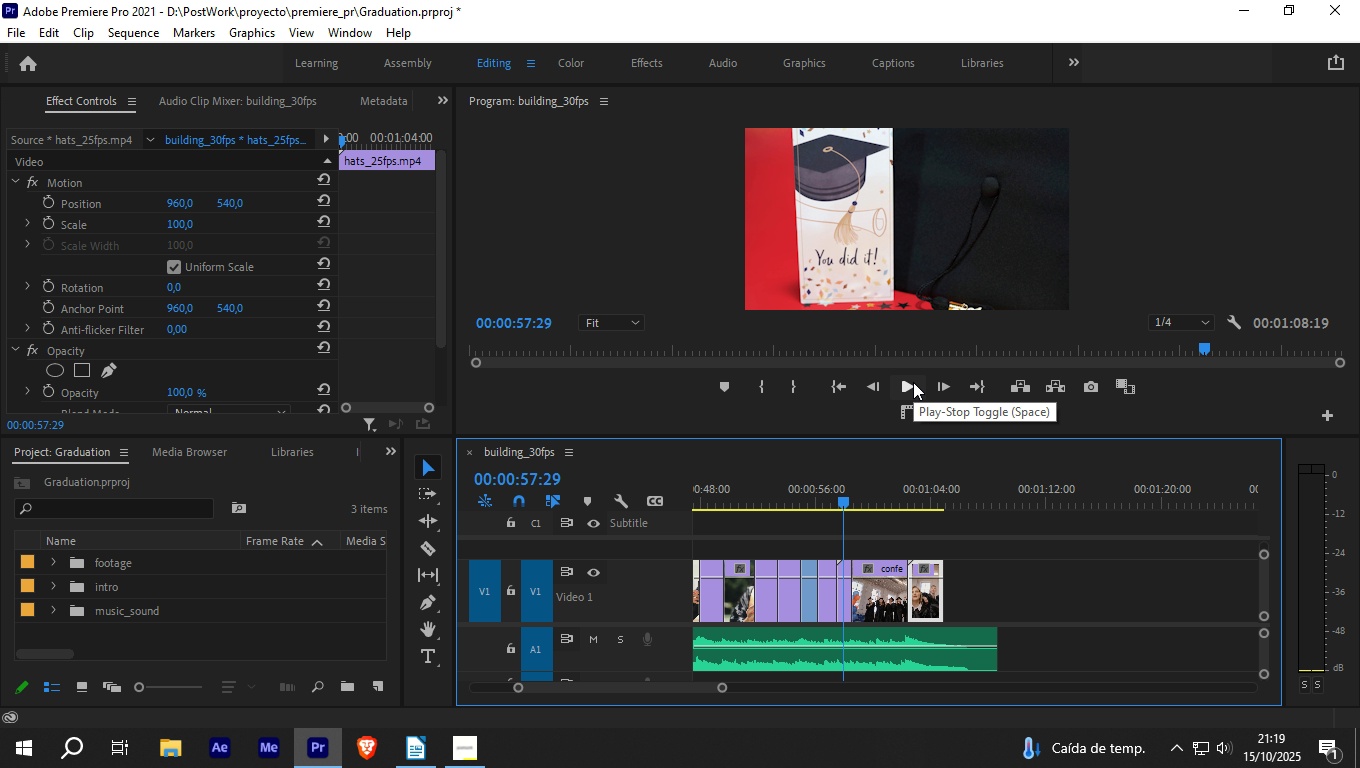 
left_click([913, 382])
 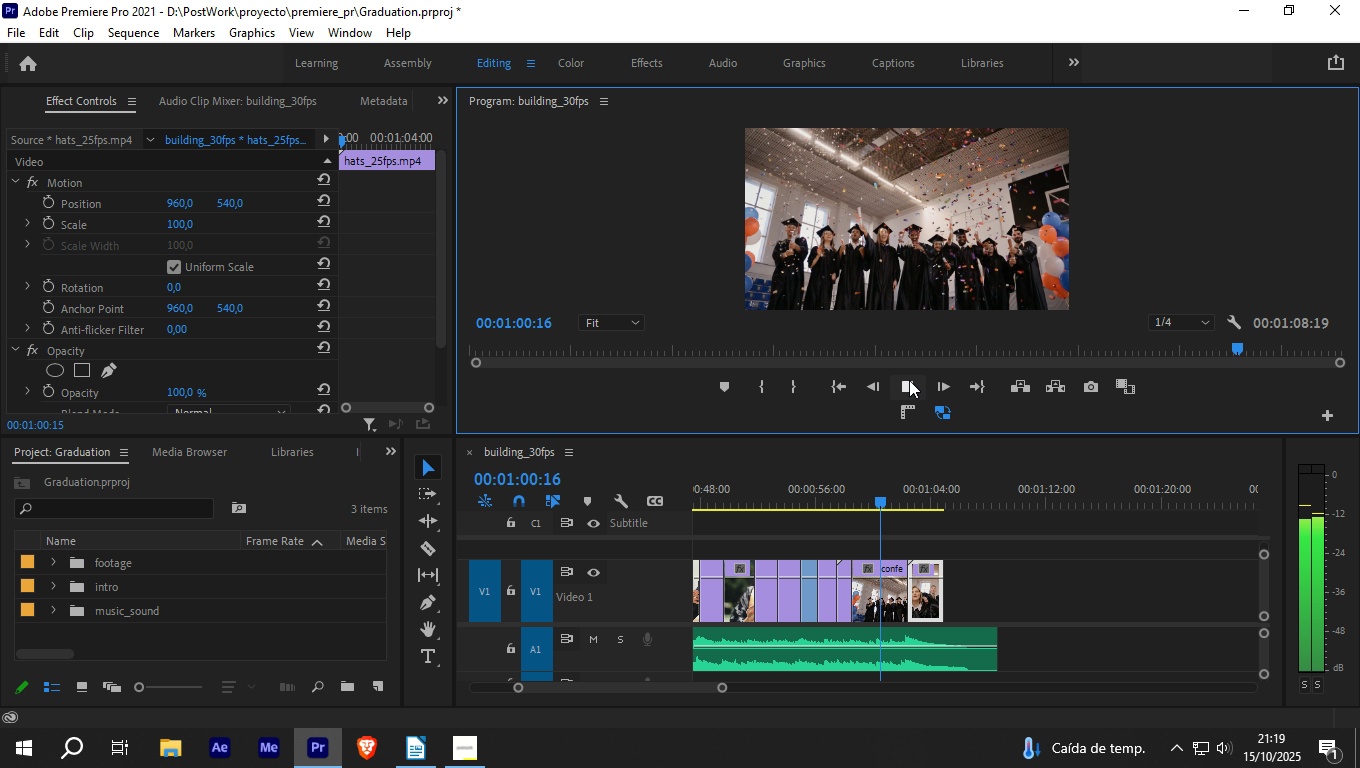 
left_click([909, 380])
 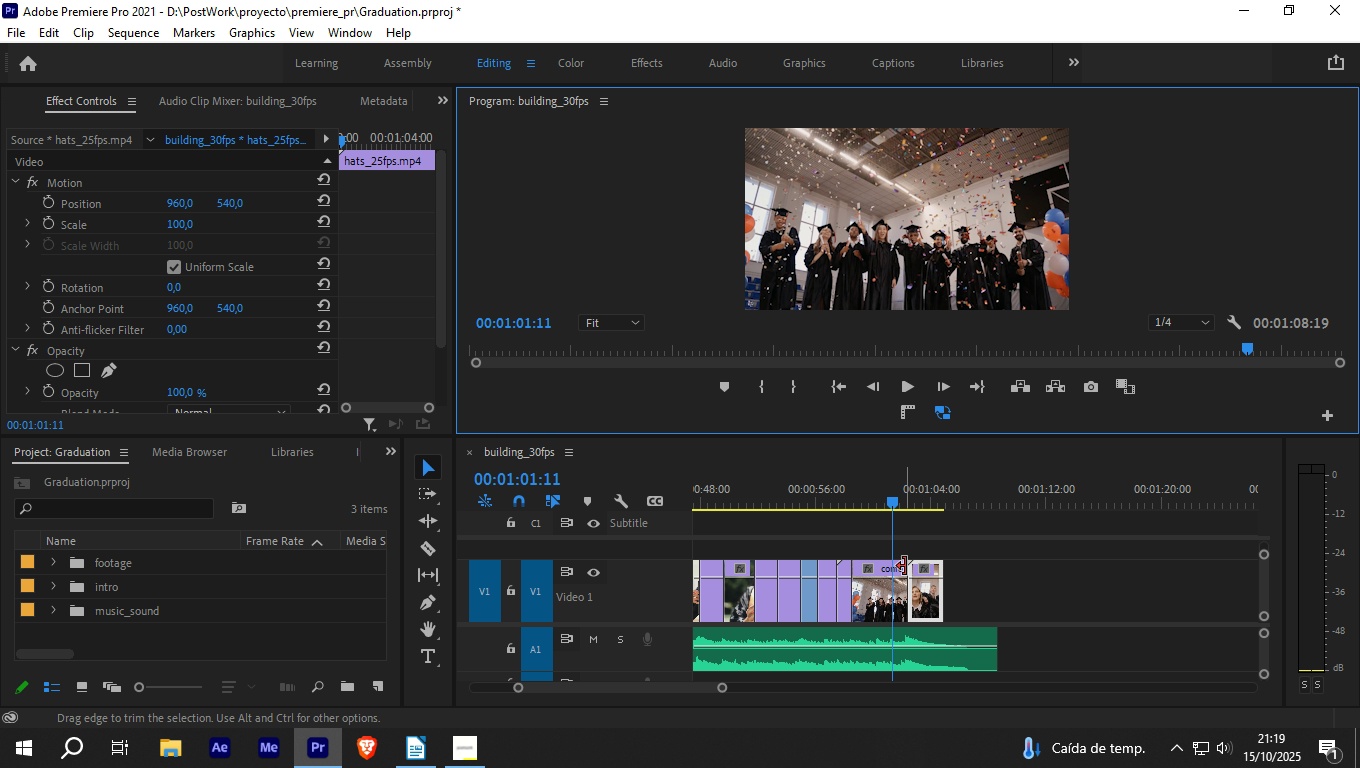 
left_click_drag(start_coordinate=[905, 565], to_coordinate=[897, 565])
 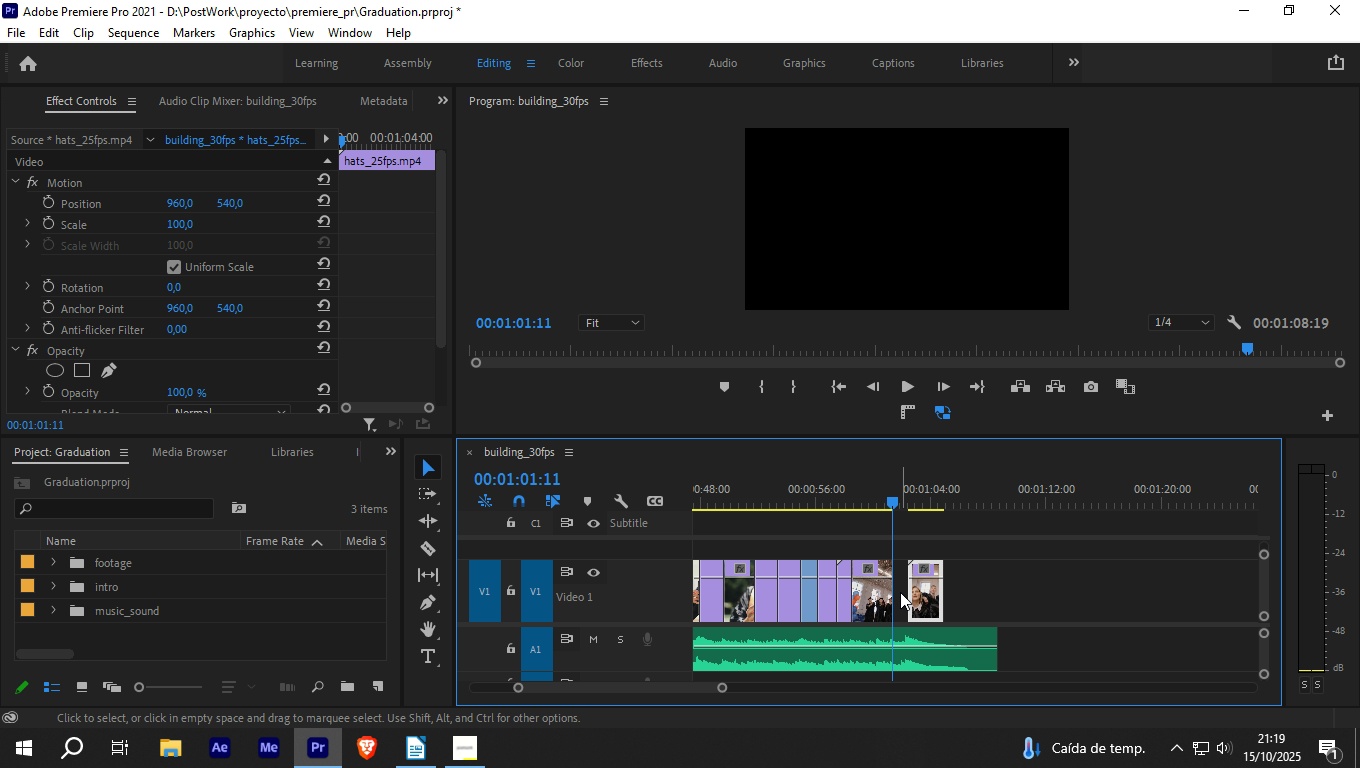 
left_click([900, 592])
 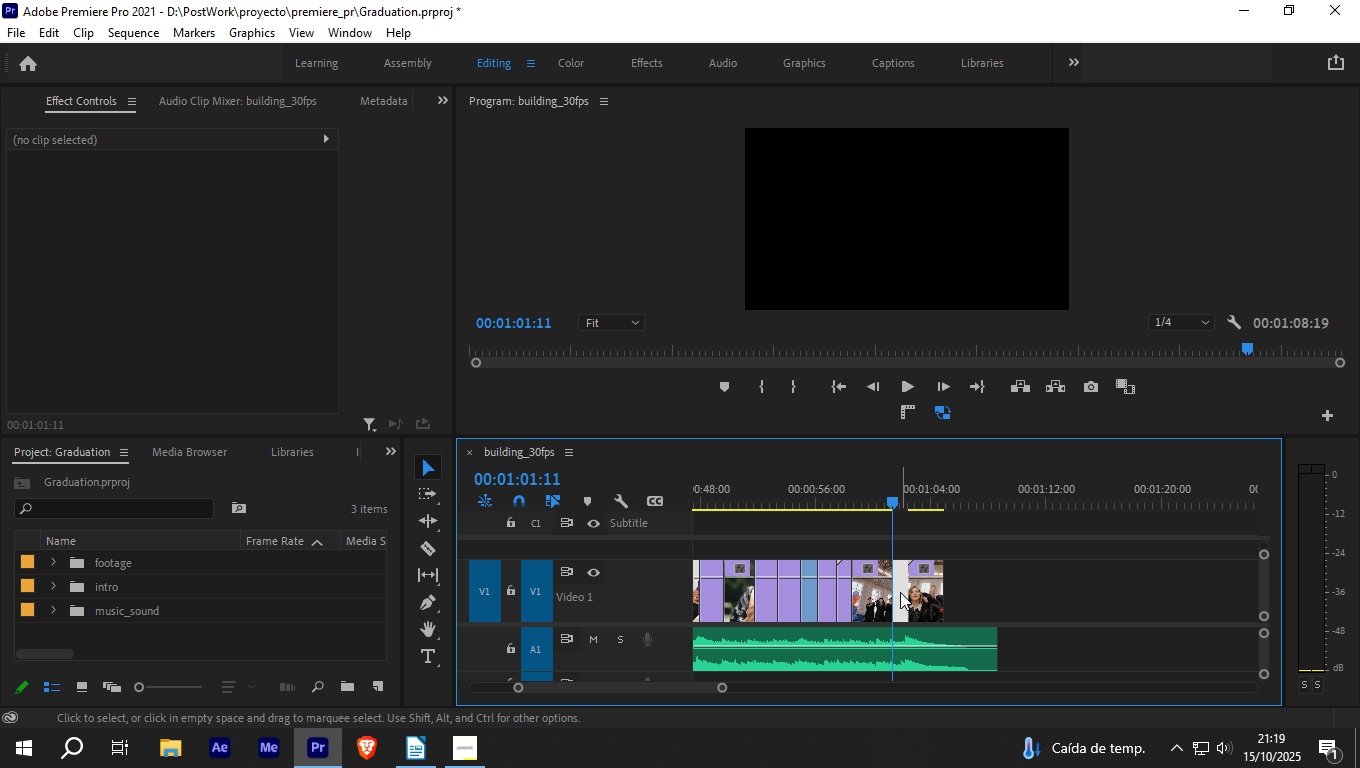 
right_click([900, 592])
 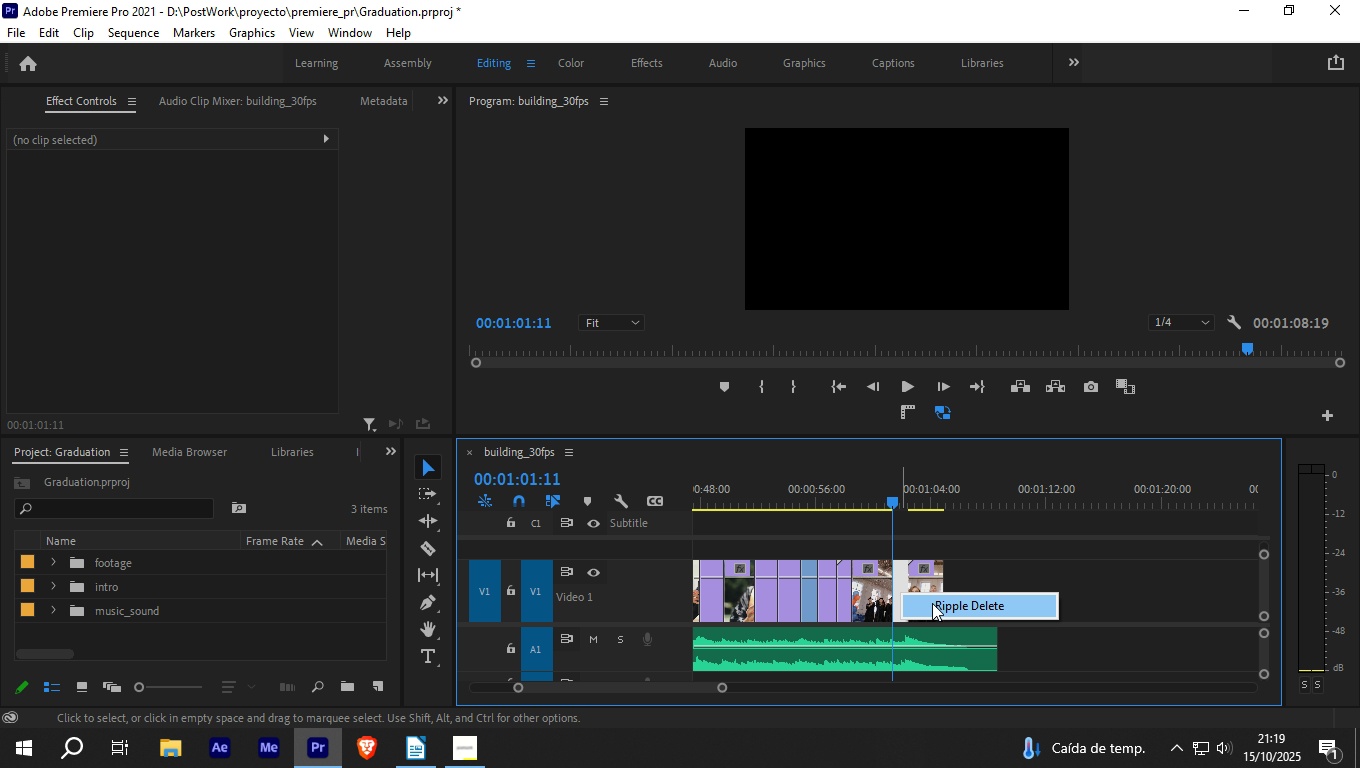 
left_click([932, 603])
 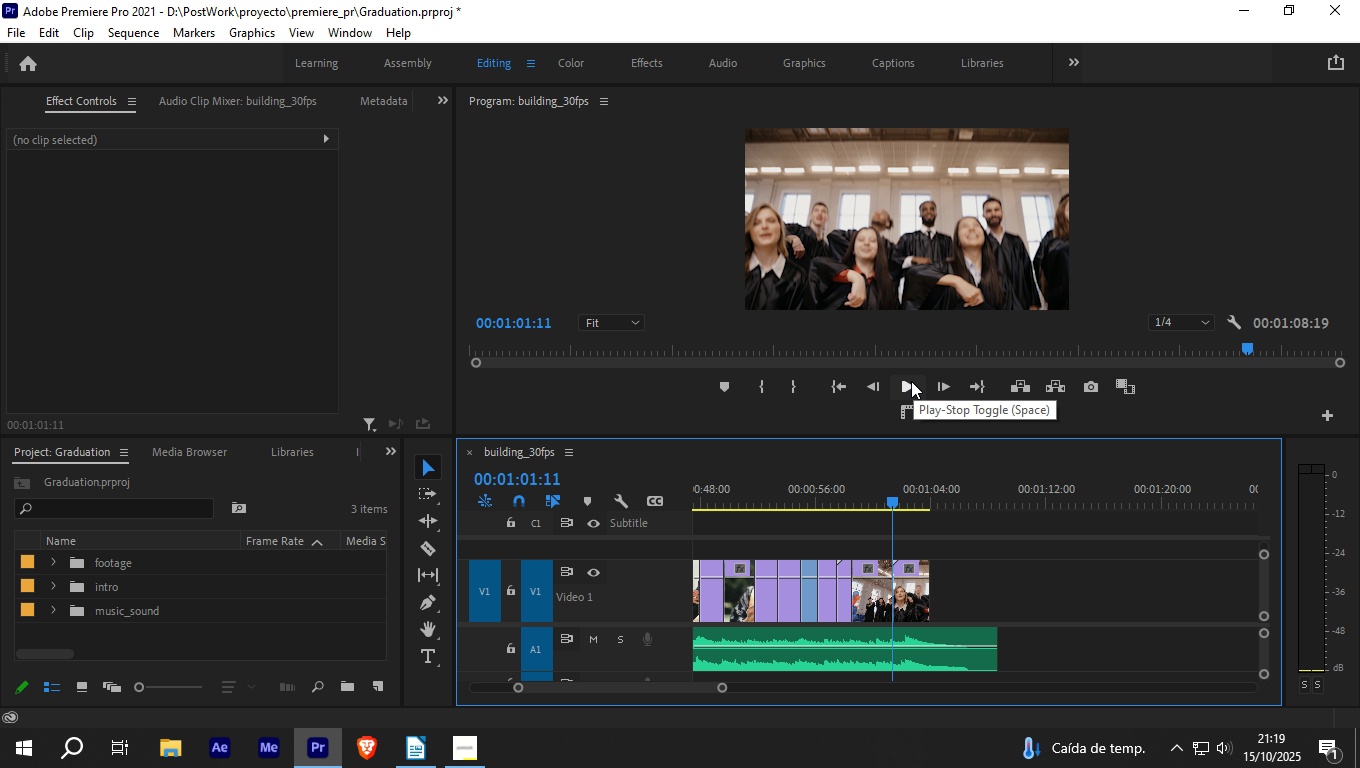 
left_click([910, 381])
 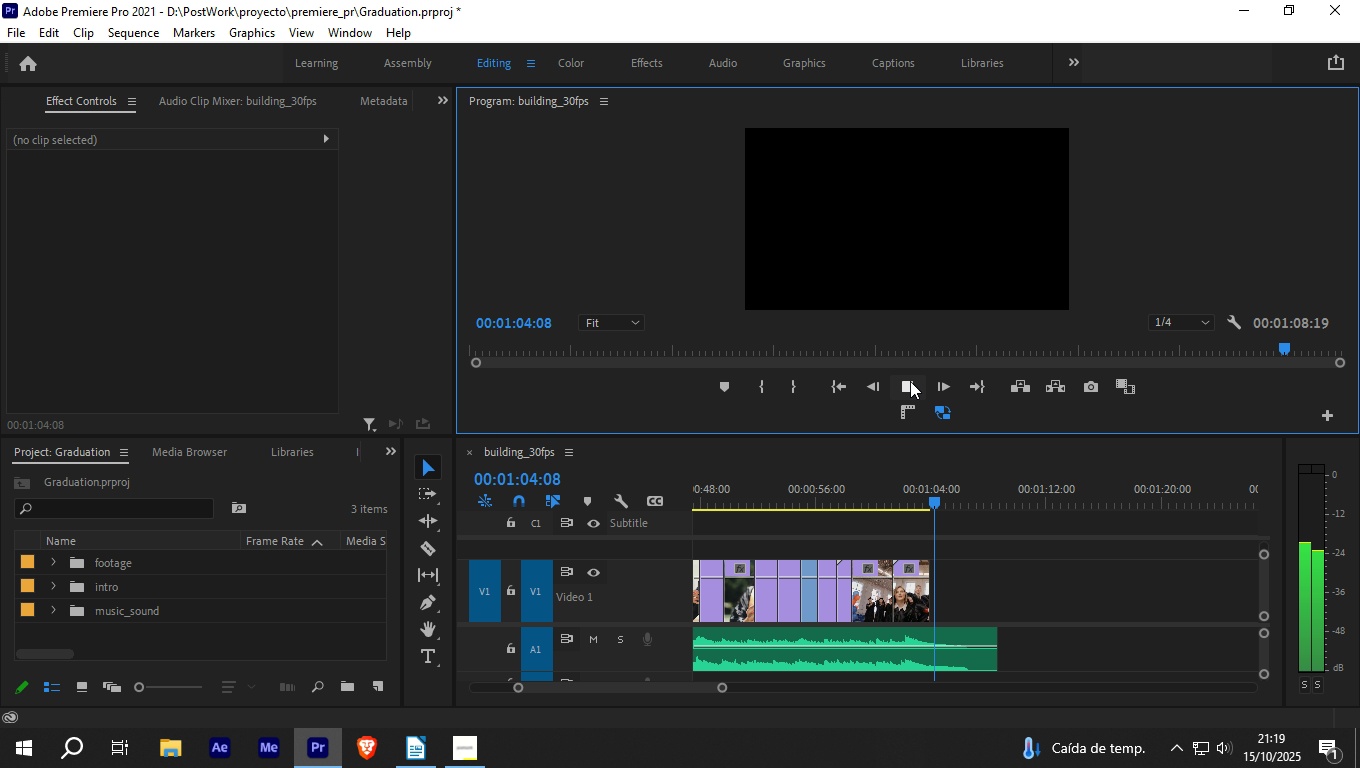 
left_click([910, 381])
 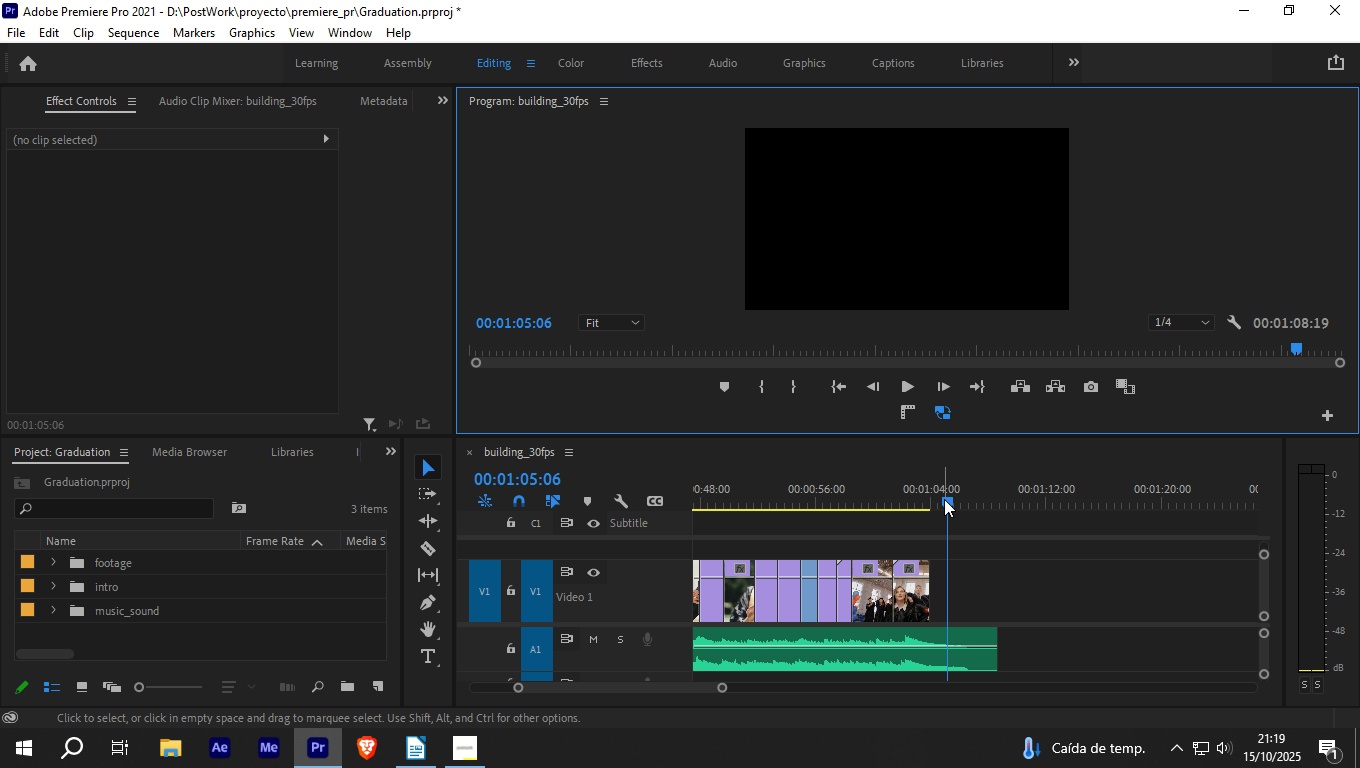 
left_click_drag(start_coordinate=[944, 499], to_coordinate=[895, 512])
 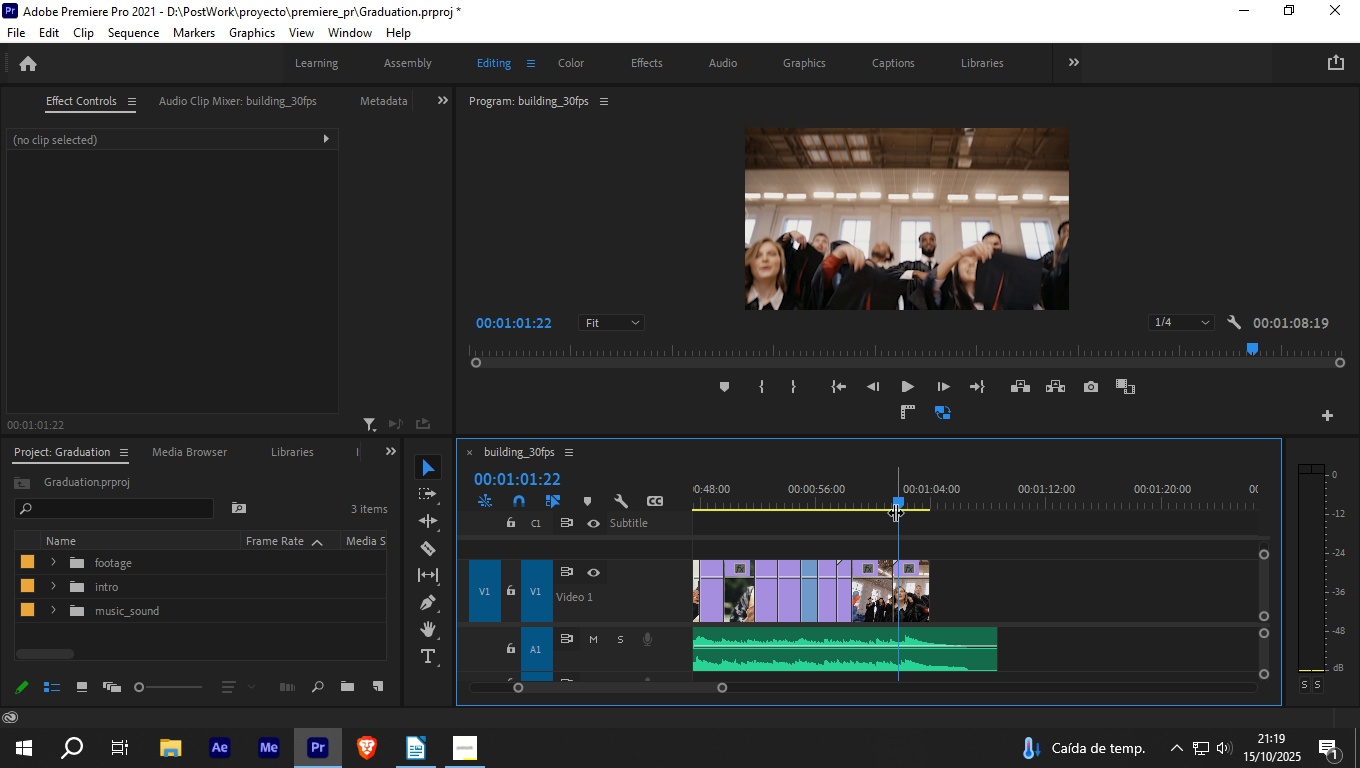 
key(Space)
 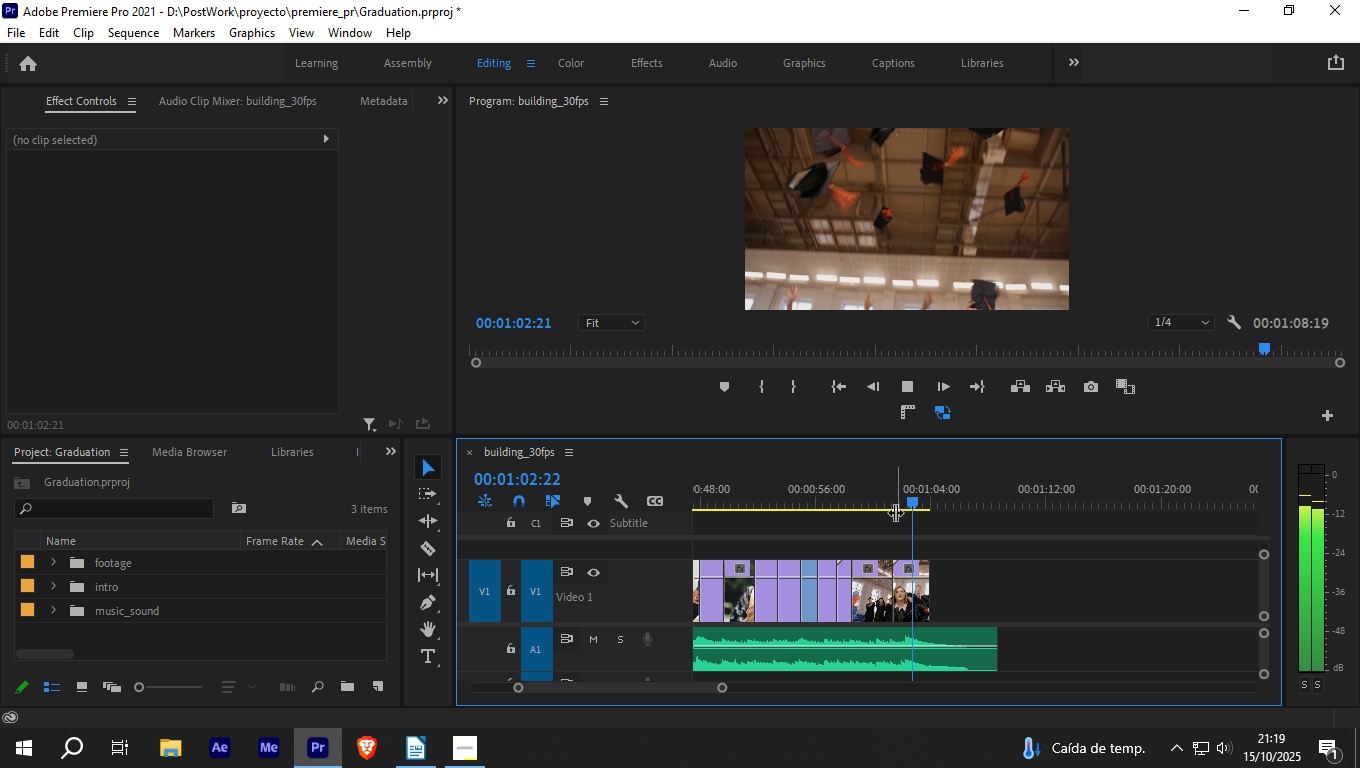 
key(Space)
 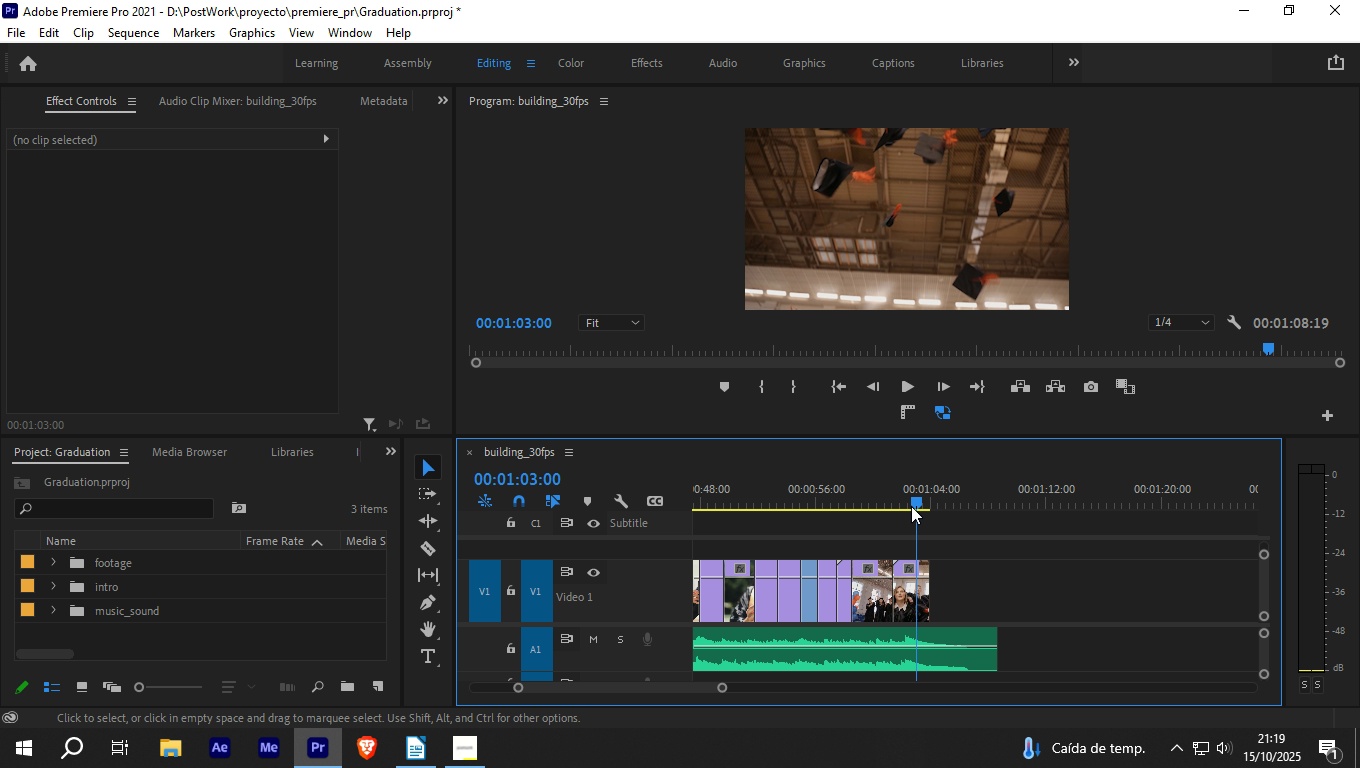 
left_click_drag(start_coordinate=[914, 501], to_coordinate=[900, 503])
 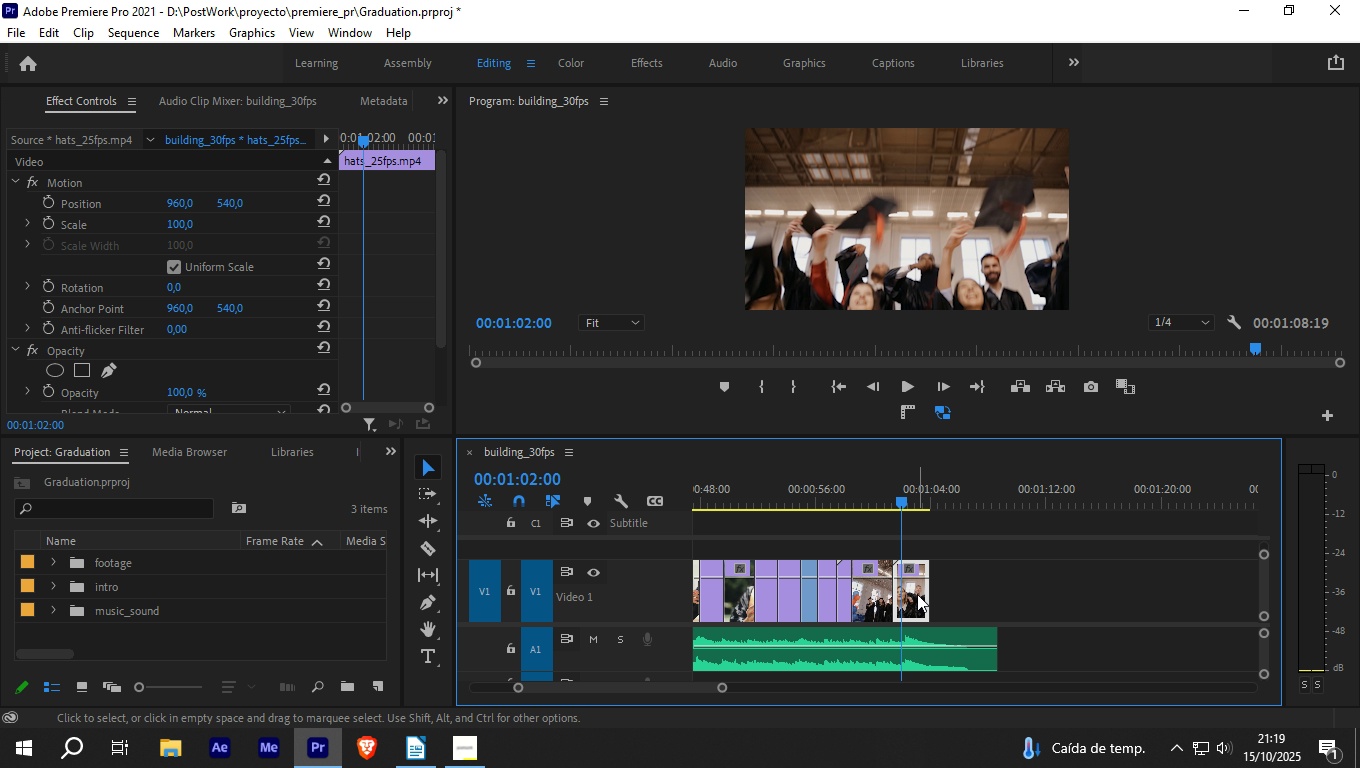 
wait(5.49)
 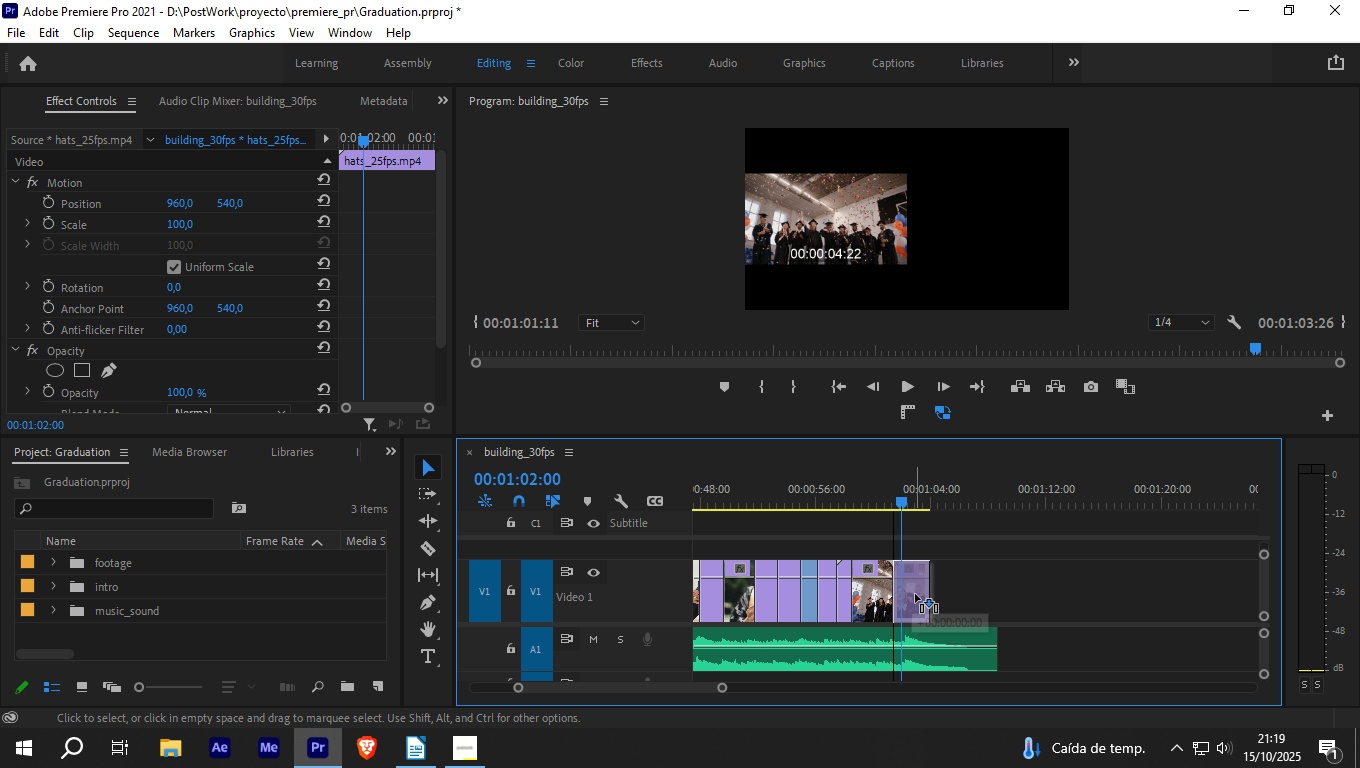 
left_click_drag(start_coordinate=[720, 690], to_coordinate=[677, 688])
 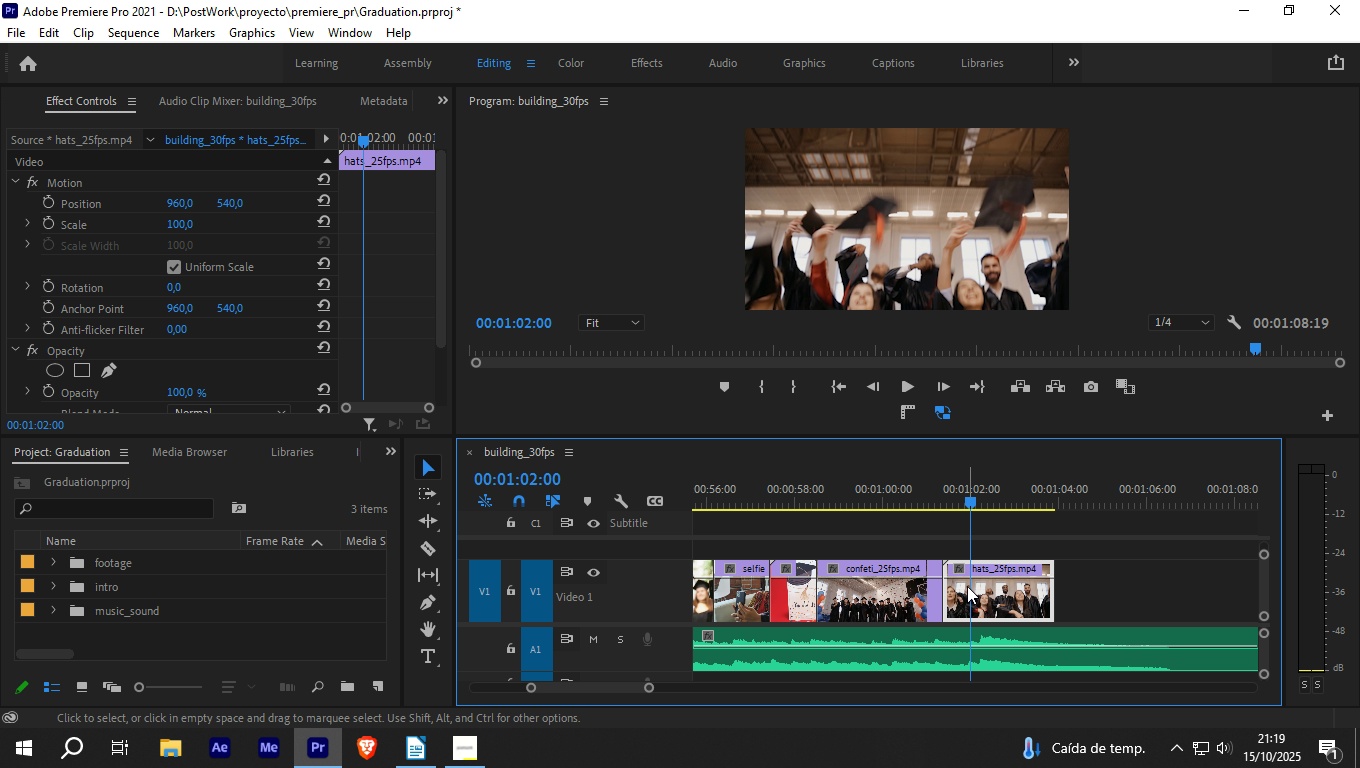 
mouse_move([1017, 567])
 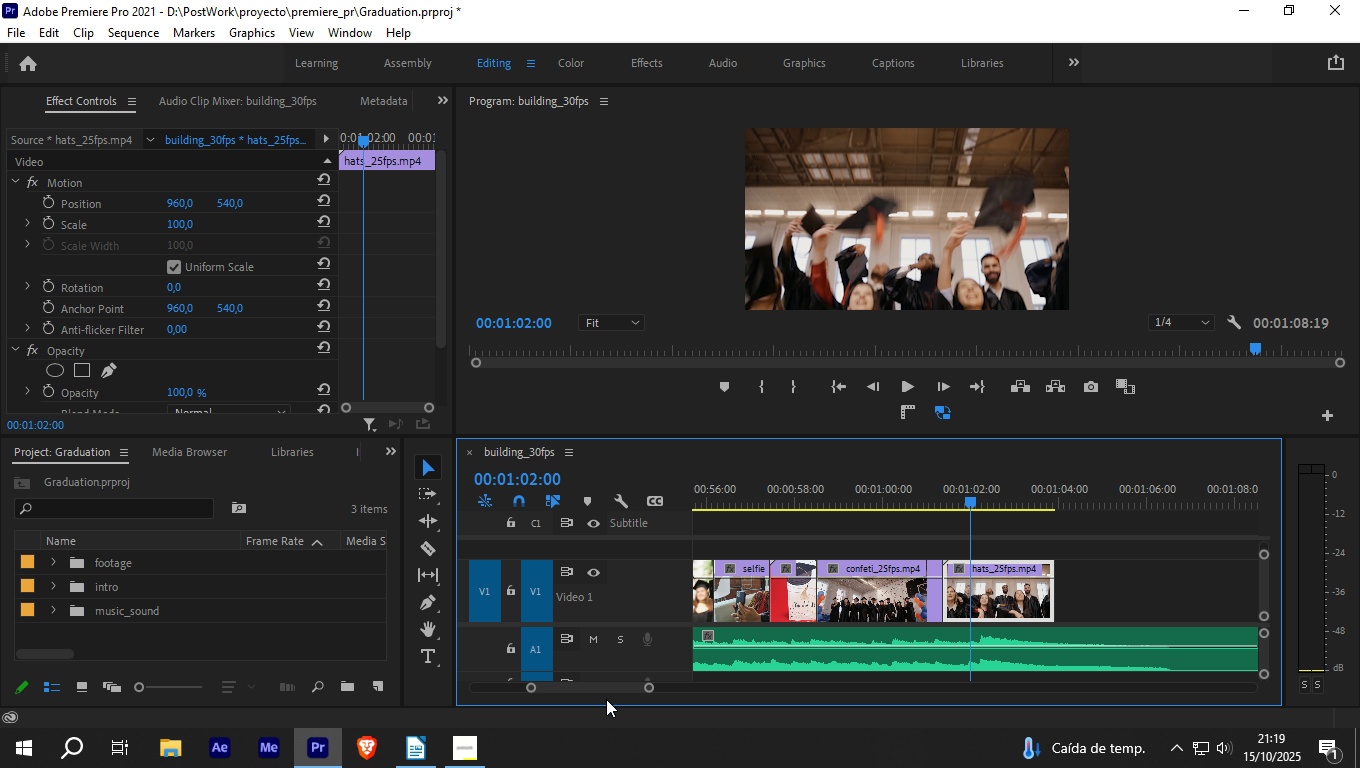 
left_click_drag(start_coordinate=[649, 688], to_coordinate=[846, 688])
 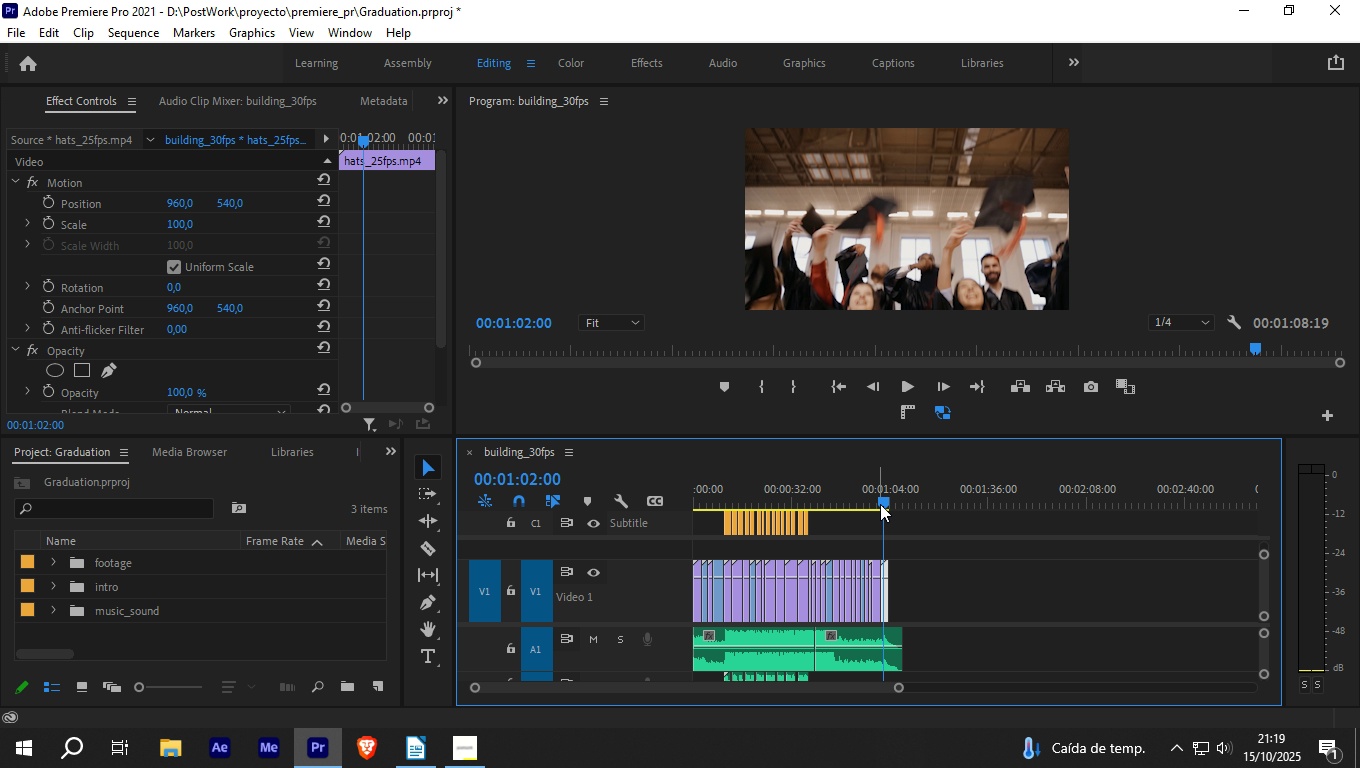 
left_click_drag(start_coordinate=[880, 503], to_coordinate=[588, 503])
 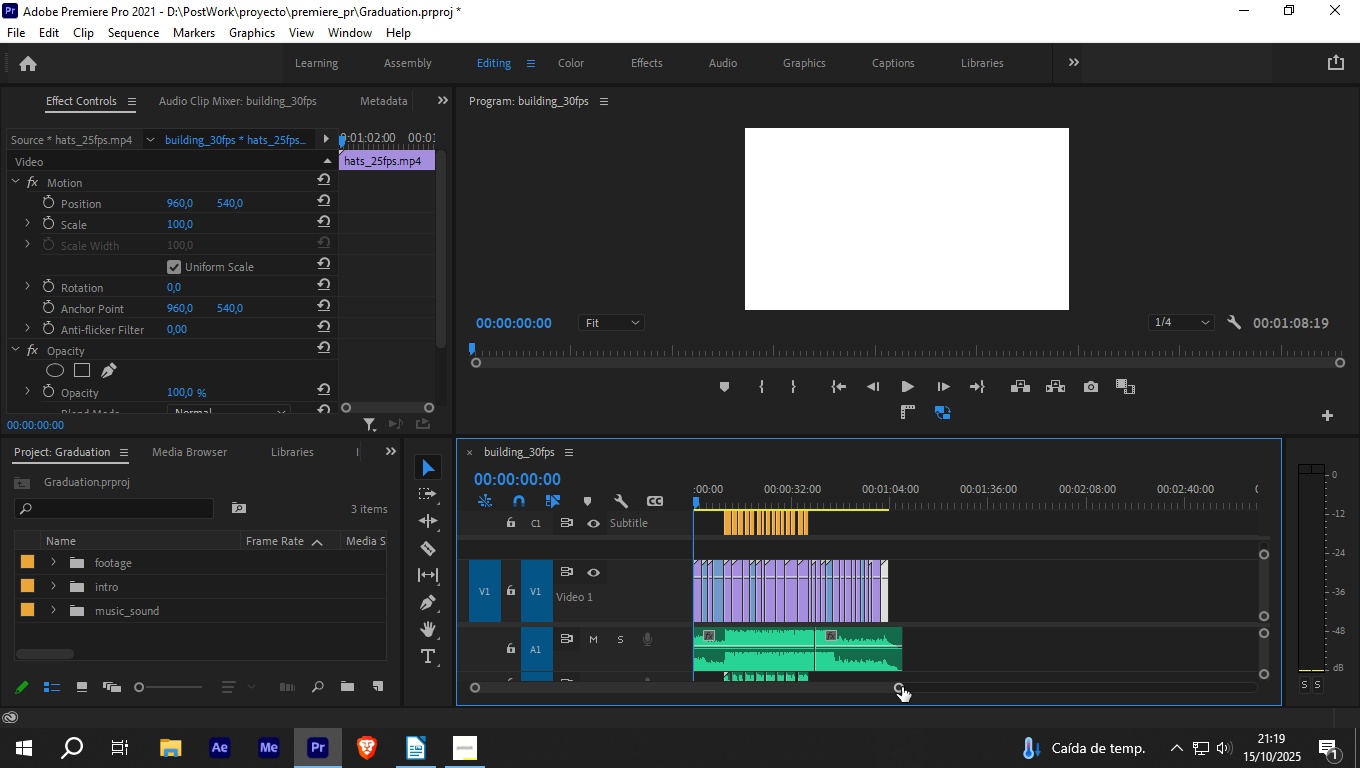 
left_click_drag(start_coordinate=[902, 687], to_coordinate=[773, 684])
 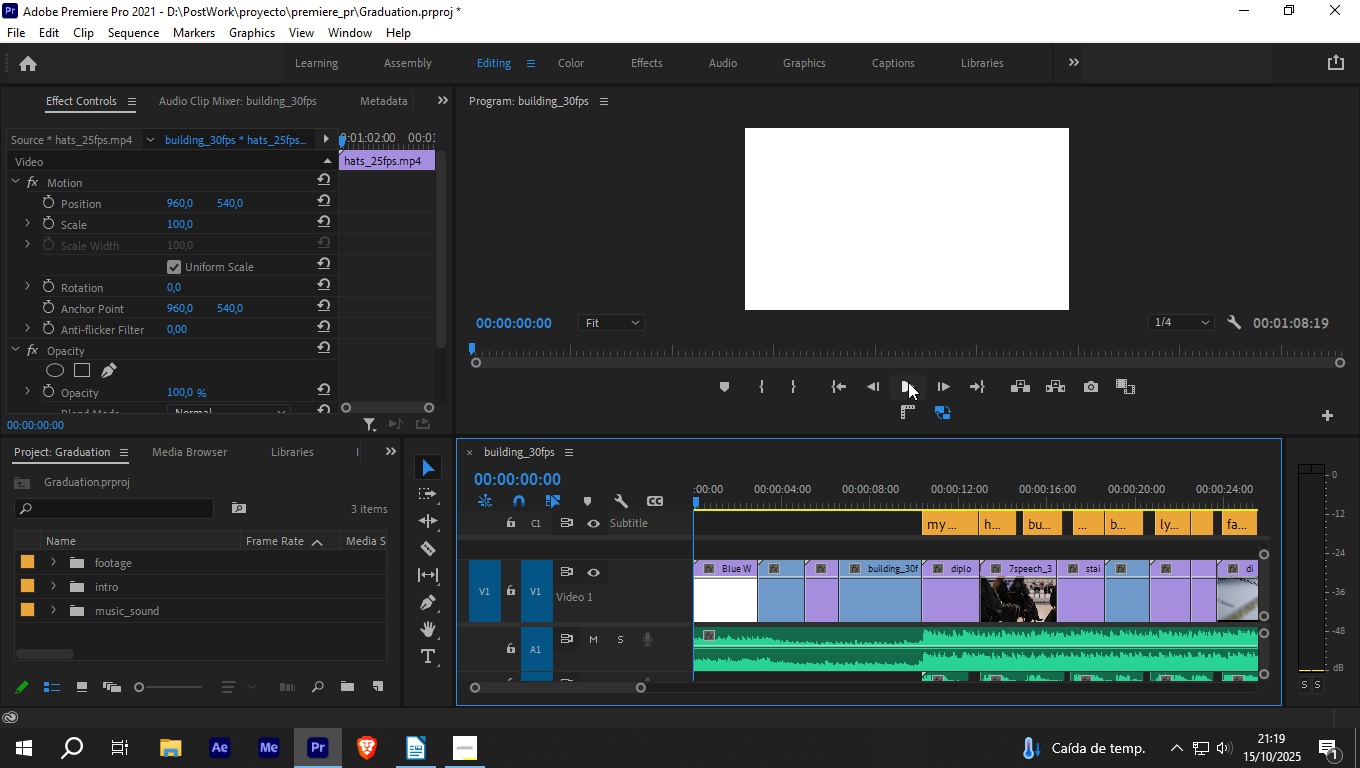 
left_click([908, 382])
 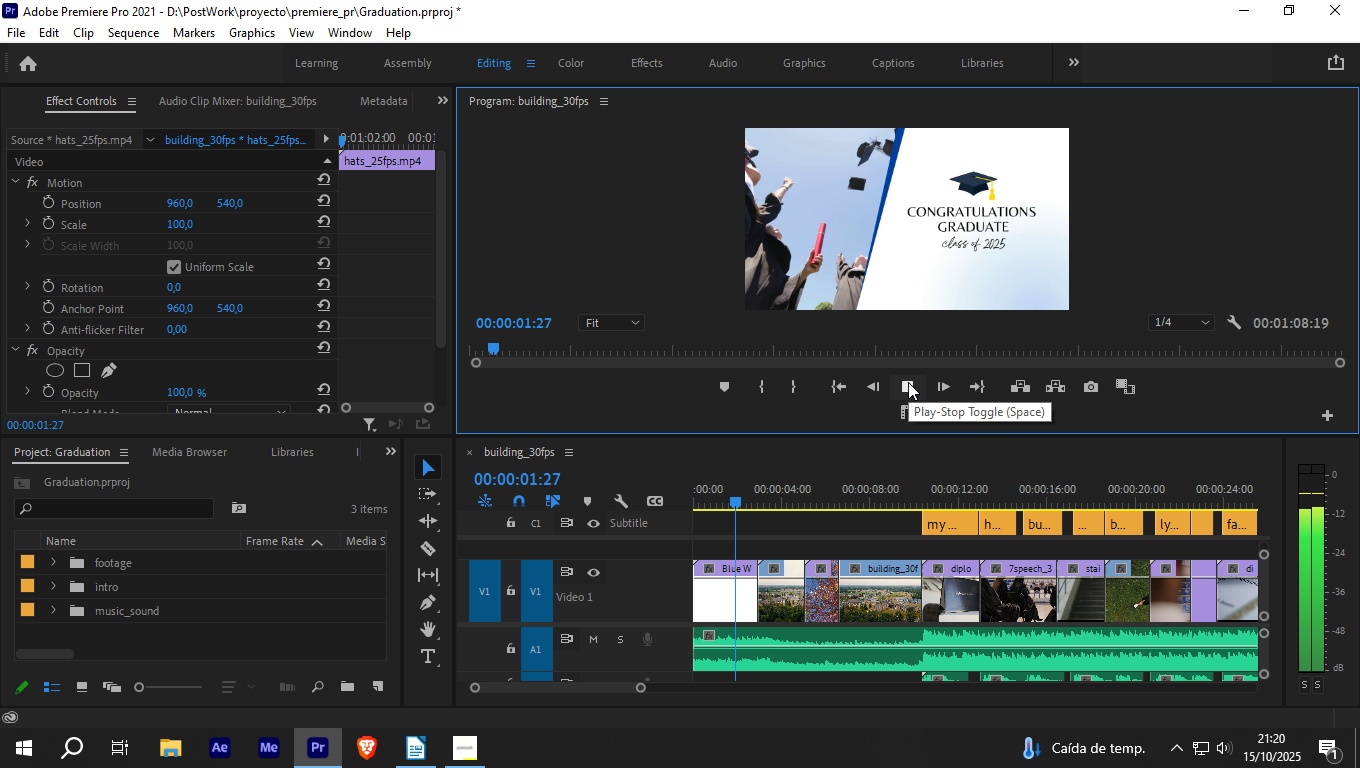 
left_click([908, 382])
 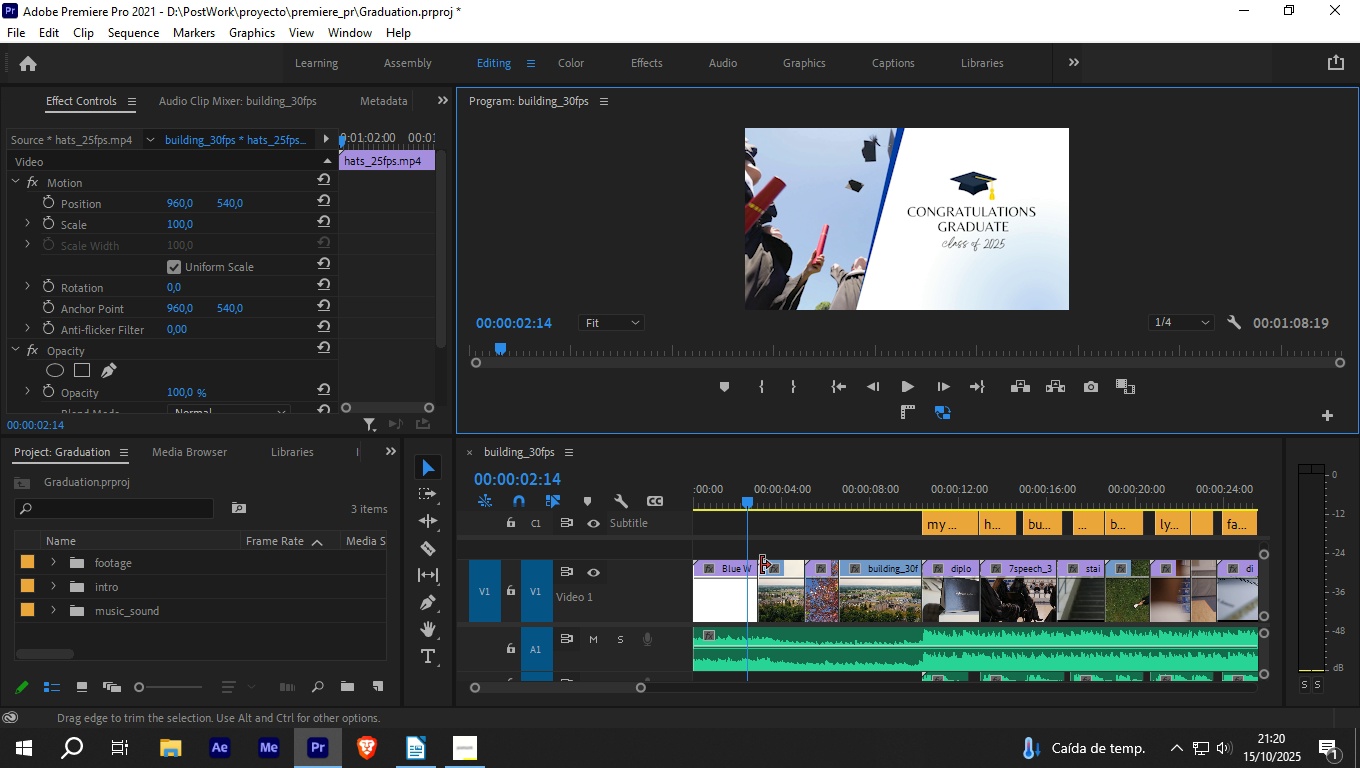 
left_click_drag(start_coordinate=[757, 565], to_coordinate=[750, 563])
 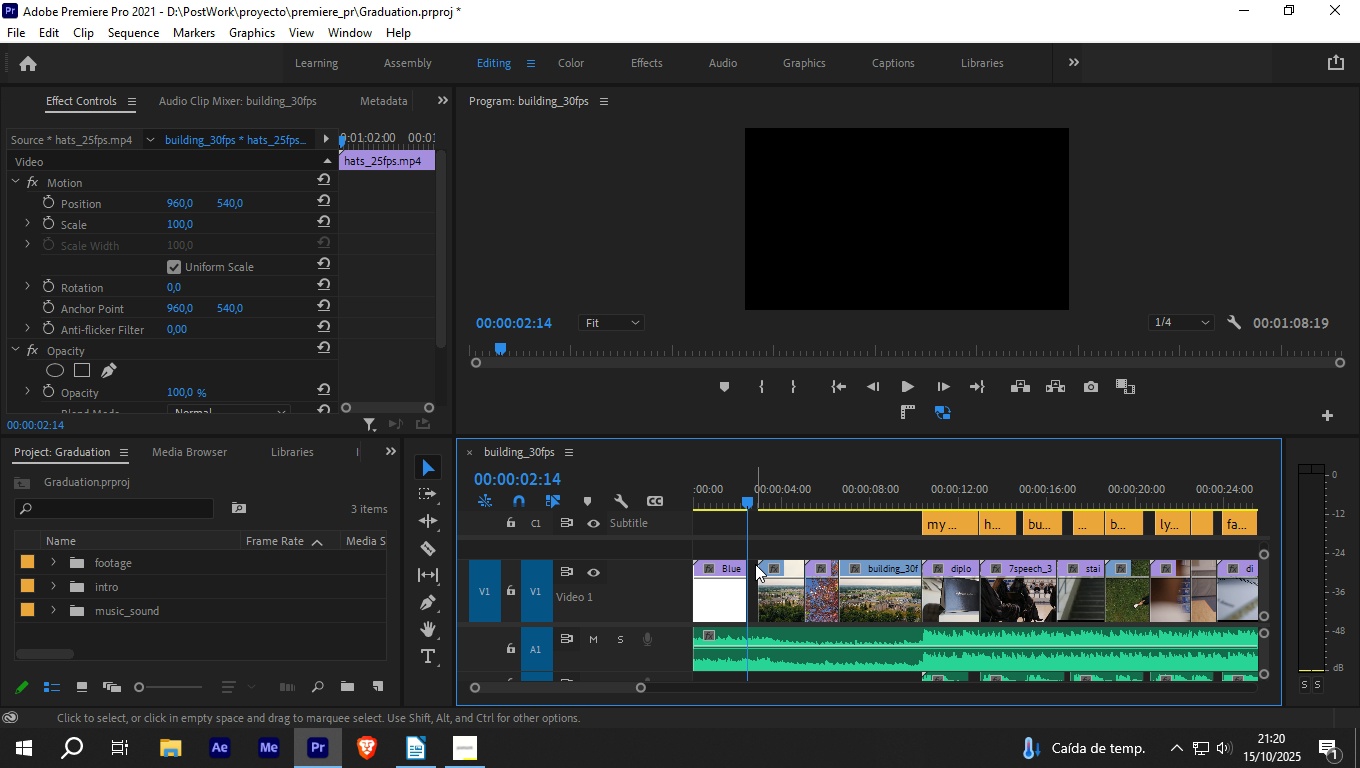 
left_click_drag(start_coordinate=[761, 564], to_coordinate=[768, 564])
 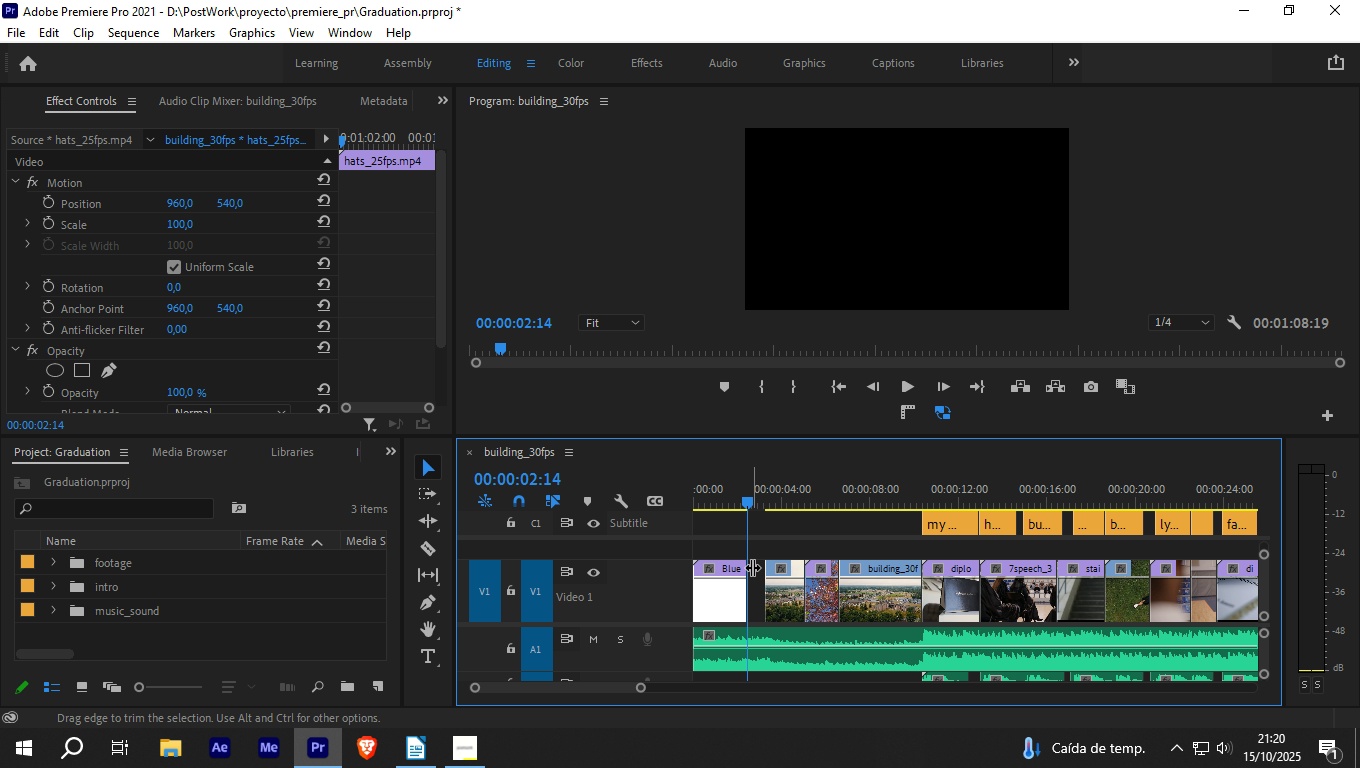 
left_click([753, 567])
 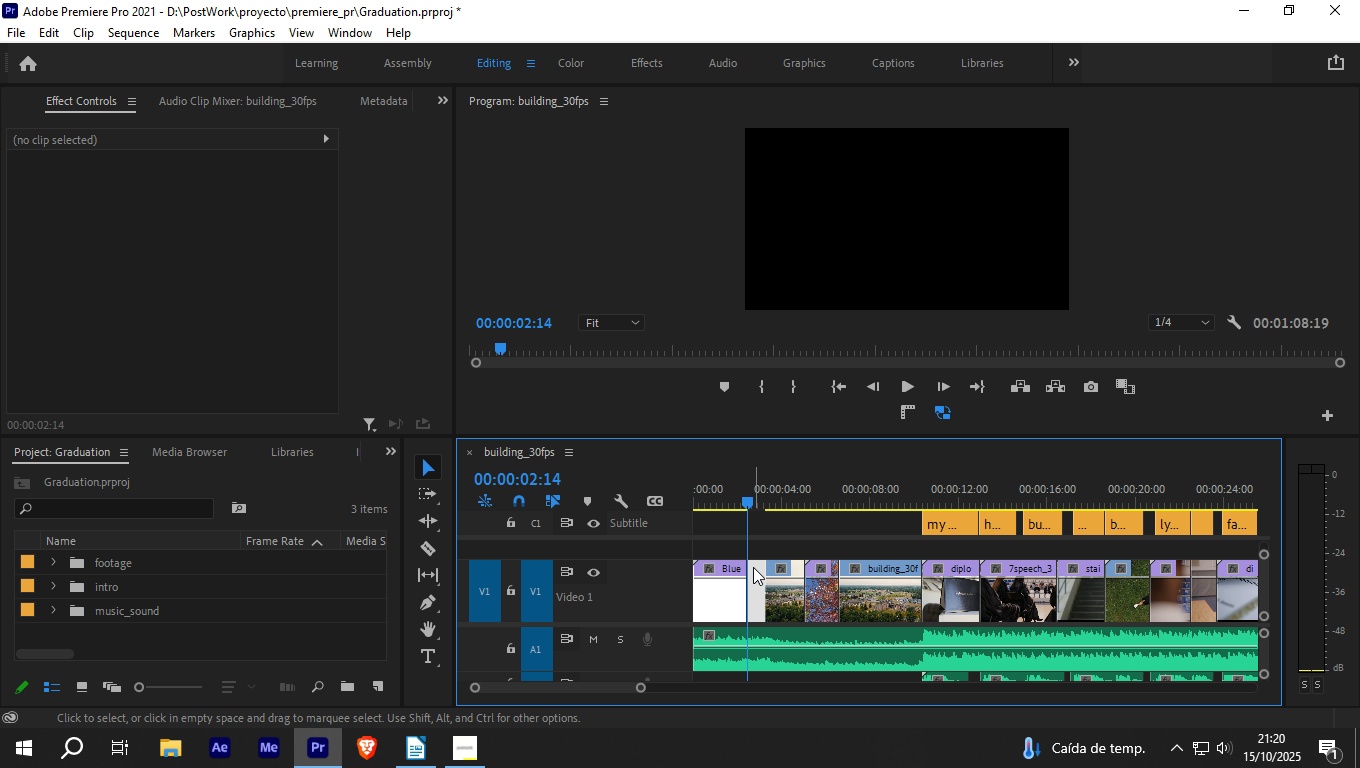 
right_click([753, 567])
 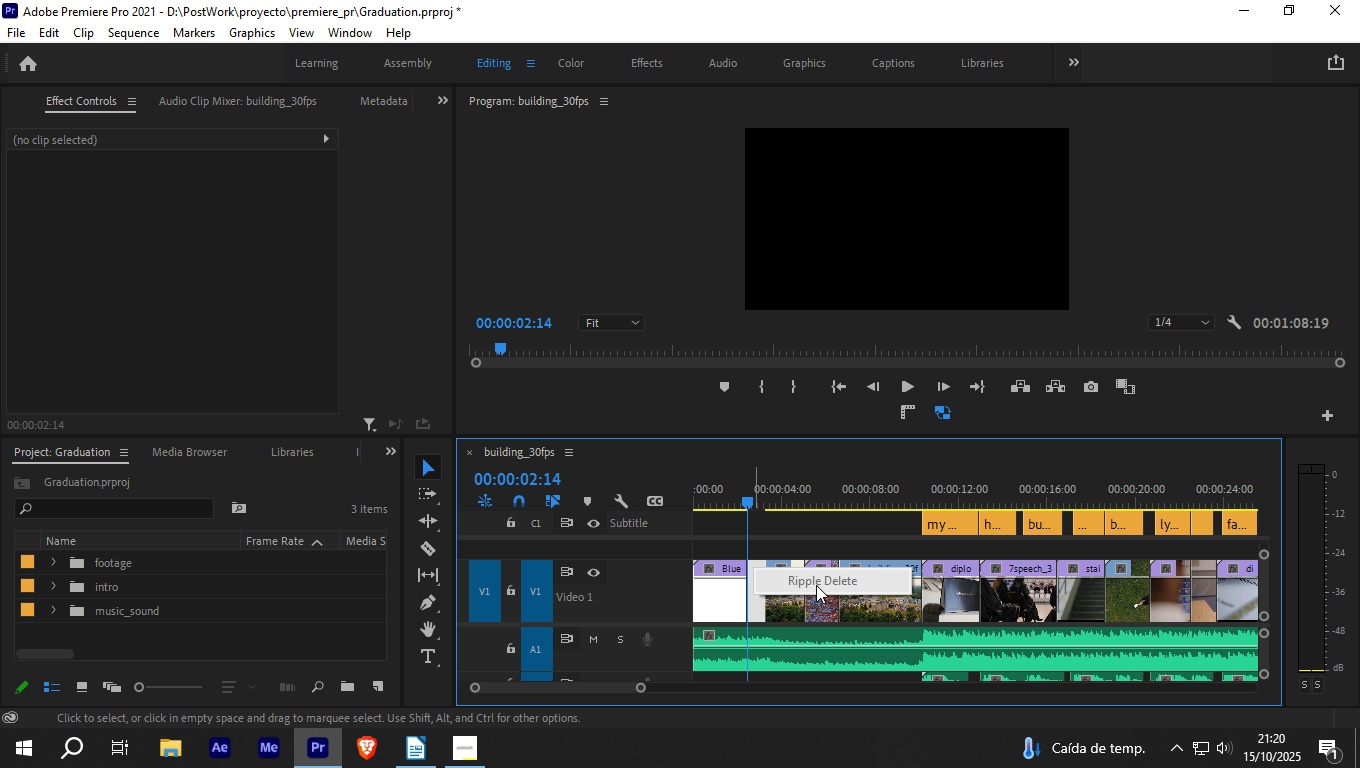 
left_click([816, 585])
 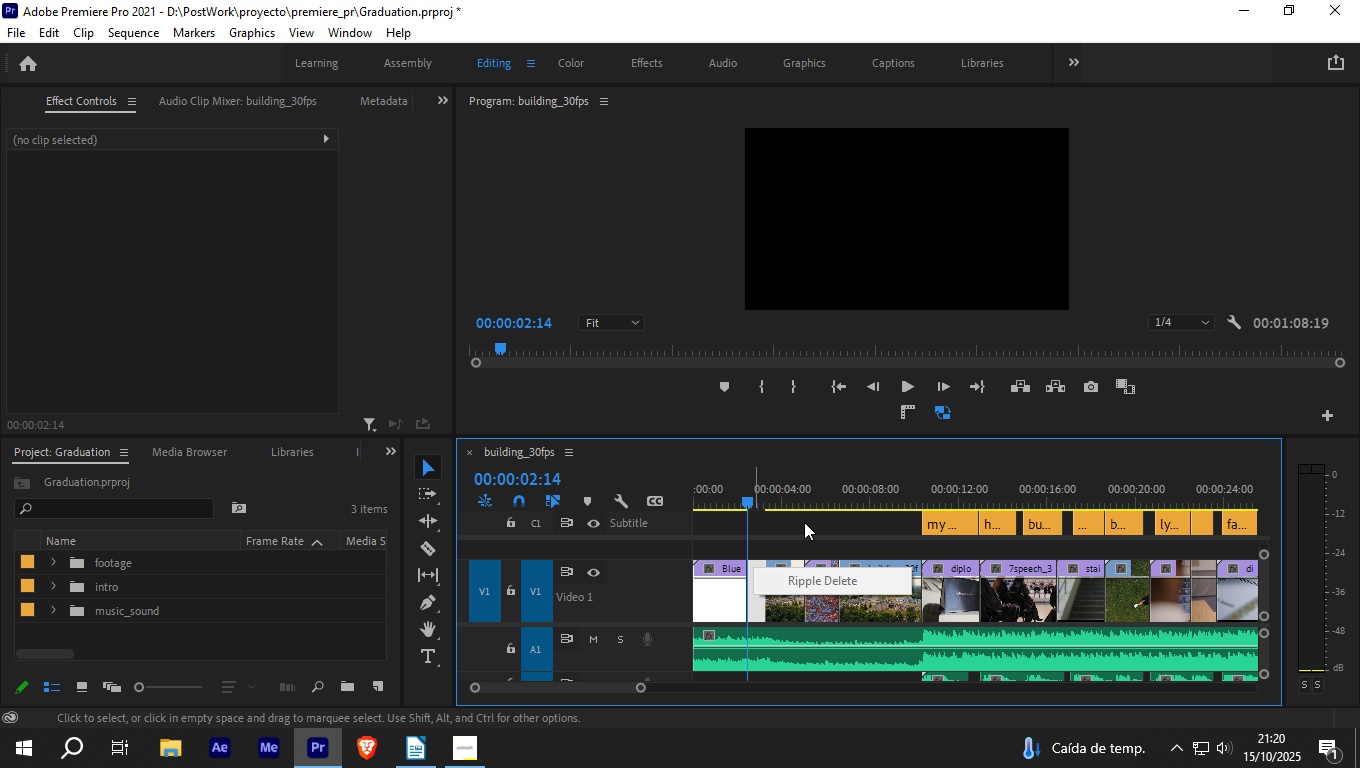 
left_click([804, 522])
 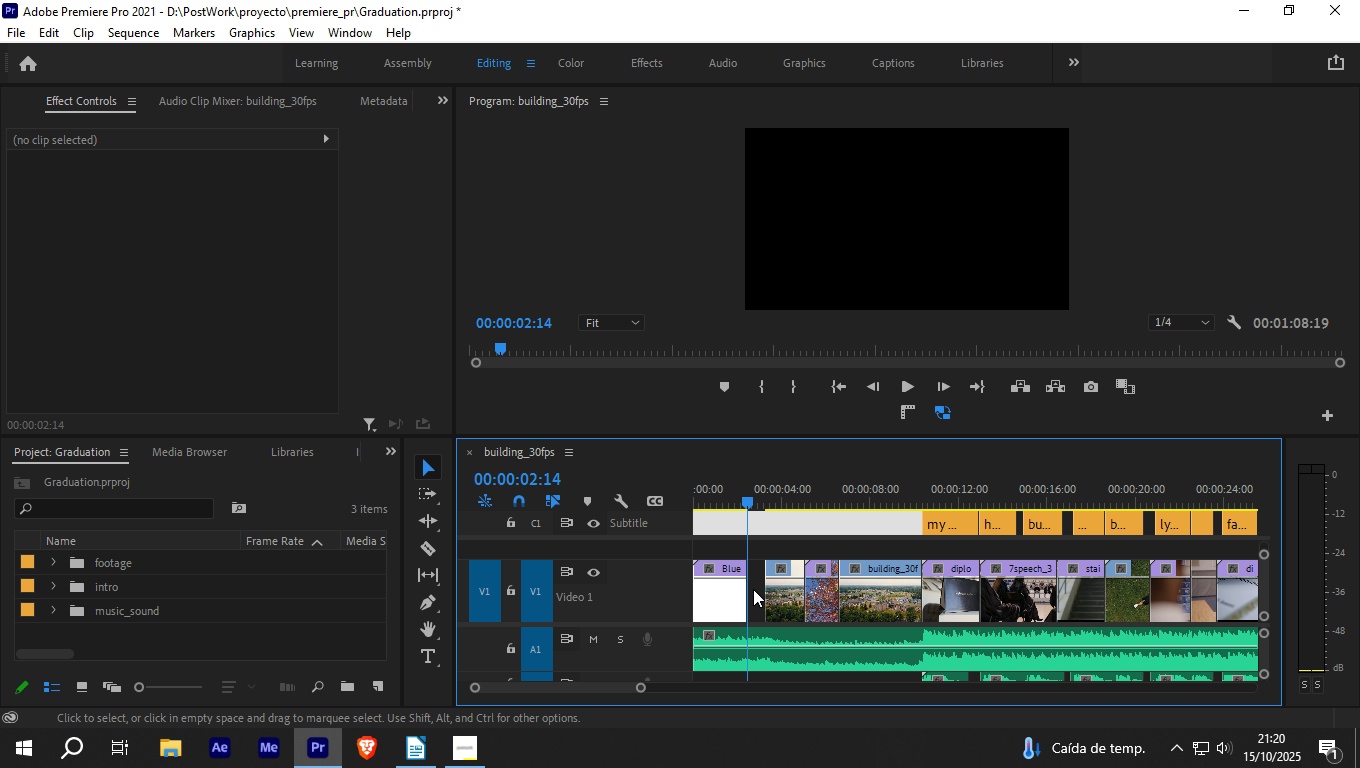 
left_click([753, 589])
 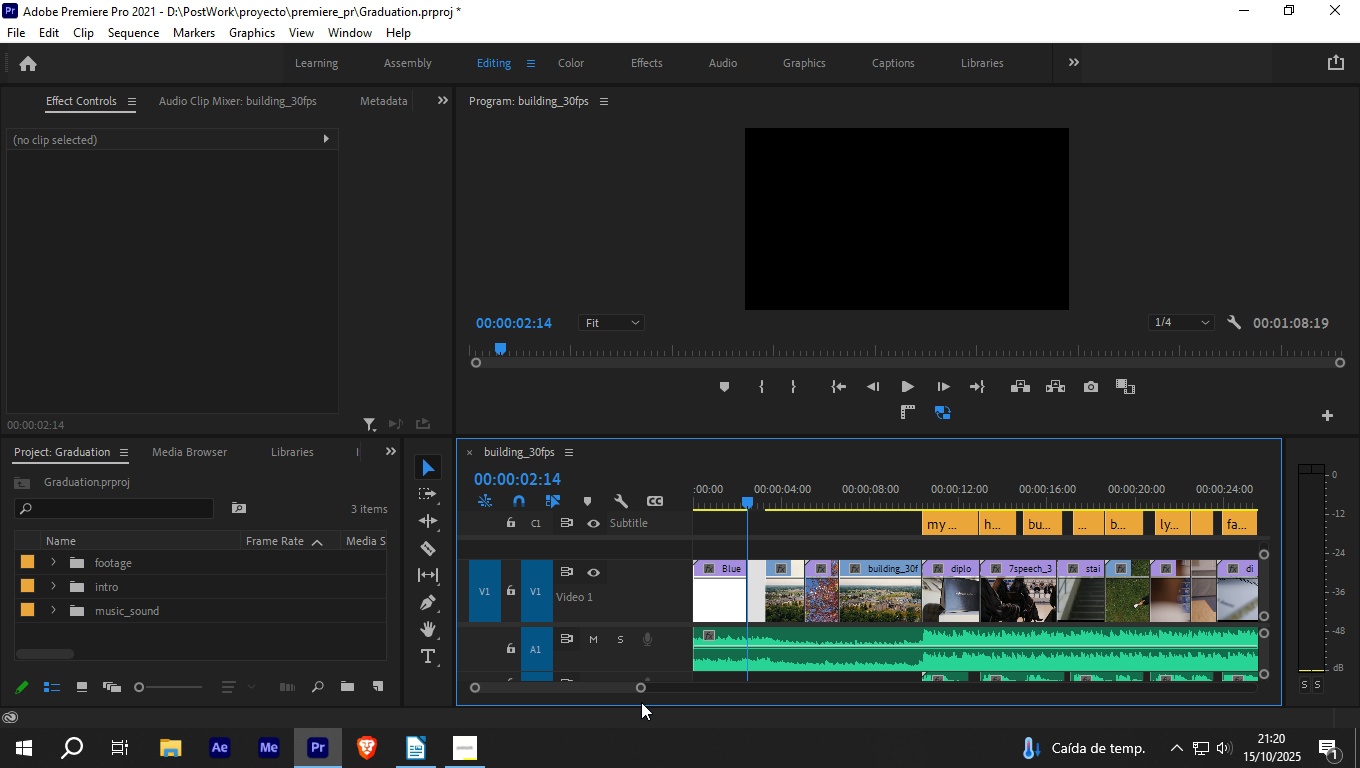 
left_click_drag(start_coordinate=[639, 686], to_coordinate=[678, 683])
 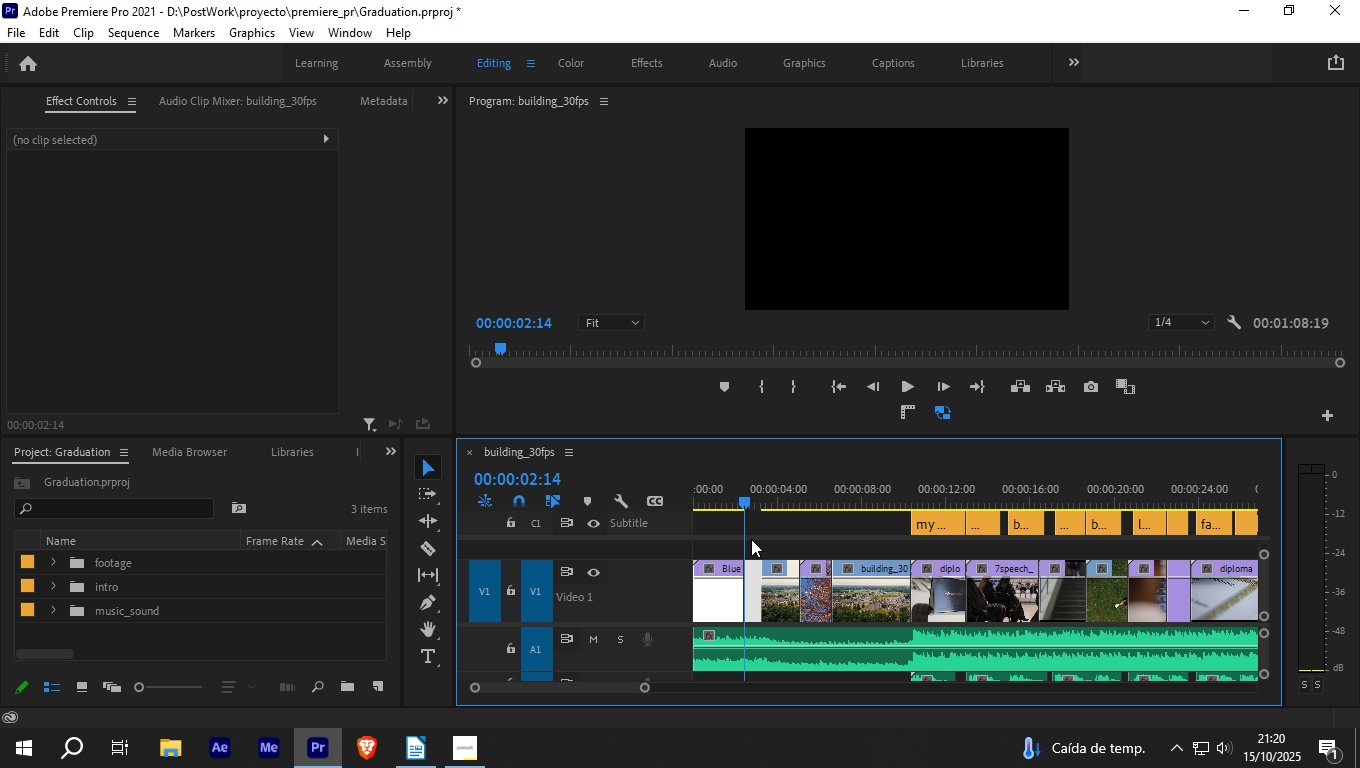 
left_click([788, 516])
 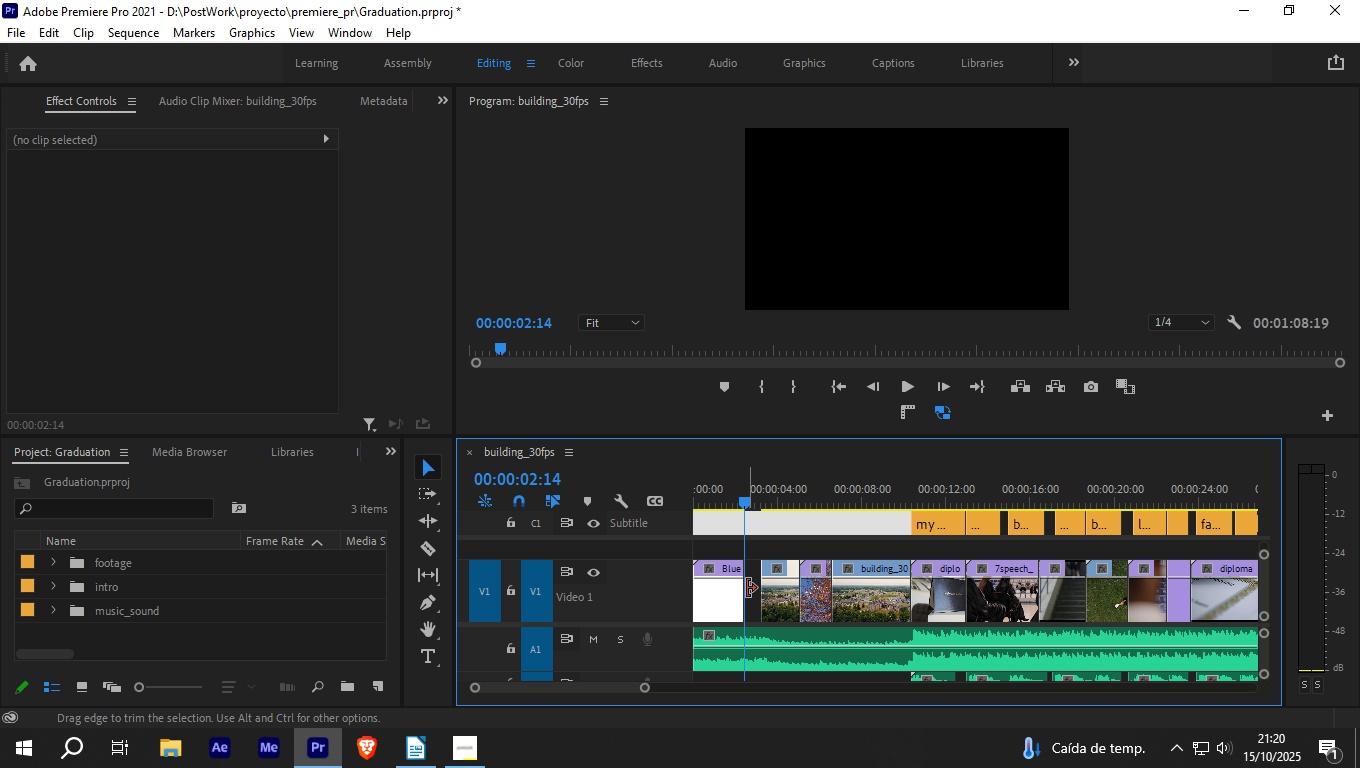 
key(Space)
 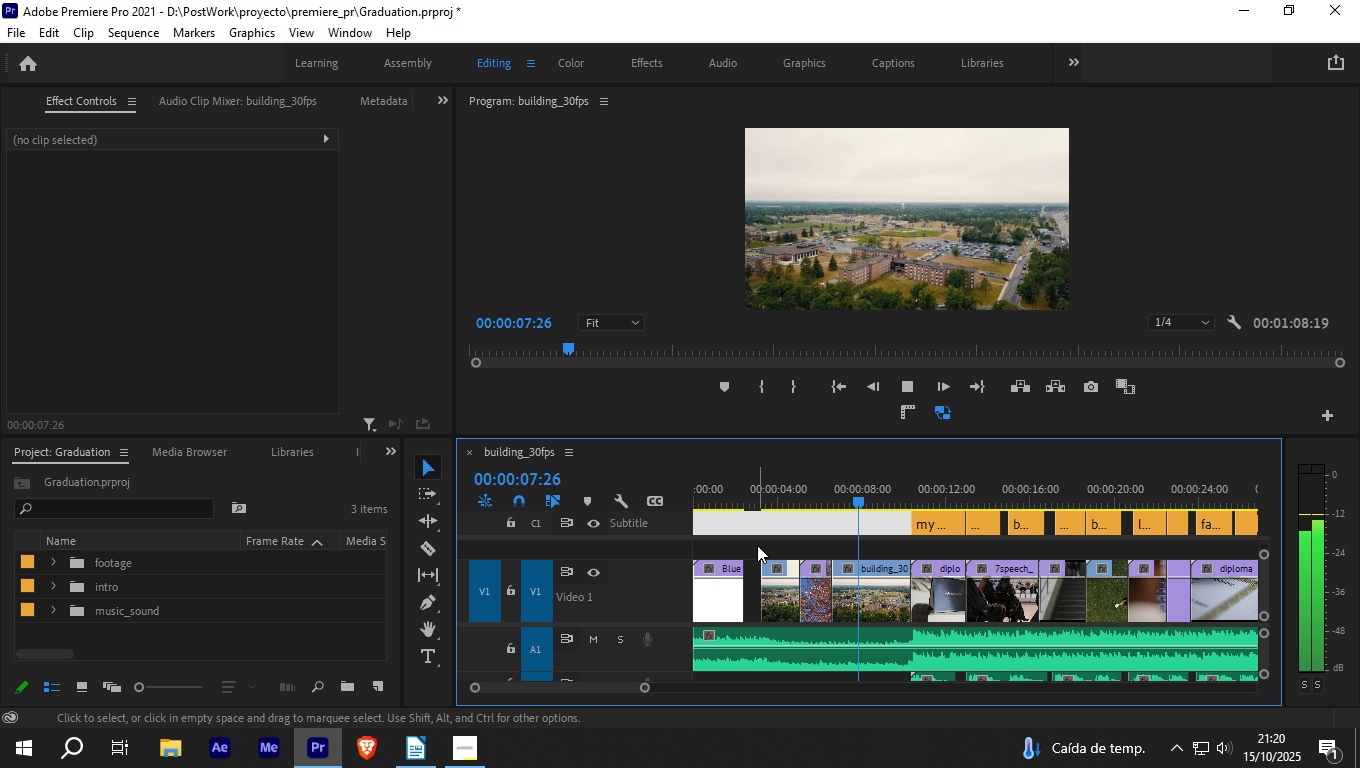 
wait(7.18)
 